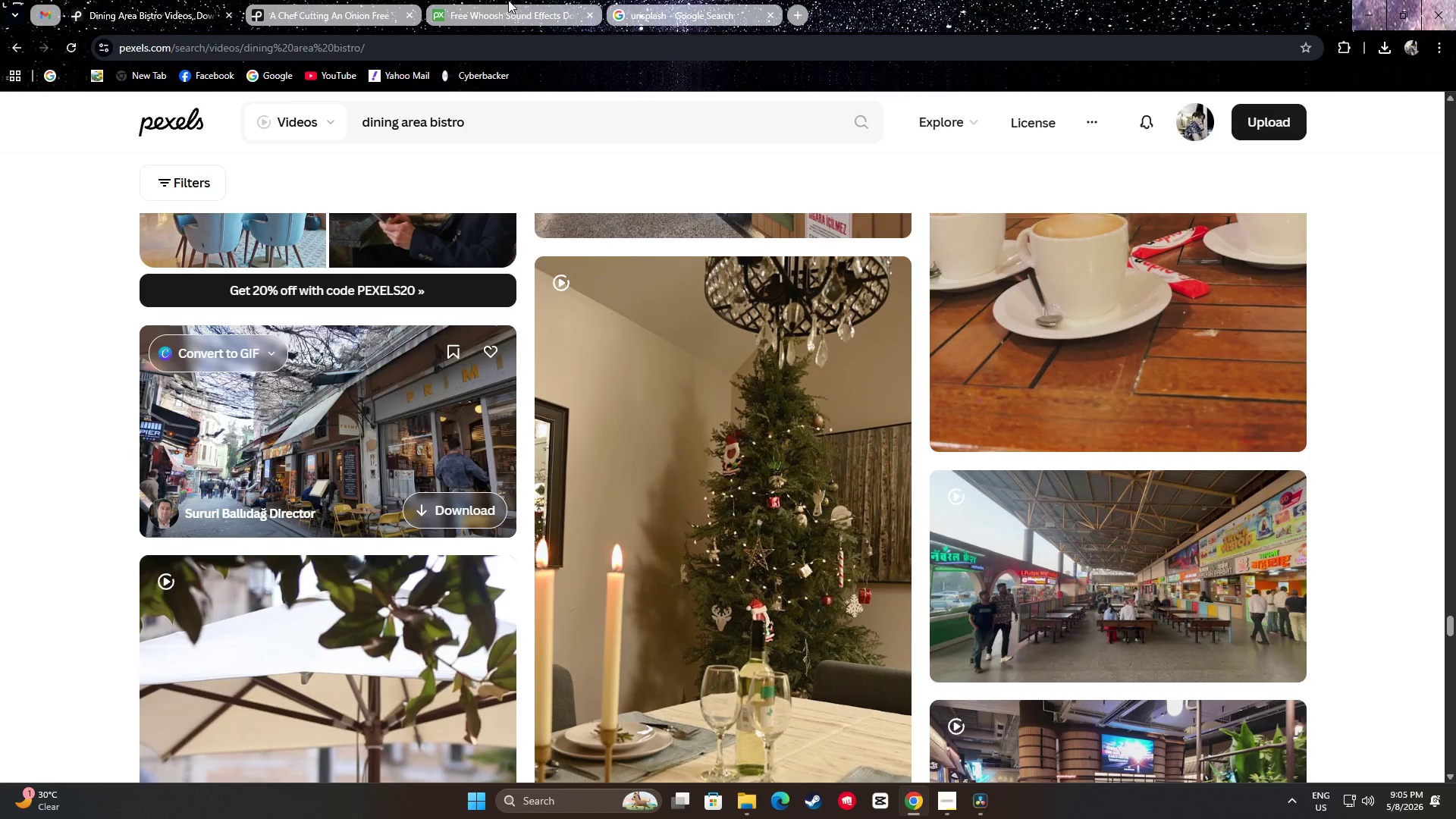 
double_click([523, 13])
 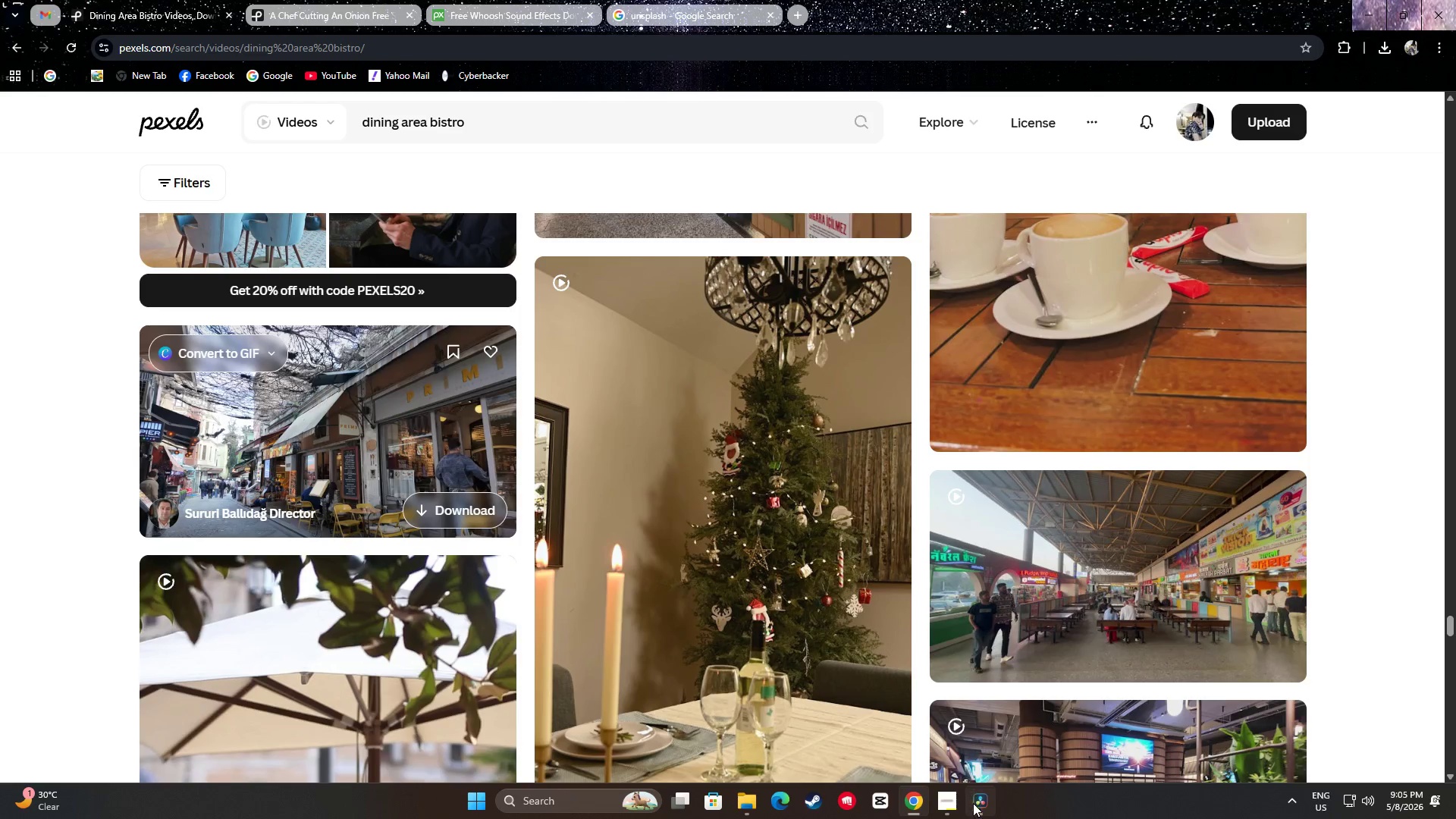 
left_click([982, 805])
 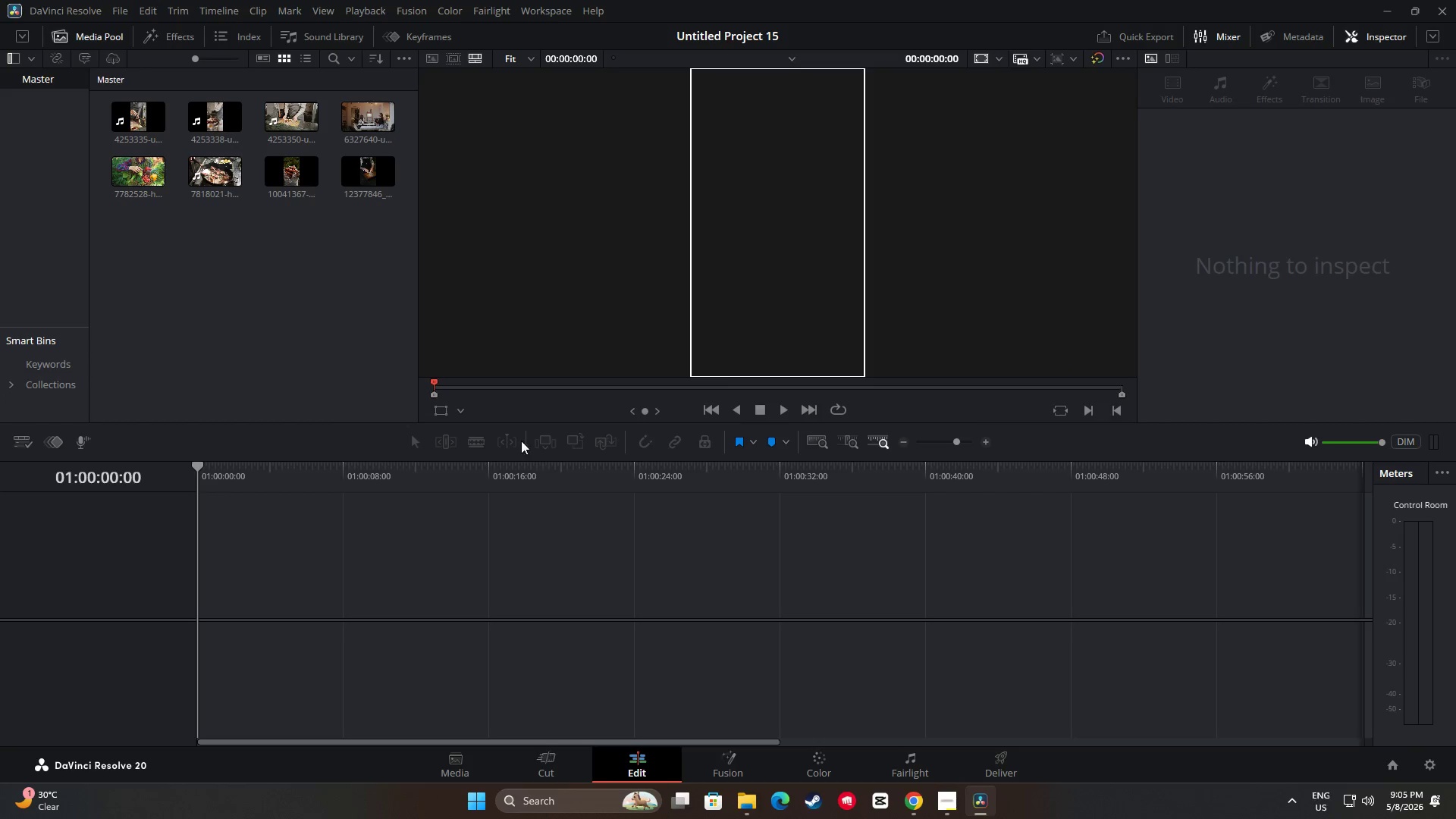 
left_click([298, 265])
 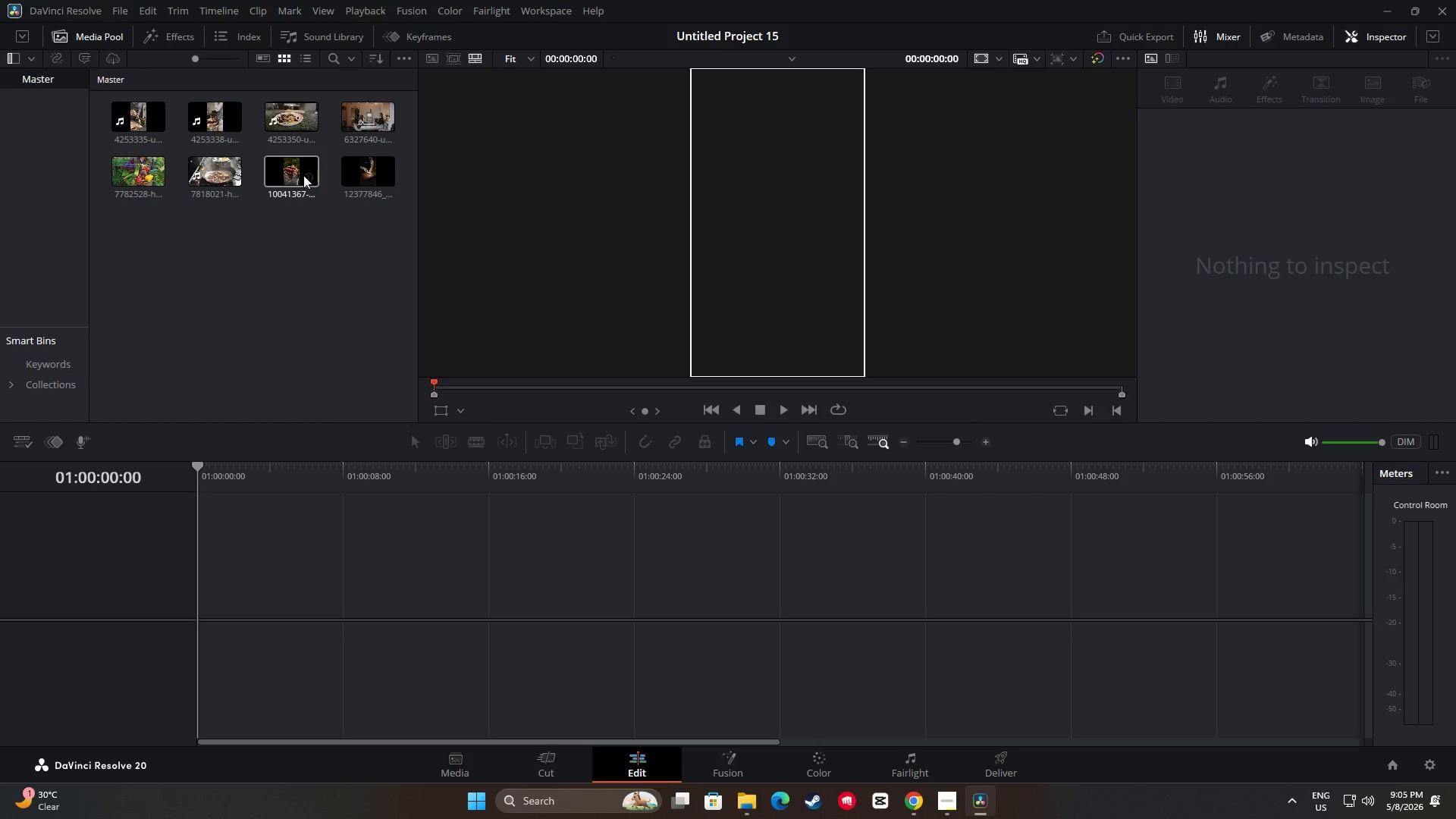 
left_click_drag(start_coordinate=[283, 172], to_coordinate=[199, 584])
 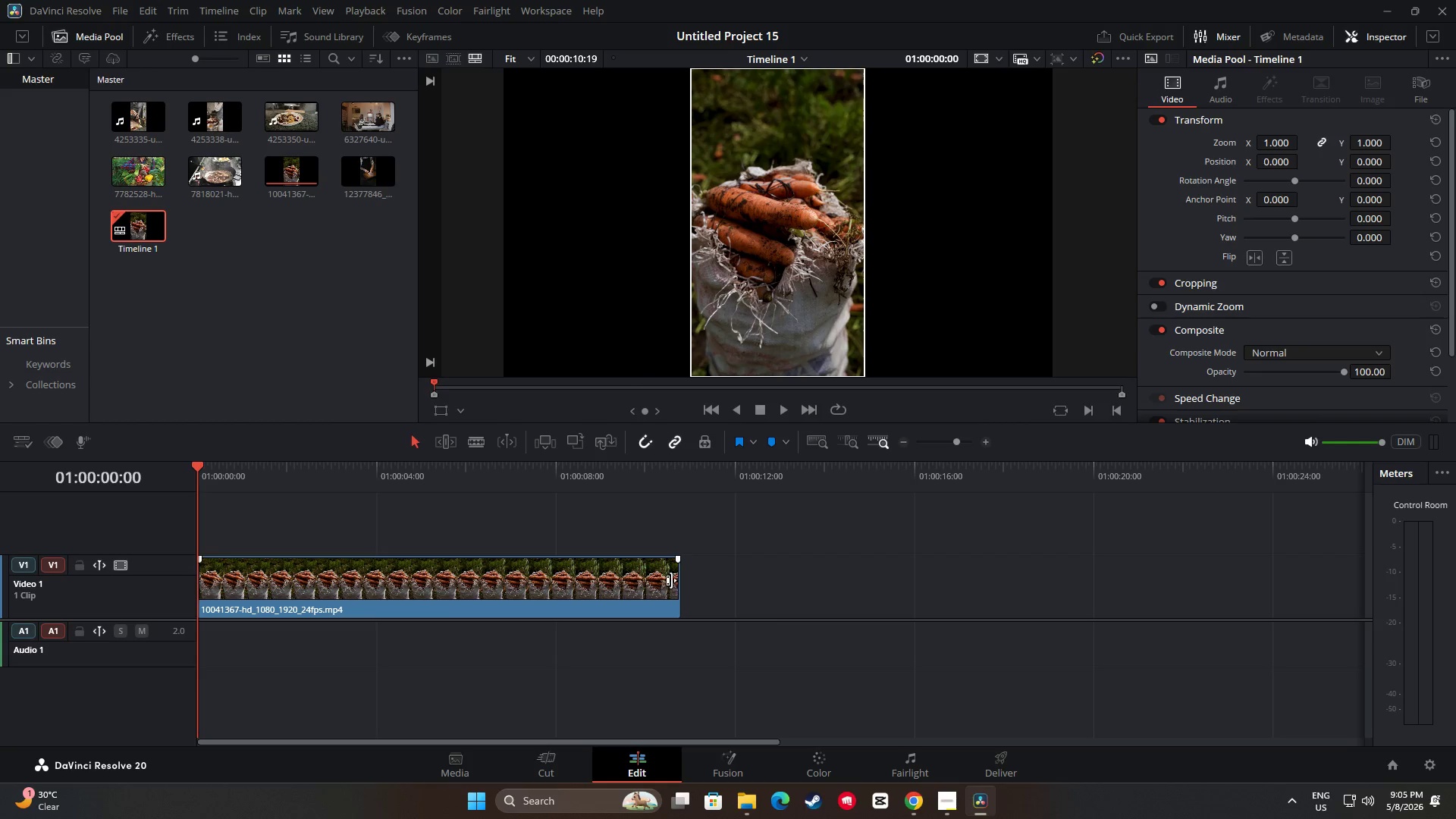 
left_click_drag(start_coordinate=[673, 578], to_coordinate=[349, 568])
 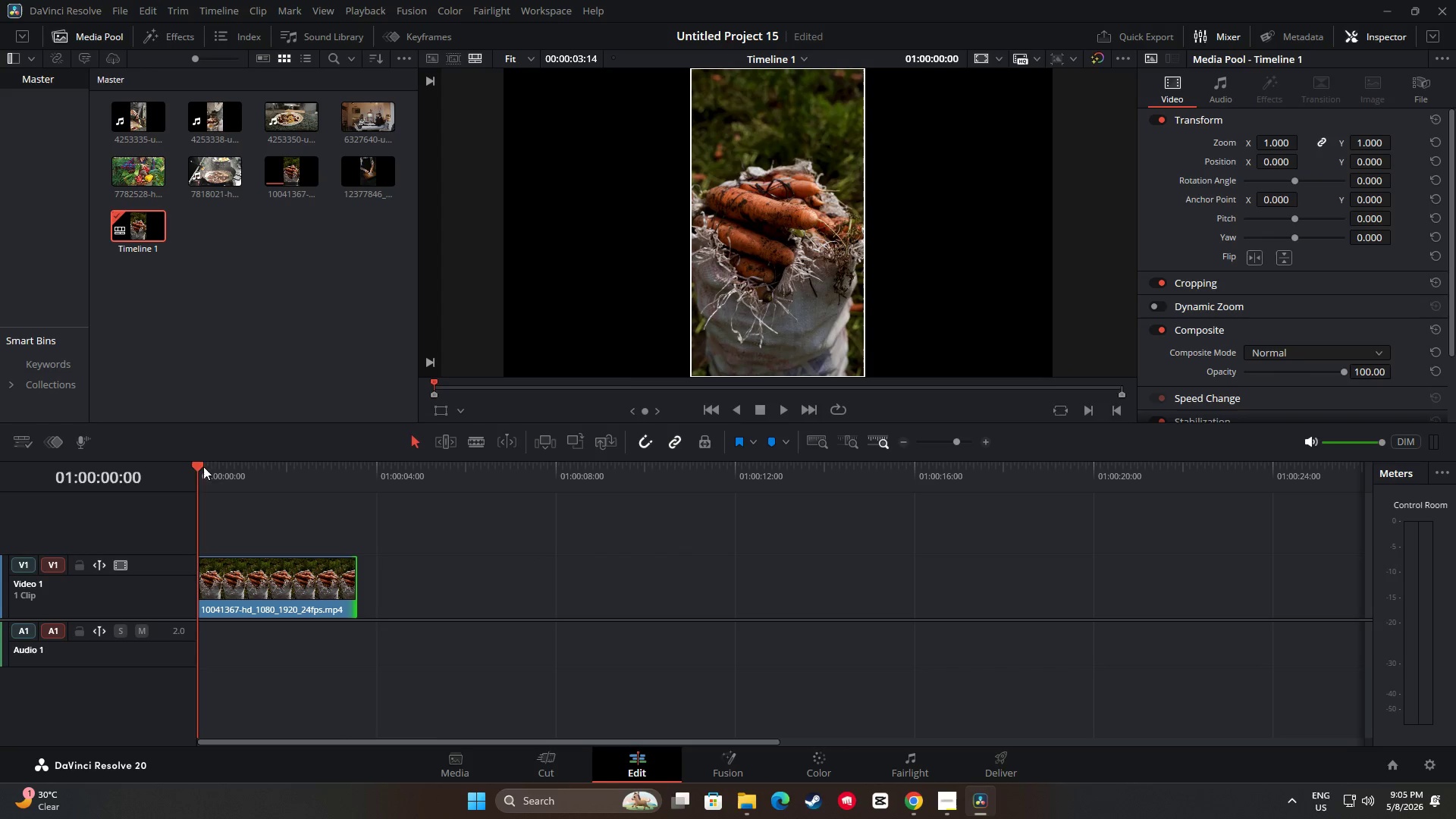 
left_click_drag(start_coordinate=[194, 461], to_coordinate=[292, 473])
 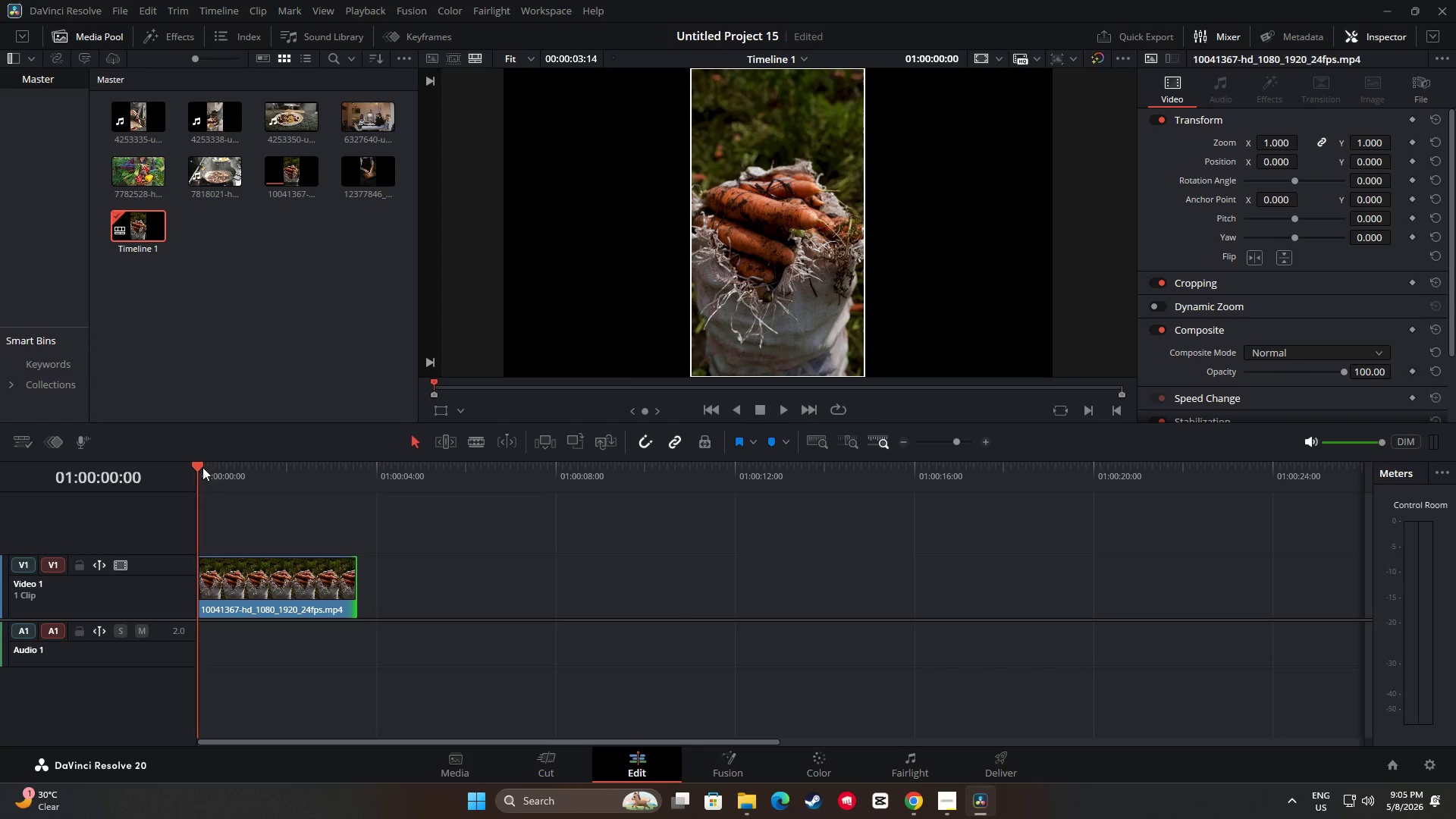 
left_click_drag(start_coordinate=[202, 467], to_coordinate=[287, 476])
 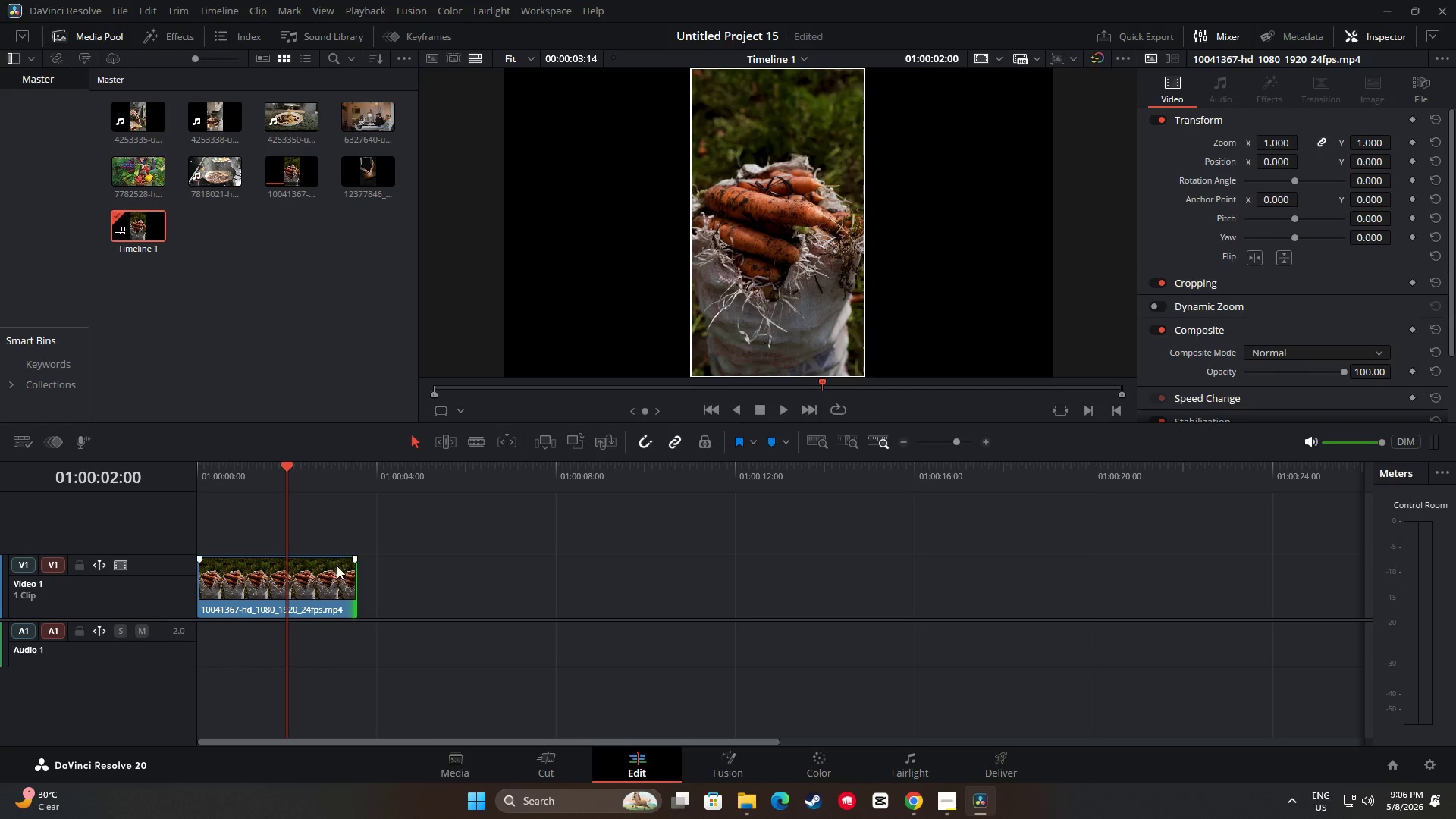 
left_click_drag(start_coordinate=[350, 577], to_coordinate=[282, 576])
 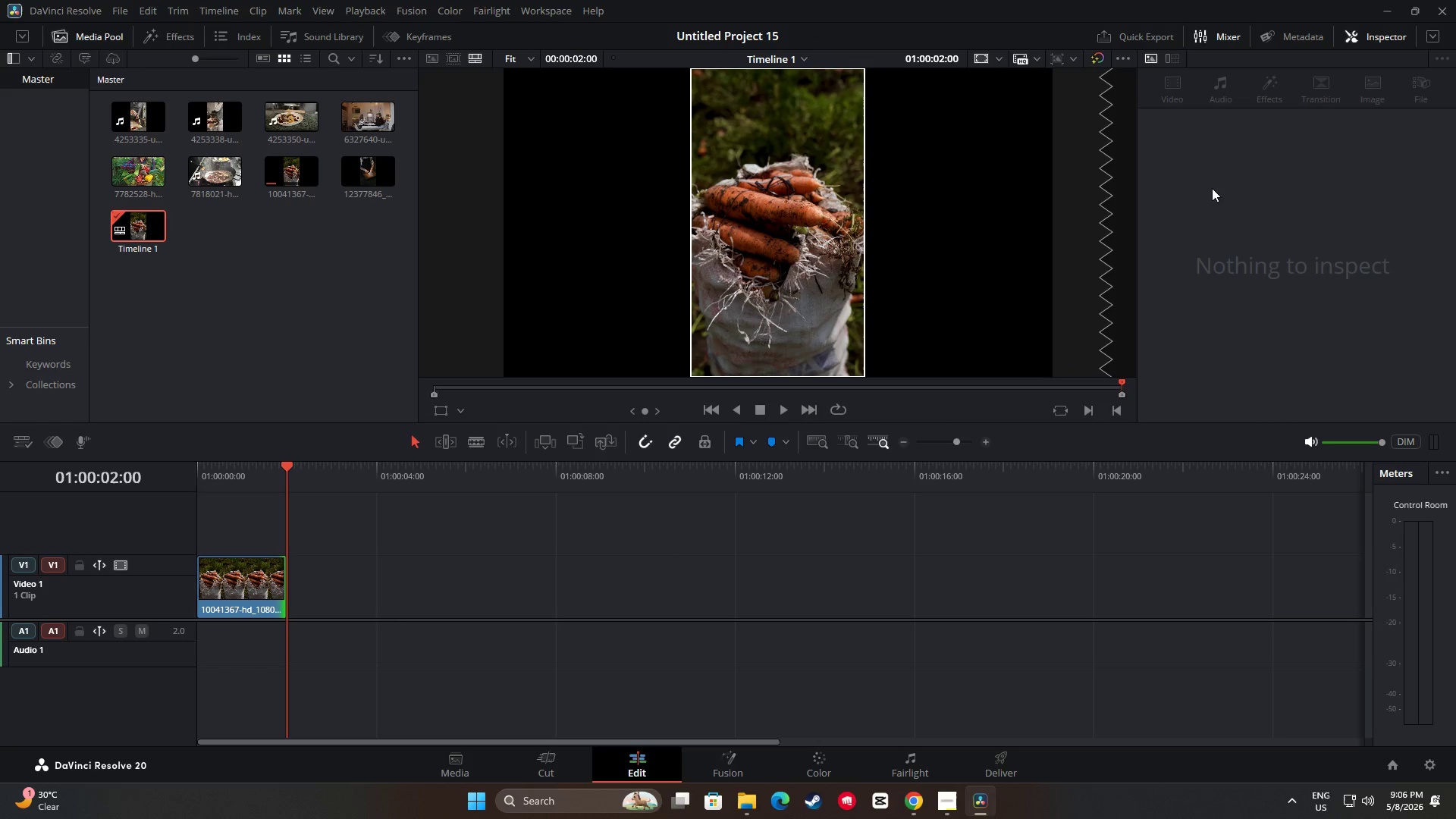 
left_click([261, 580])
 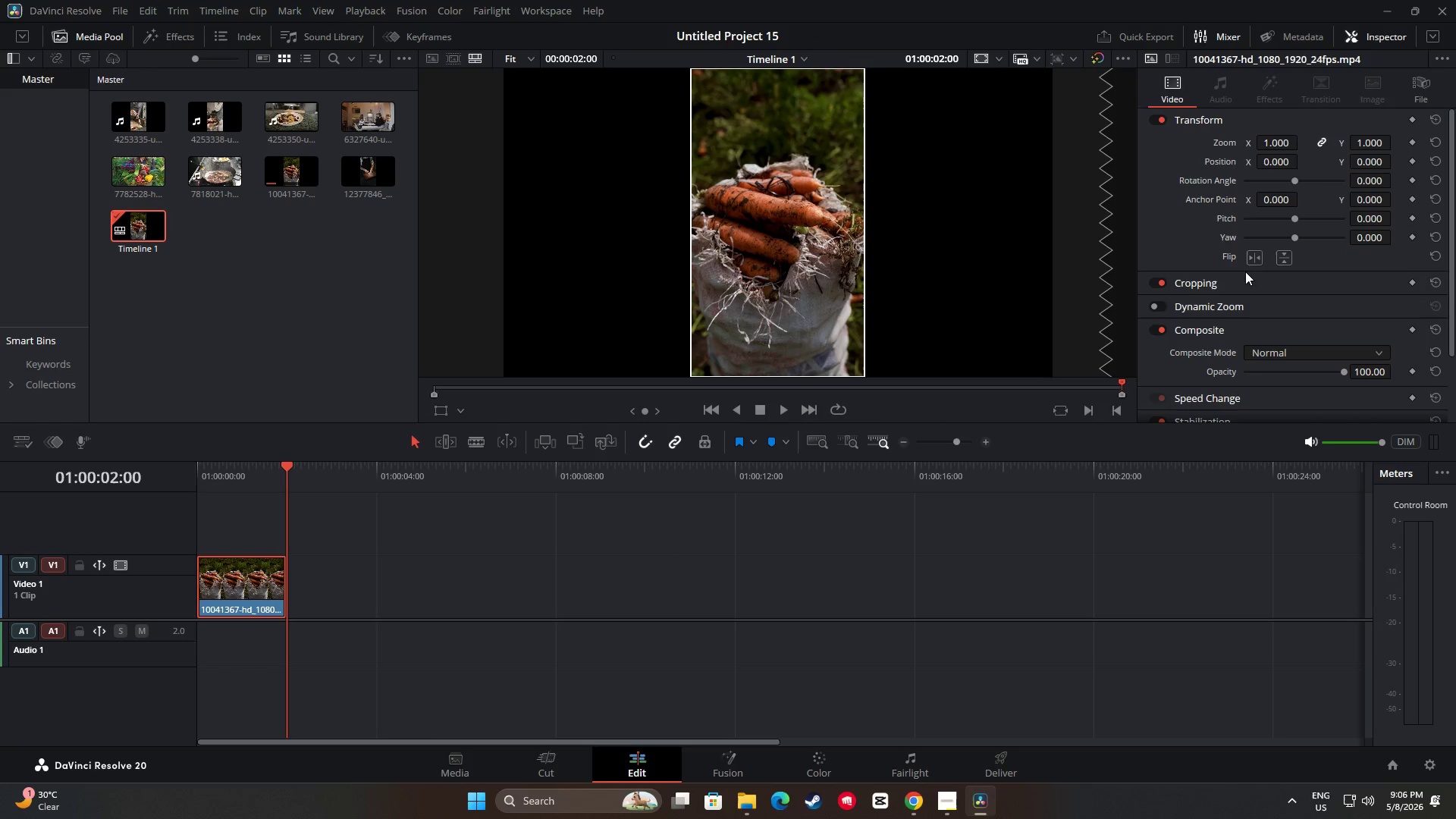 
scroll: coordinate [1266, 380], scroll_direction: down, amount: 6.0
 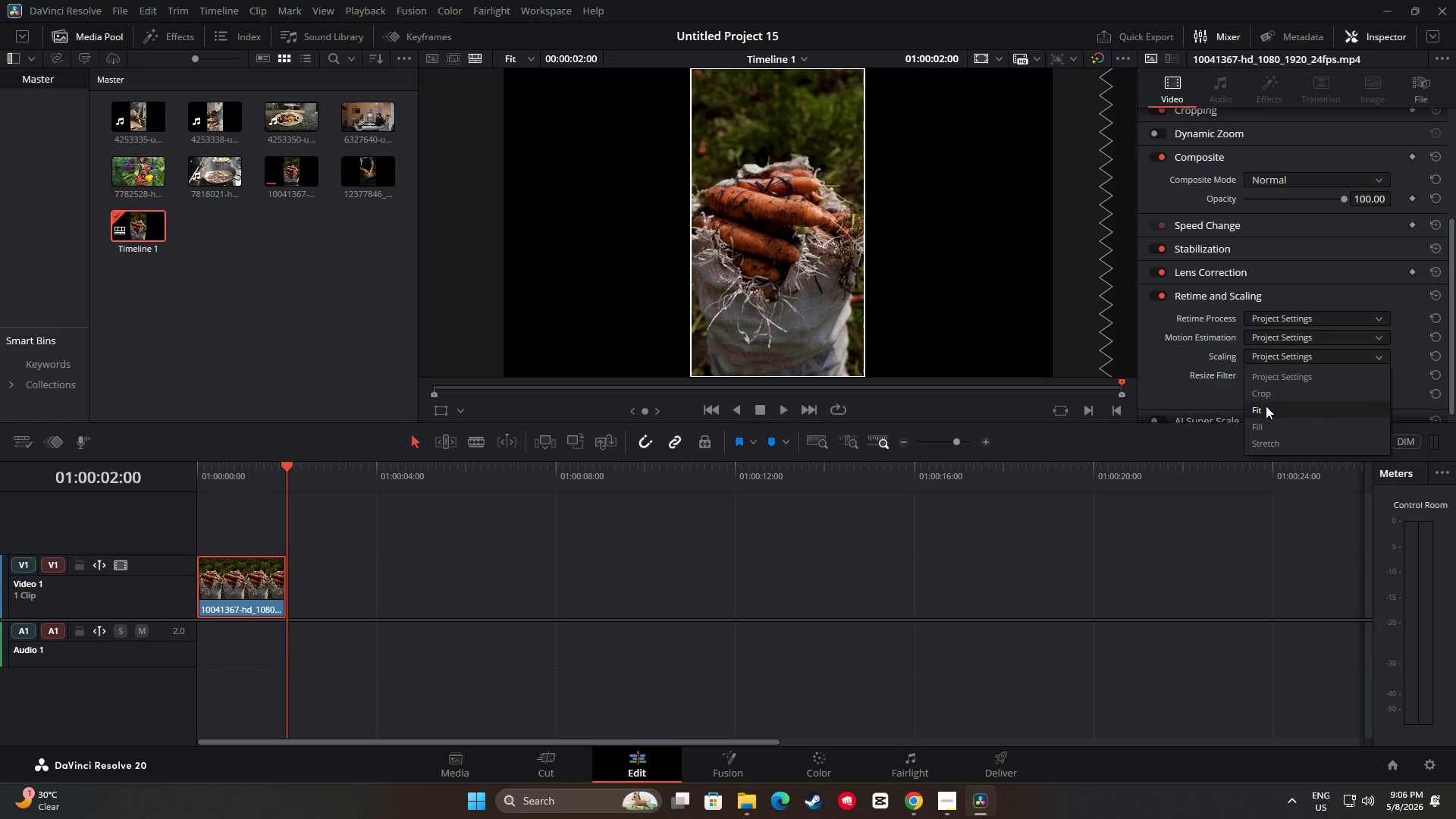 
left_click([1265, 427])
 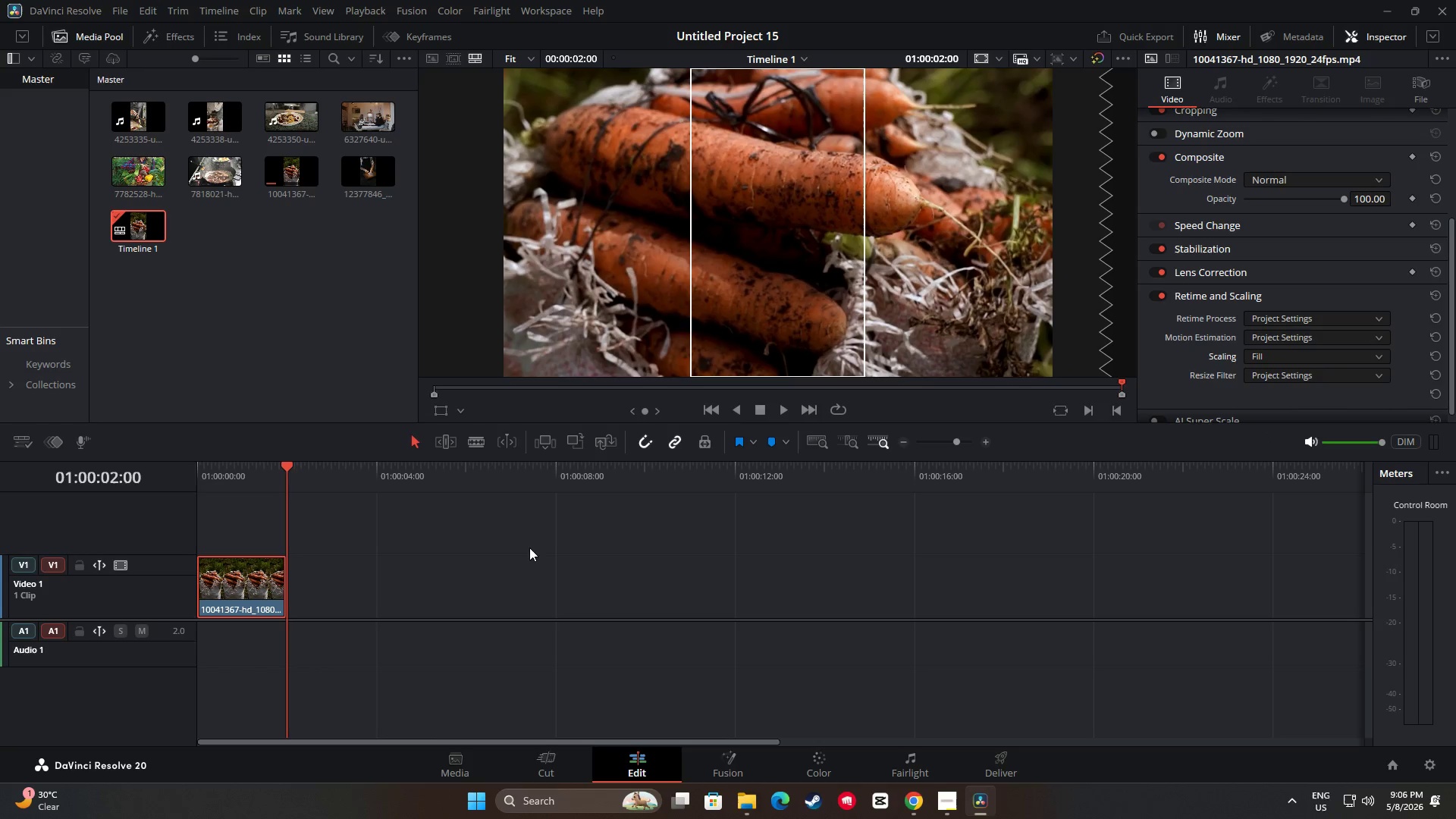 
scroll: coordinate [1385, 249], scroll_direction: up, amount: 7.0
 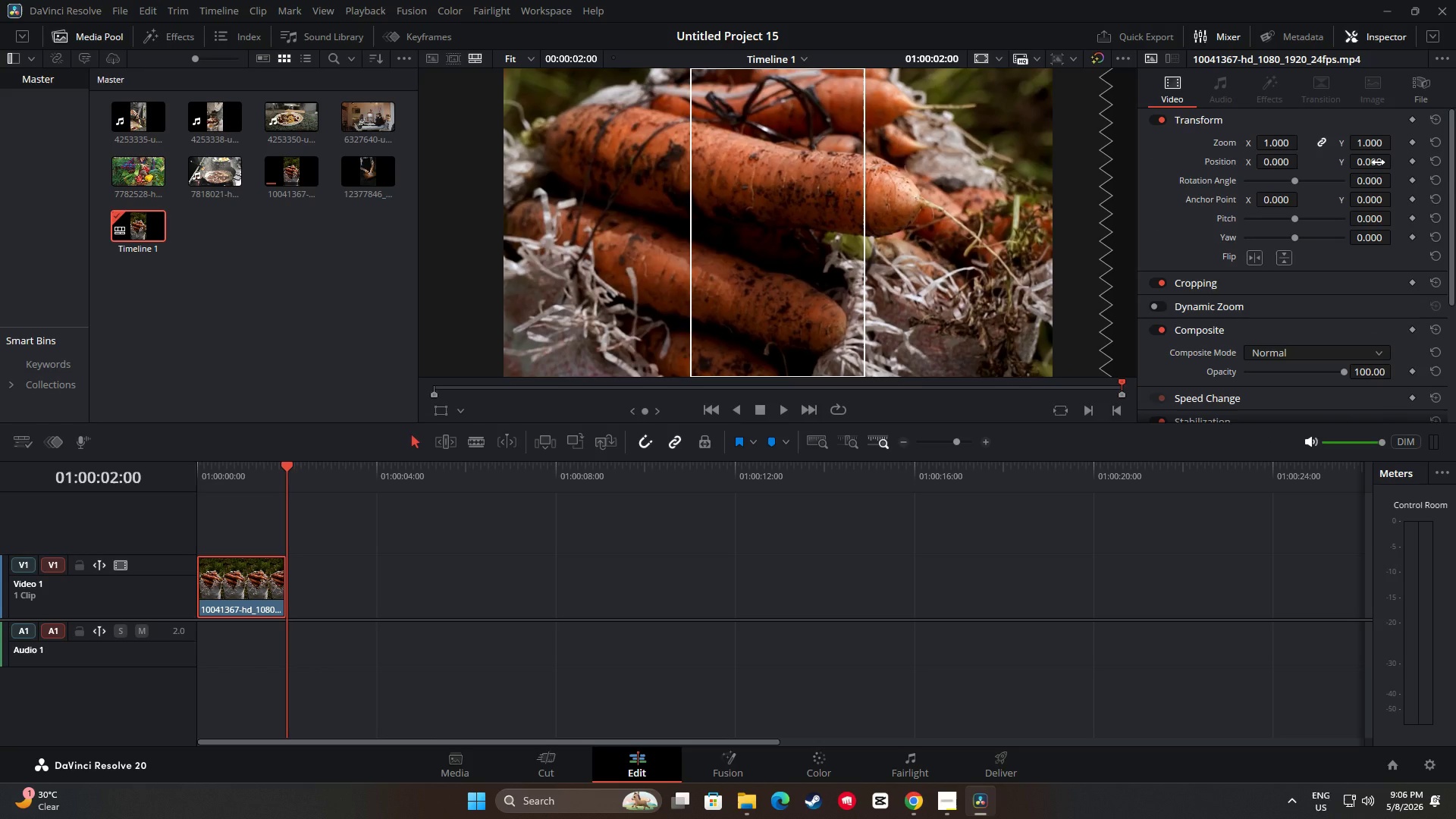 
left_click_drag(start_coordinate=[1378, 162], to_coordinate=[1345, 172])
 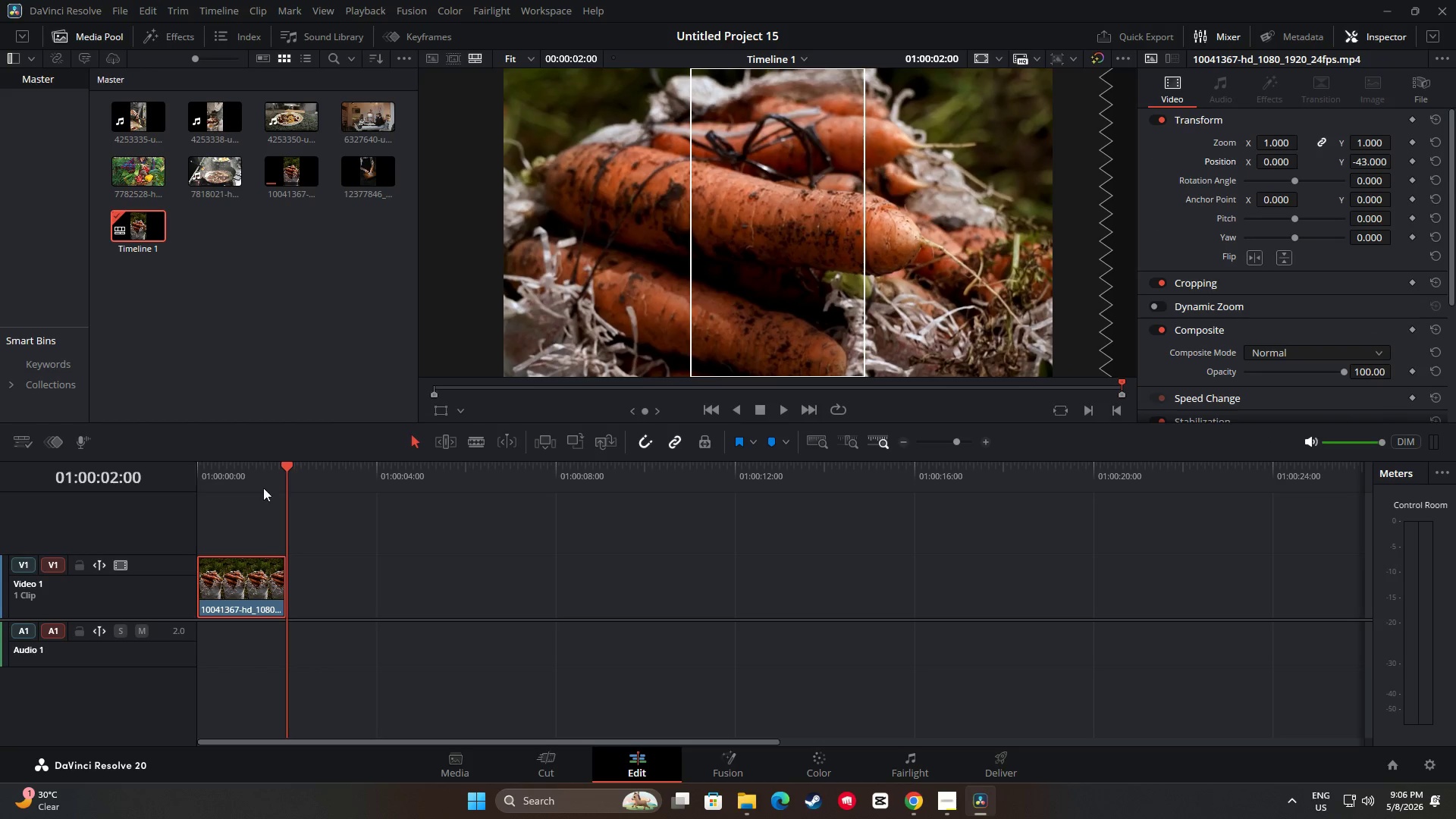 
left_click_drag(start_coordinate=[290, 468], to_coordinate=[172, 466])
 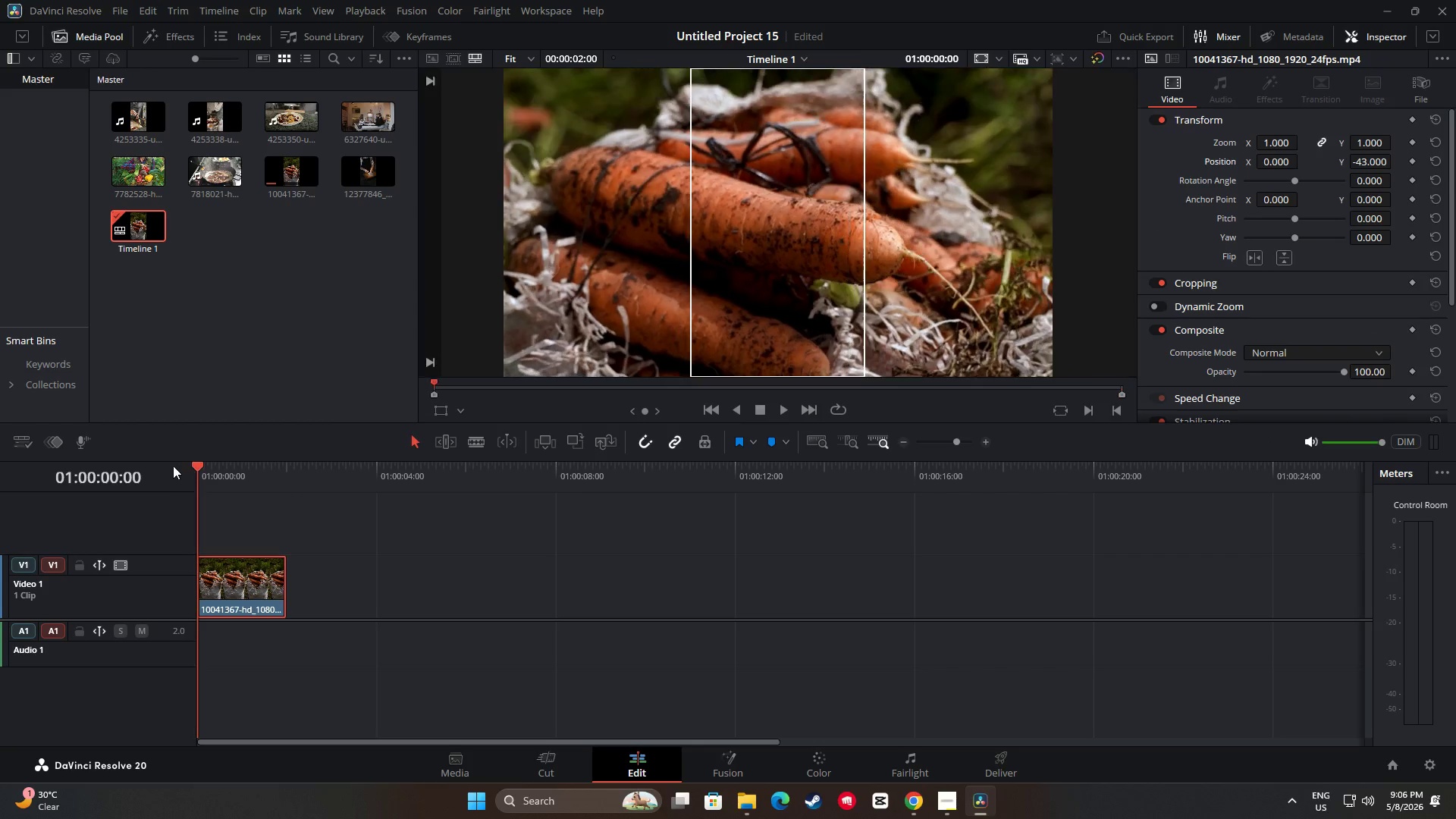 
key(Space)
 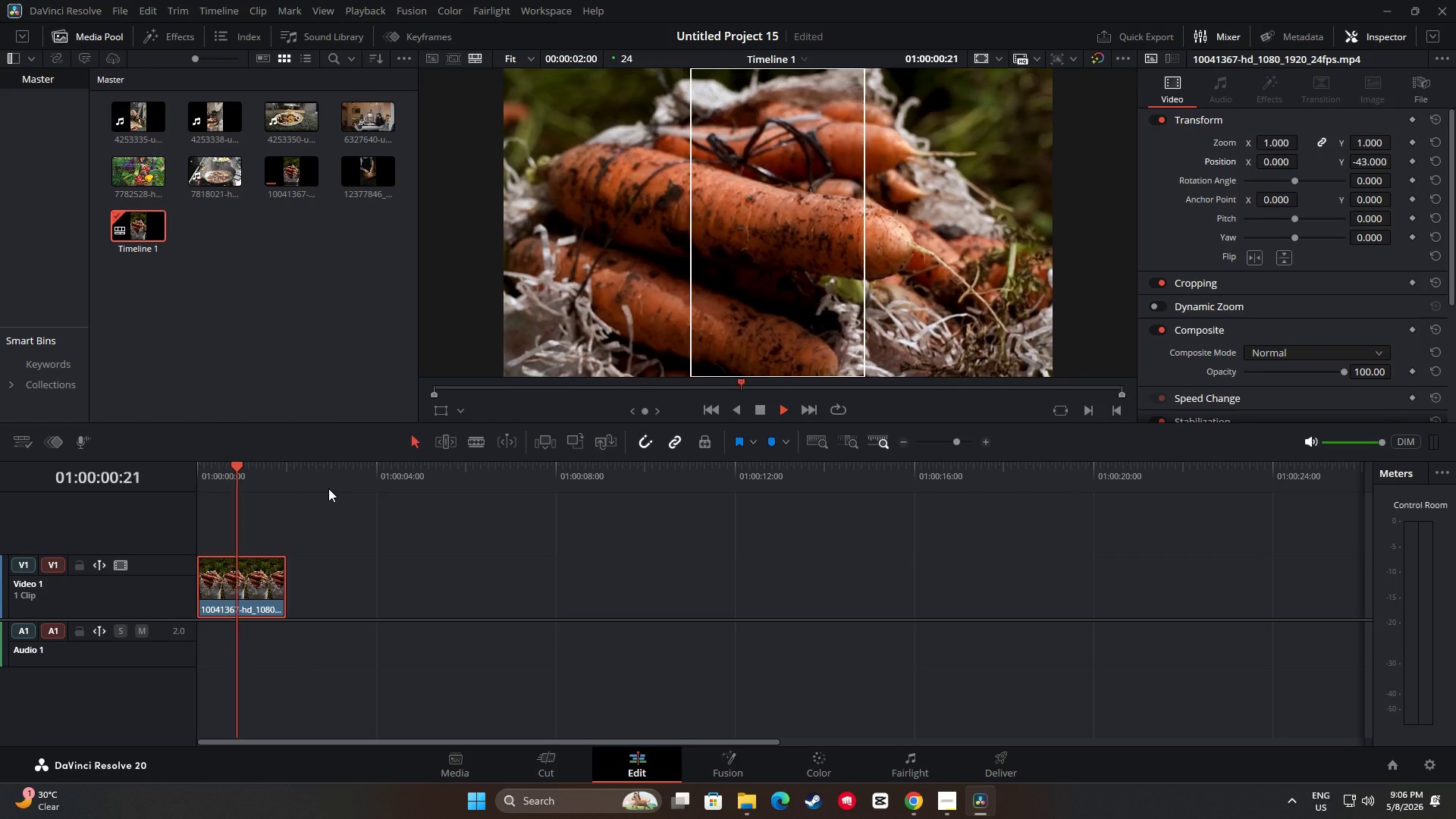 
key(Space)
 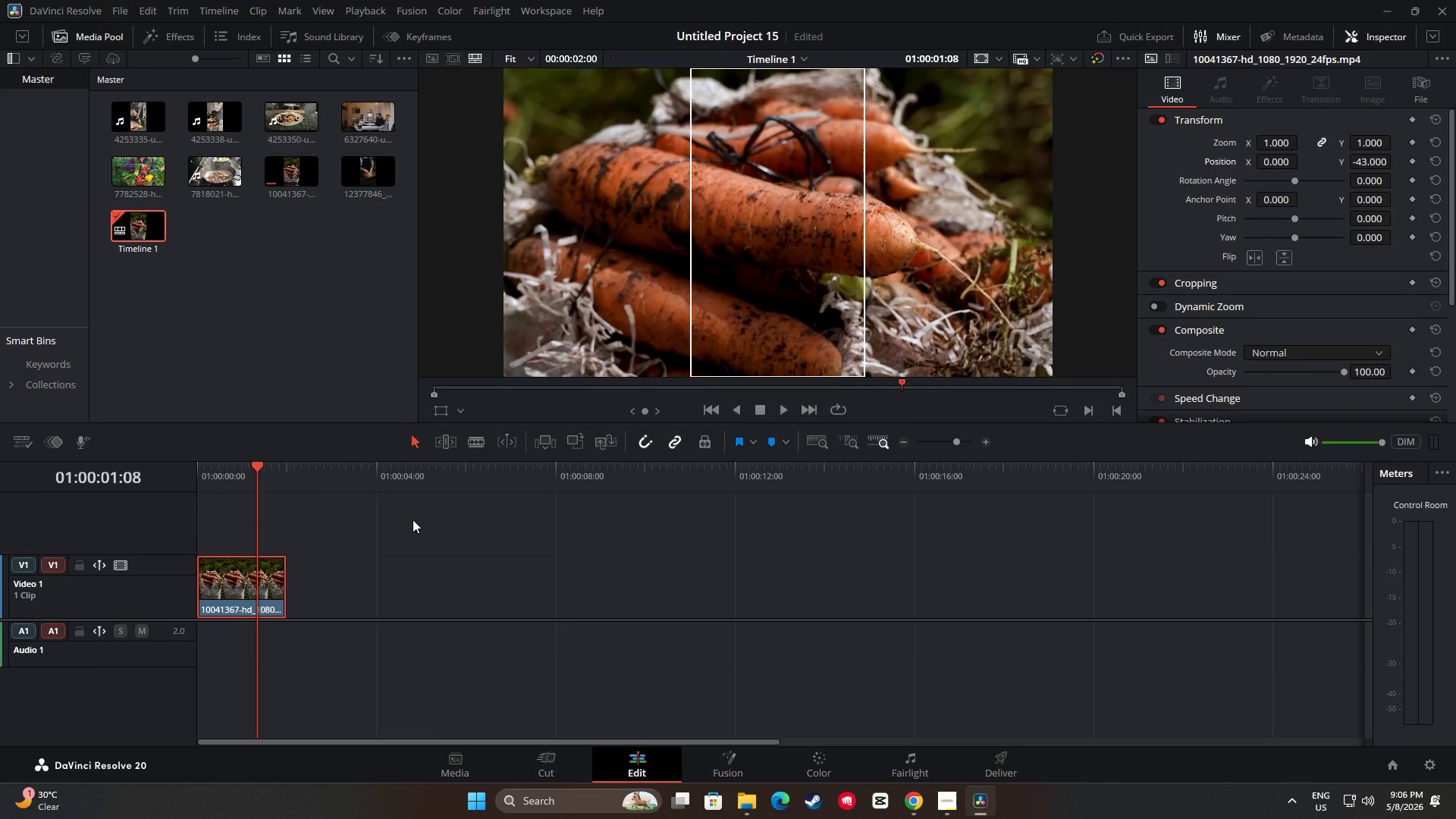 
key(Space)
 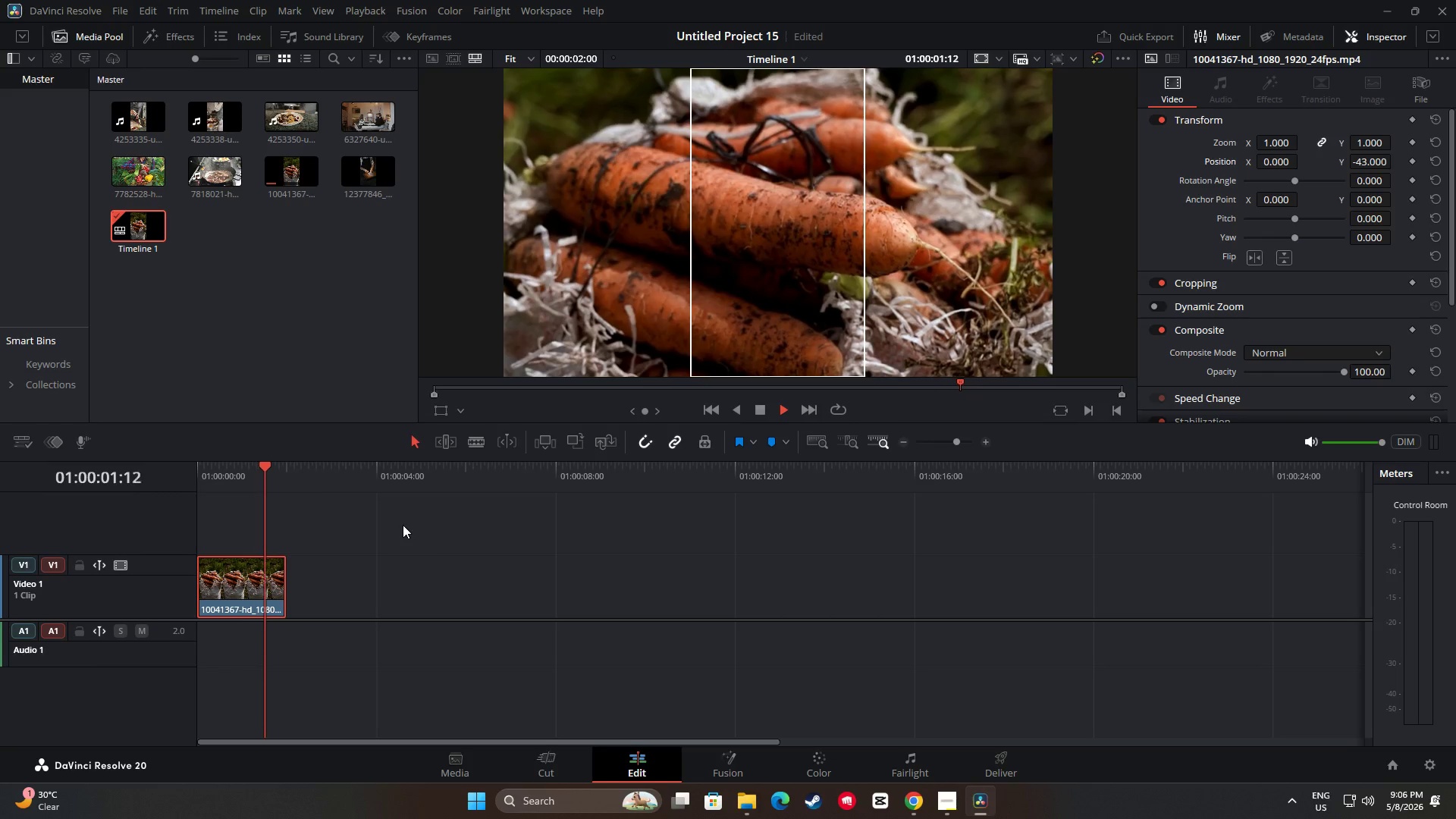 
key(Space)
 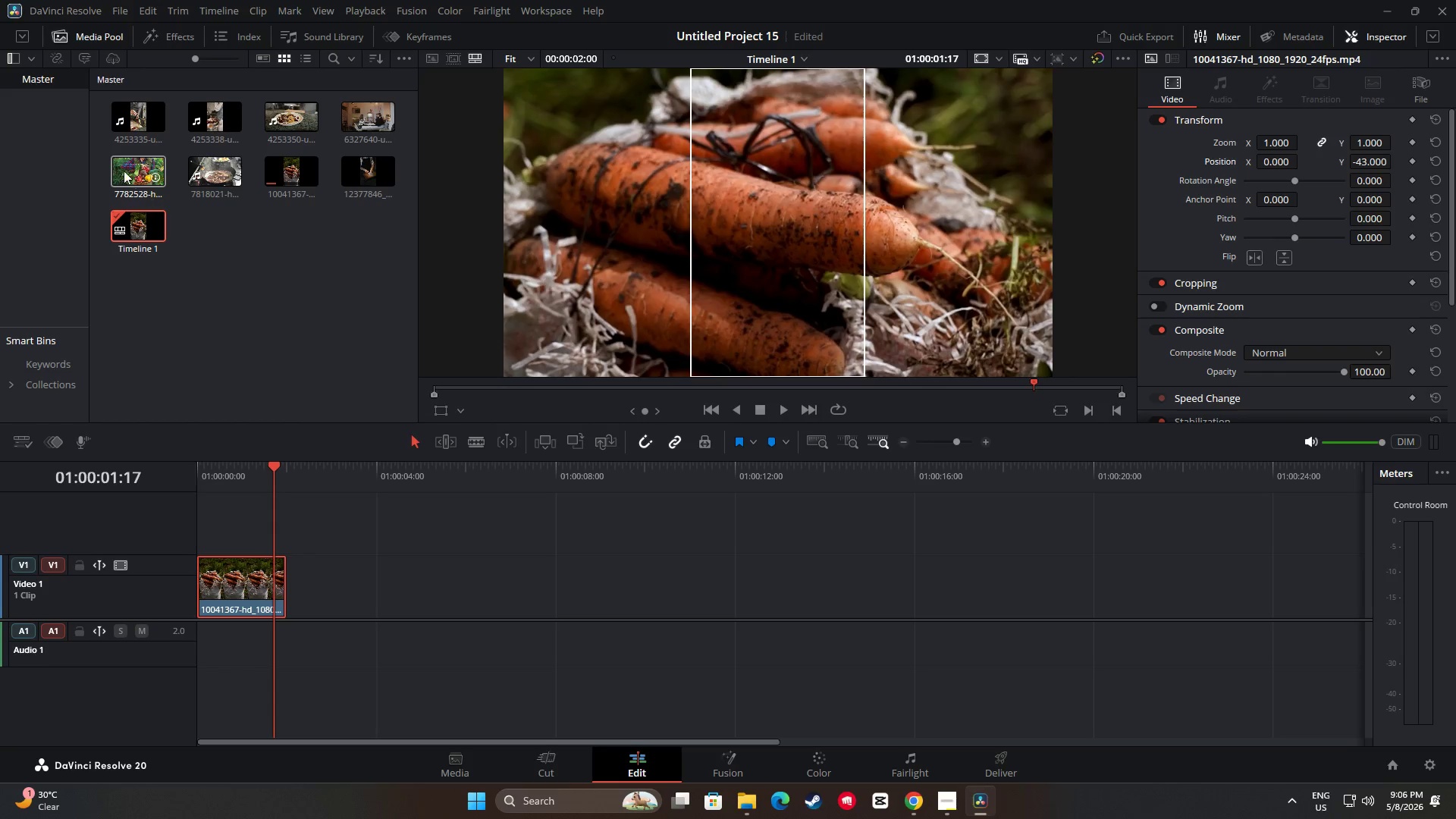 
left_click_drag(start_coordinate=[140, 173], to_coordinate=[294, 589])
 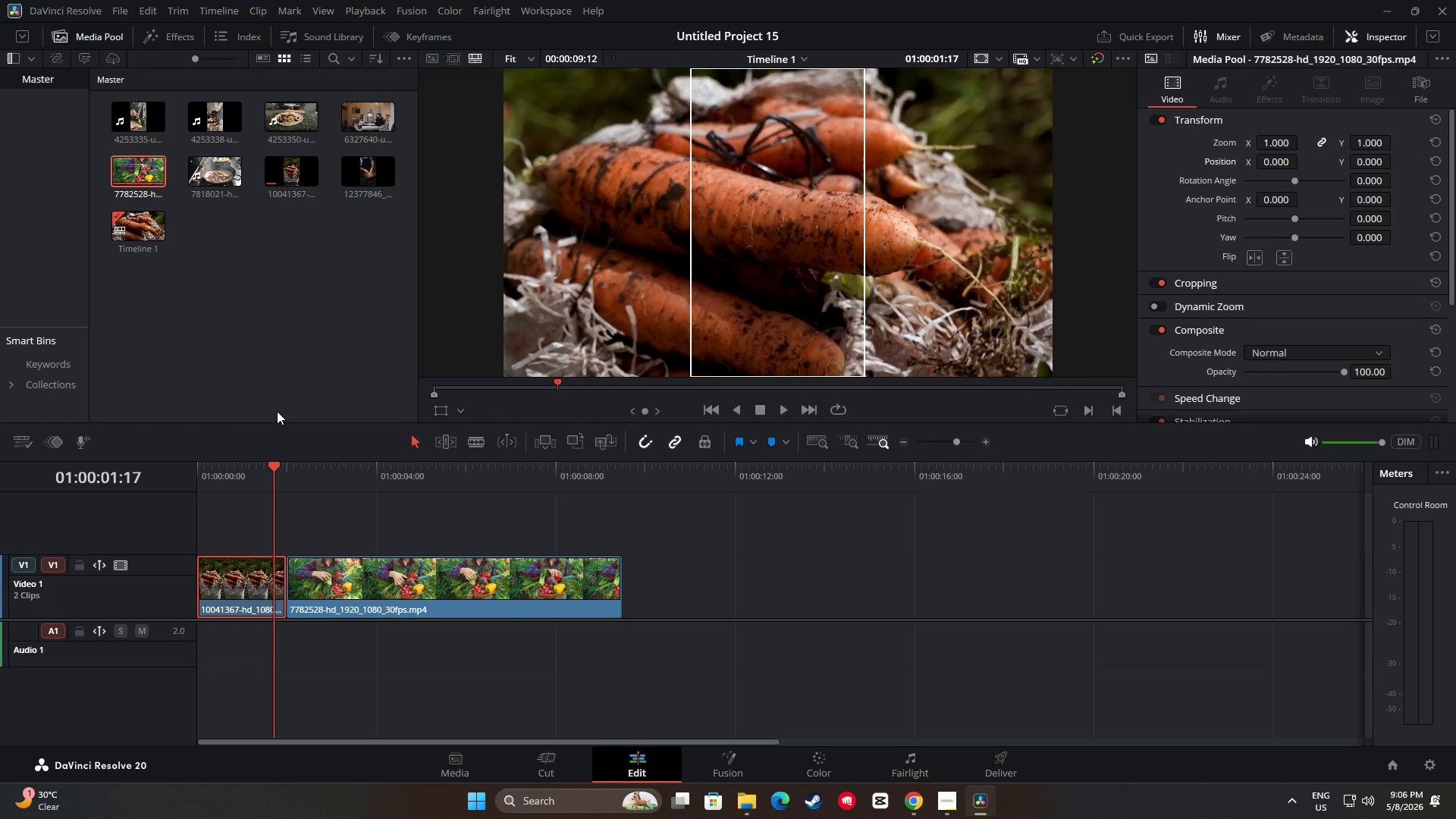 
wait(5.05)
 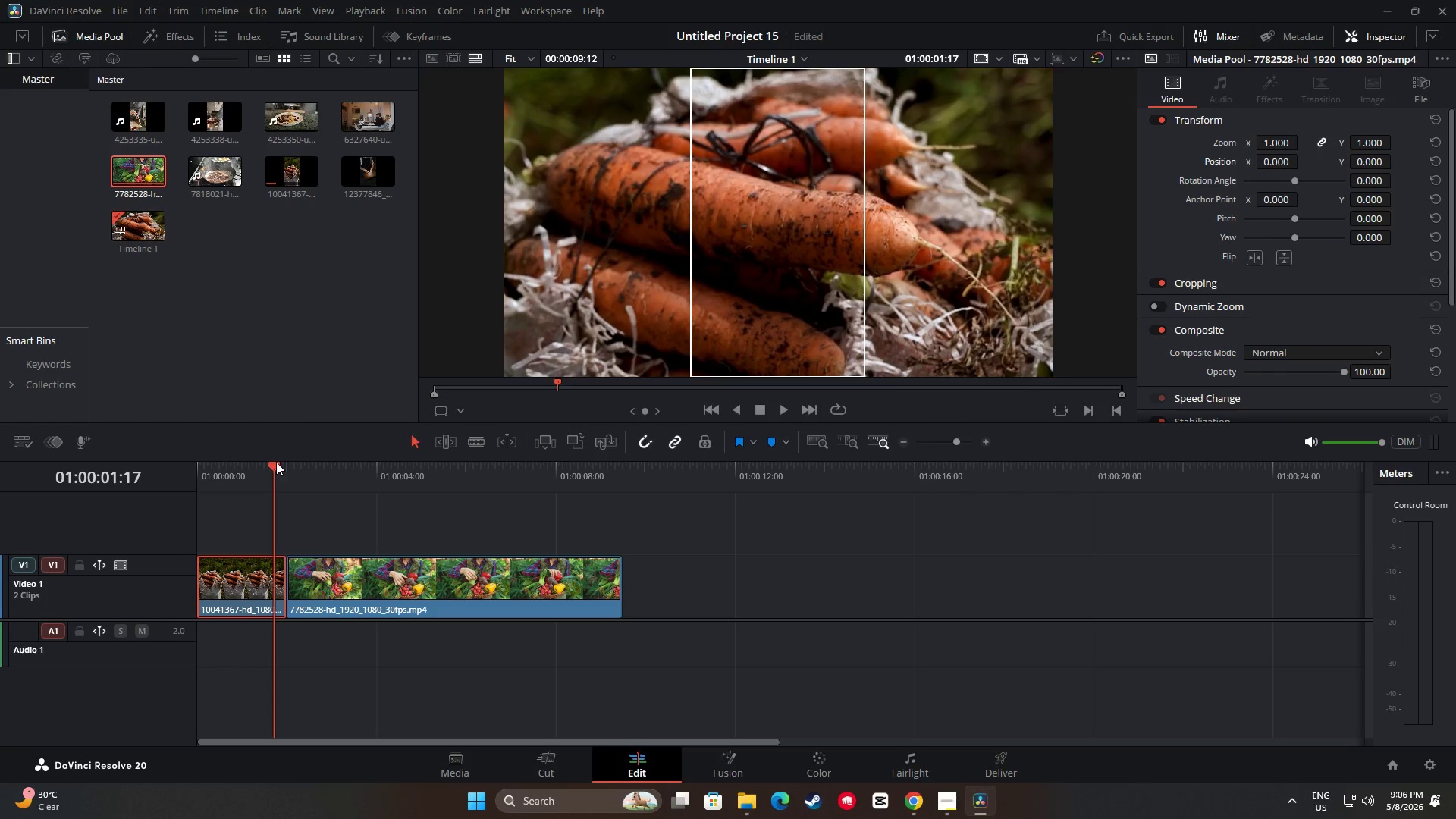 
left_click_drag(start_coordinate=[278, 463], to_coordinate=[376, 475])
 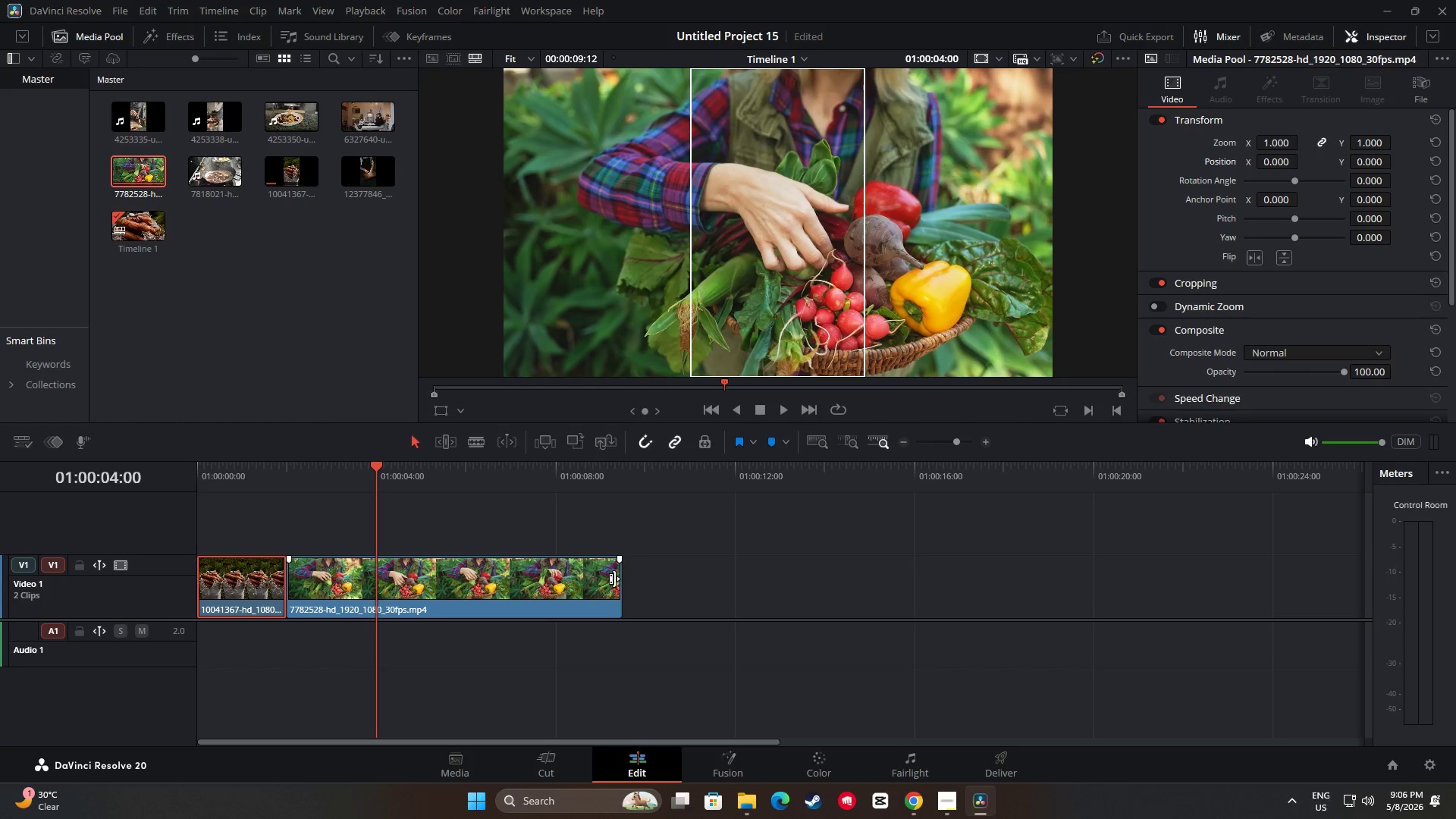 
left_click_drag(start_coordinate=[613, 579], to_coordinate=[373, 571])
 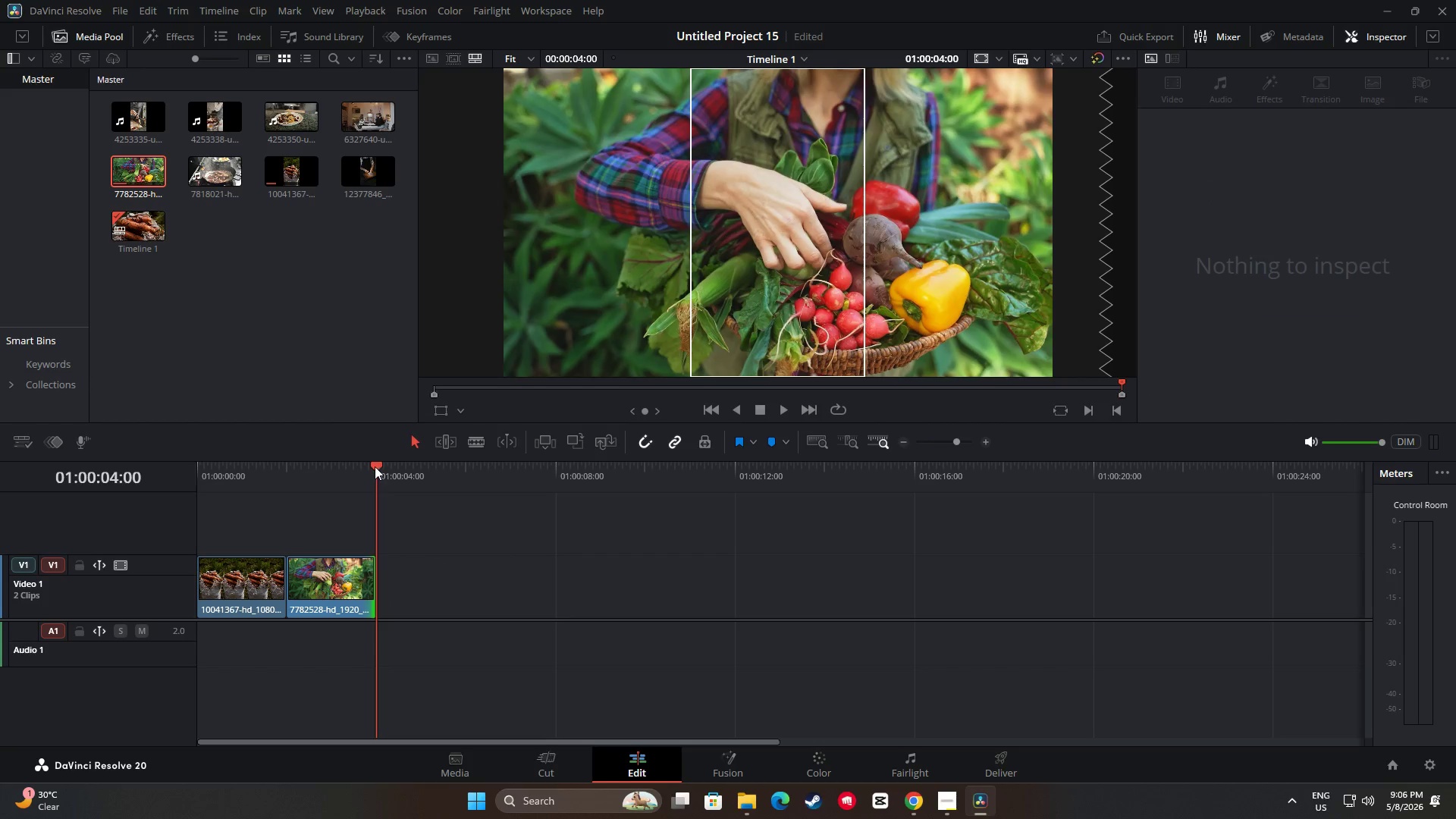 
left_click_drag(start_coordinate=[375, 466], to_coordinate=[175, 468])
 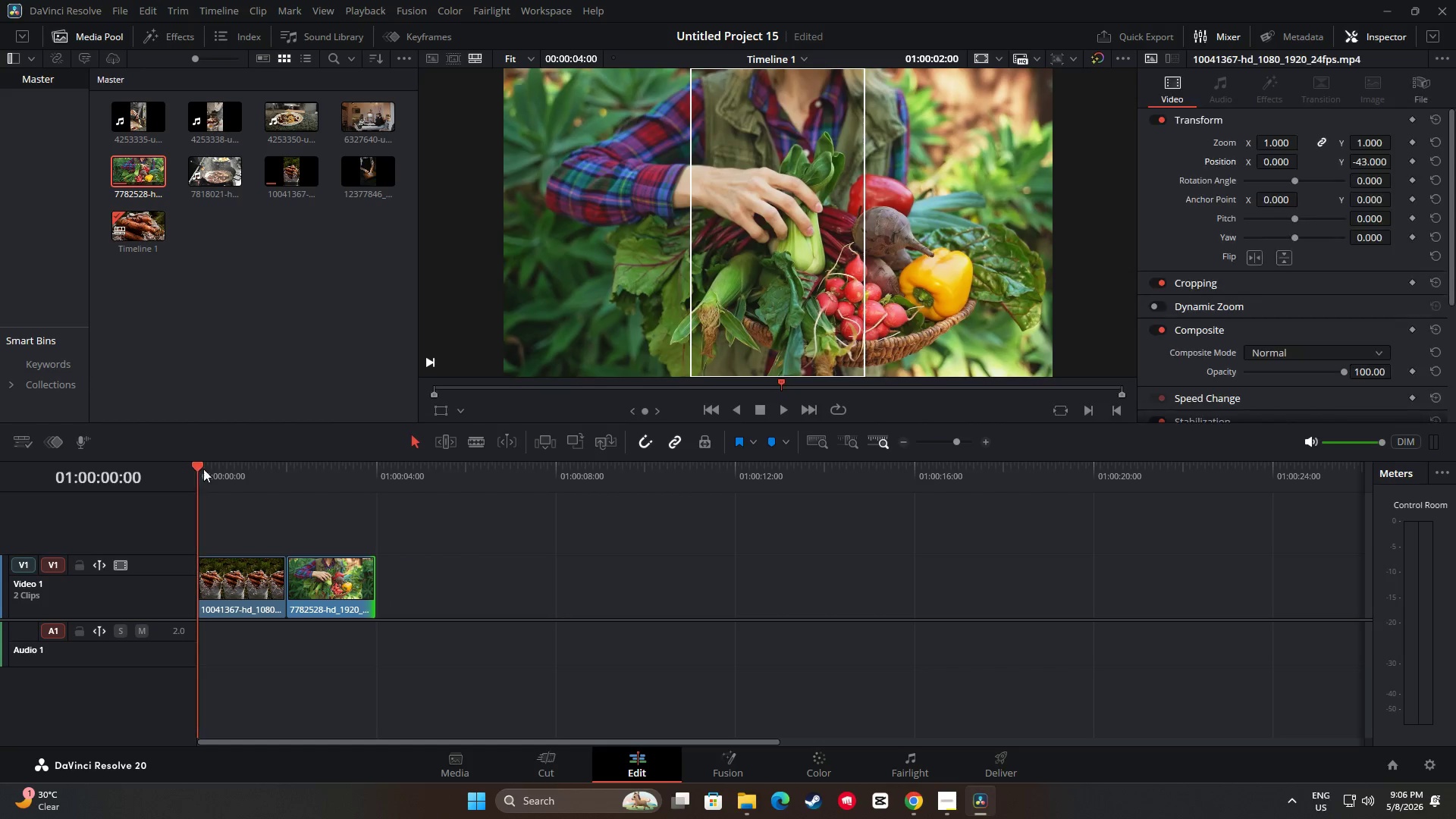 
key(Space)
 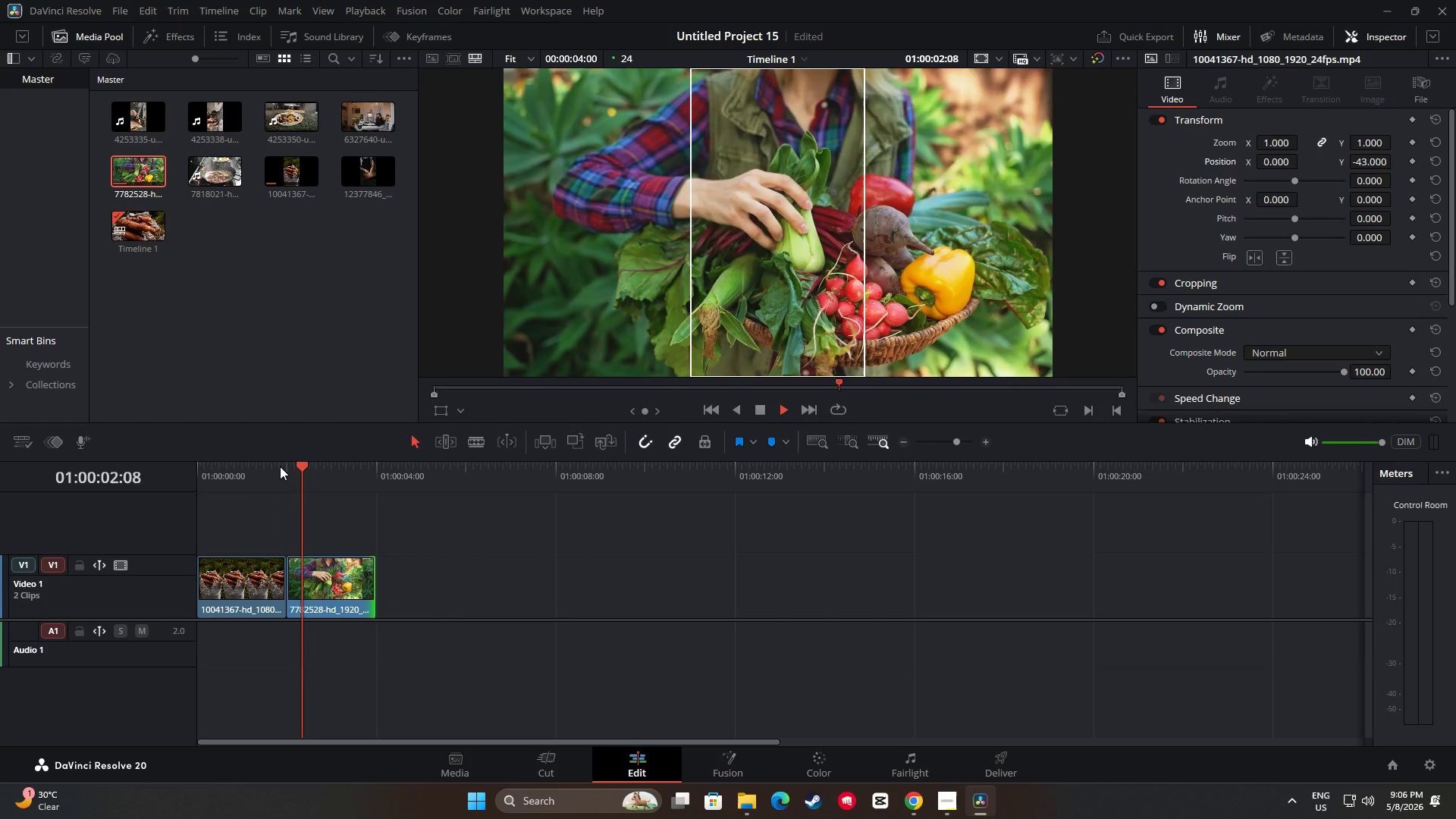 
key(Space)
 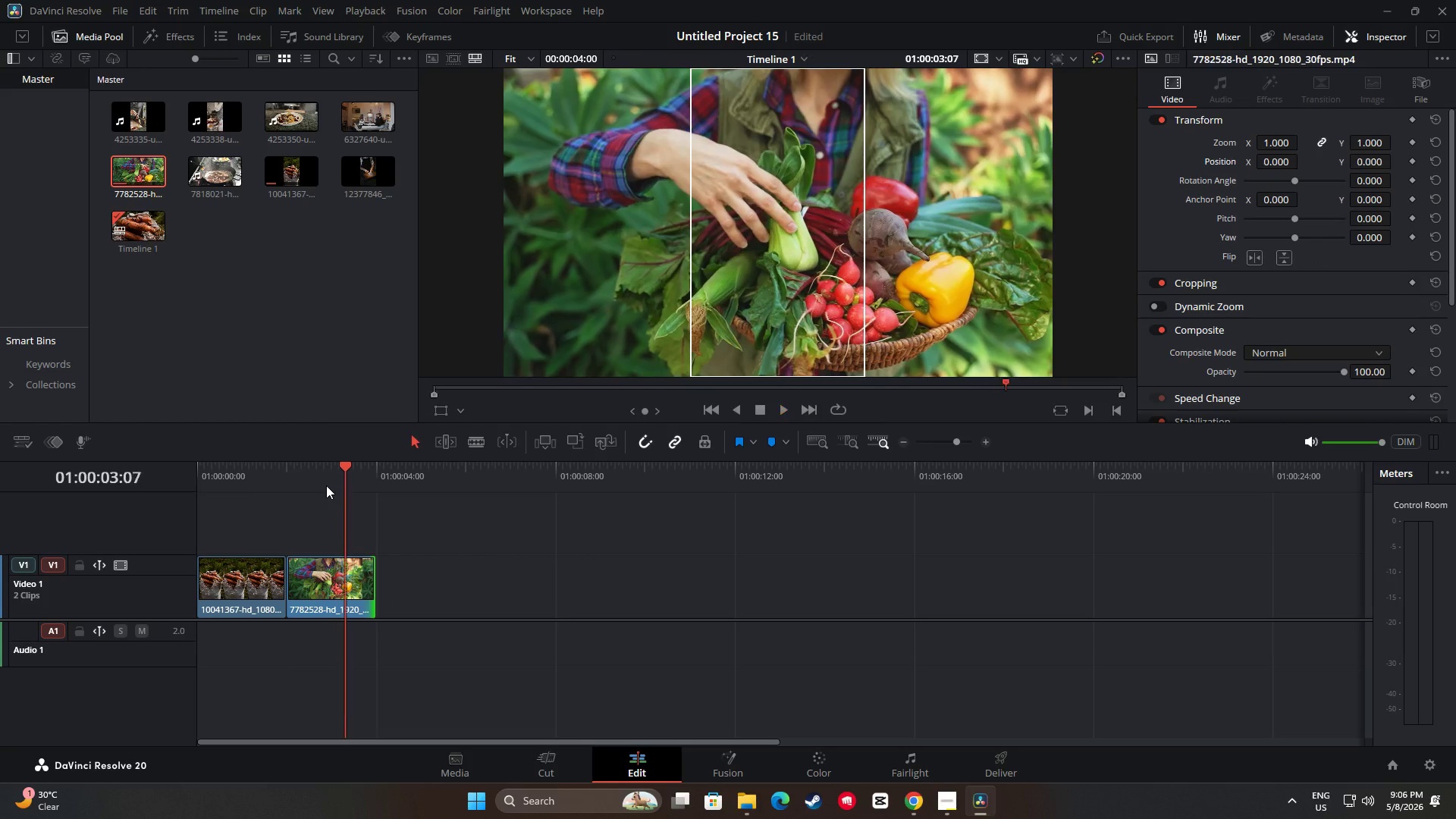 
key(Space)
 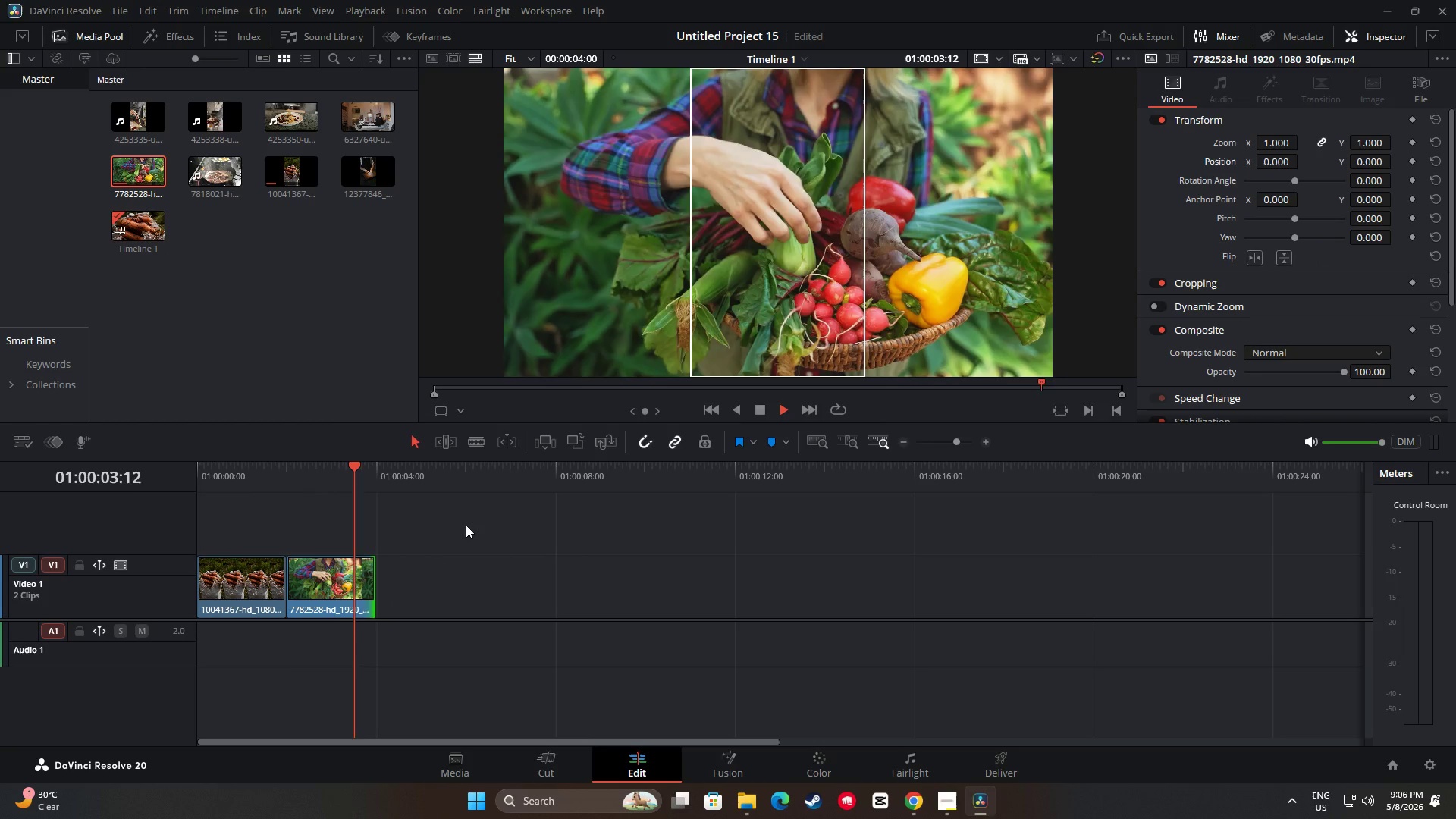 
key(Space)
 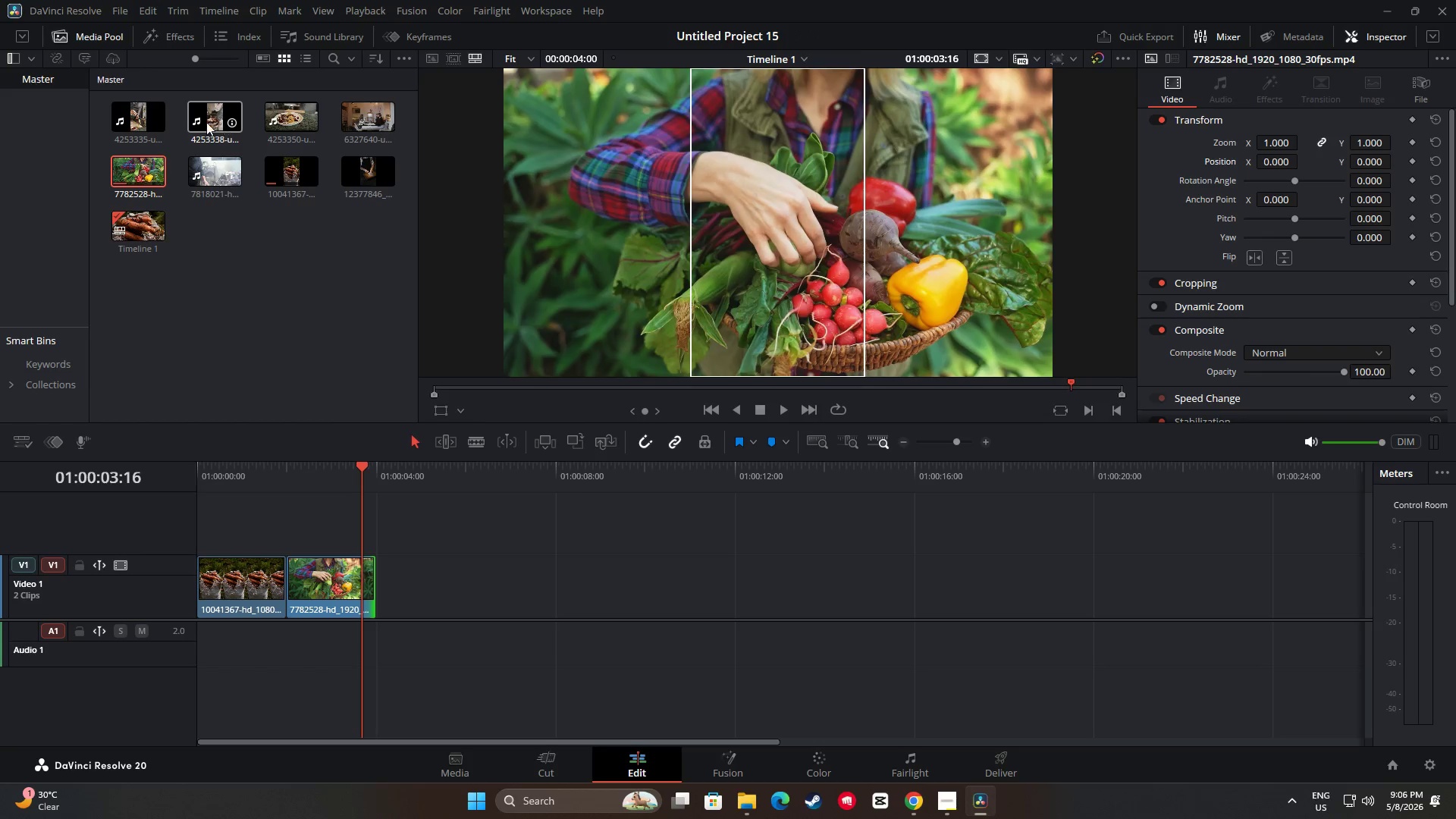 
wait(9.2)
 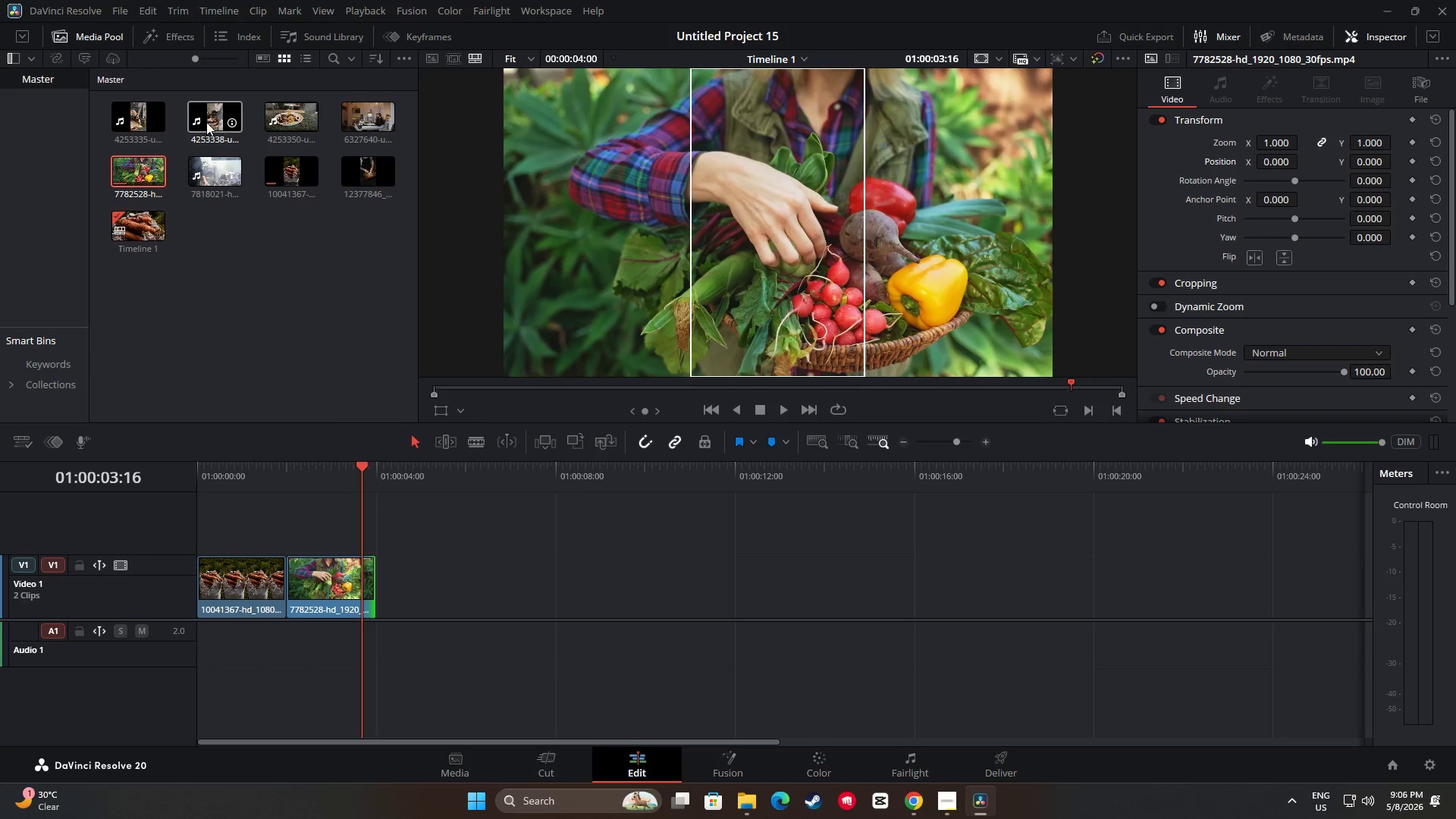 
left_click_drag(start_coordinate=[364, 174], to_coordinate=[382, 576])
 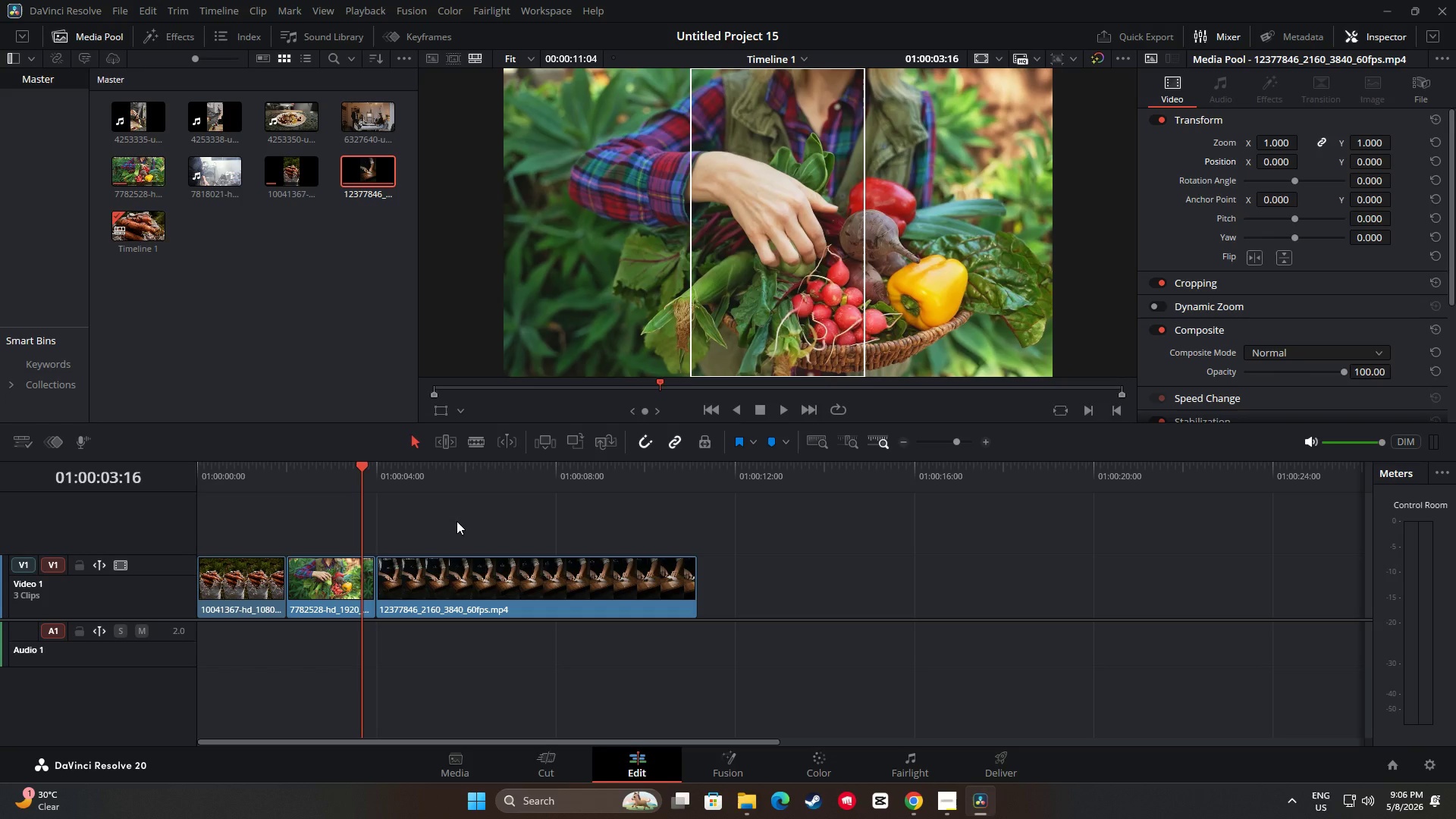 
wait(8.02)
 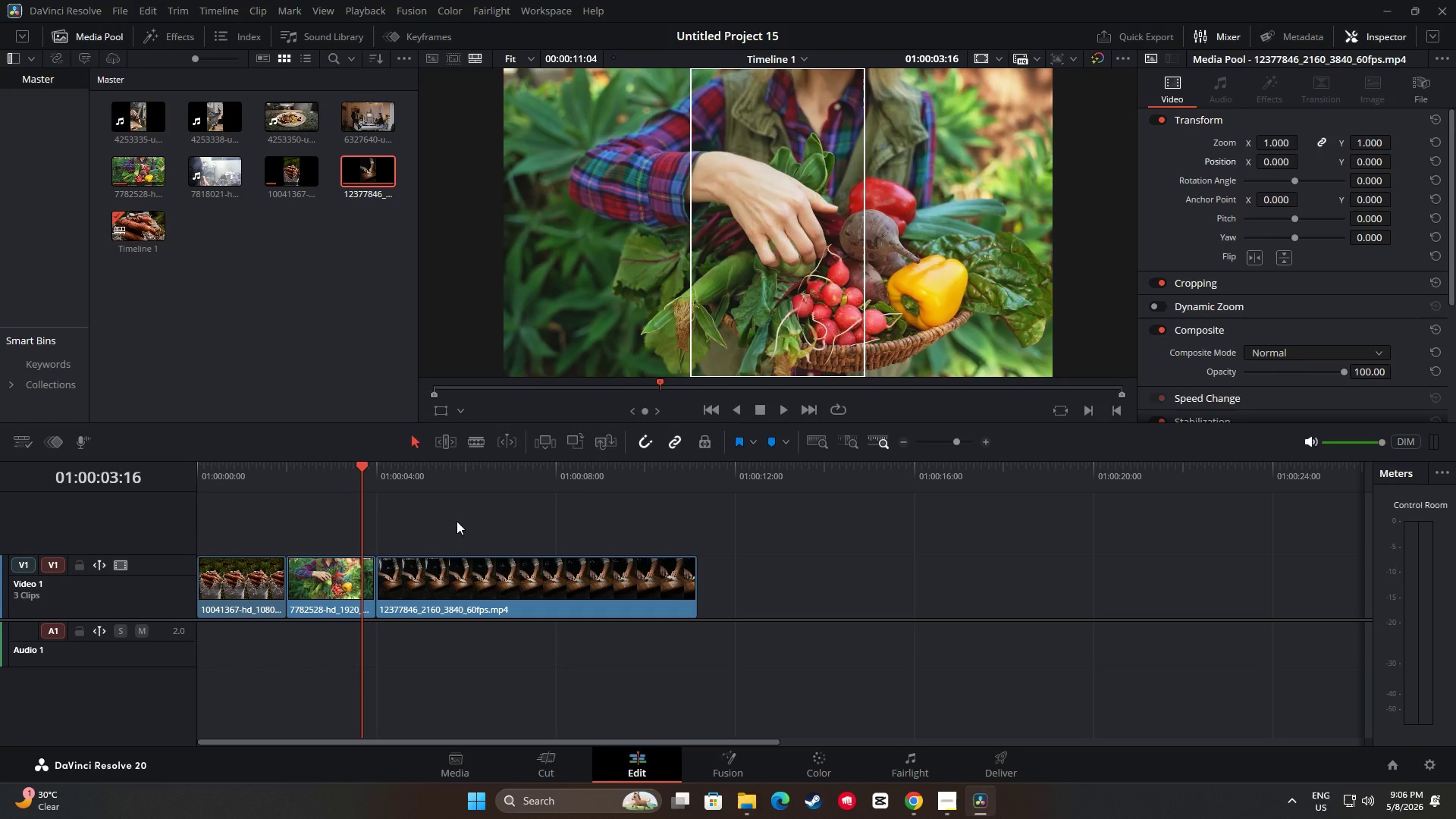 
left_click([903, 444])
 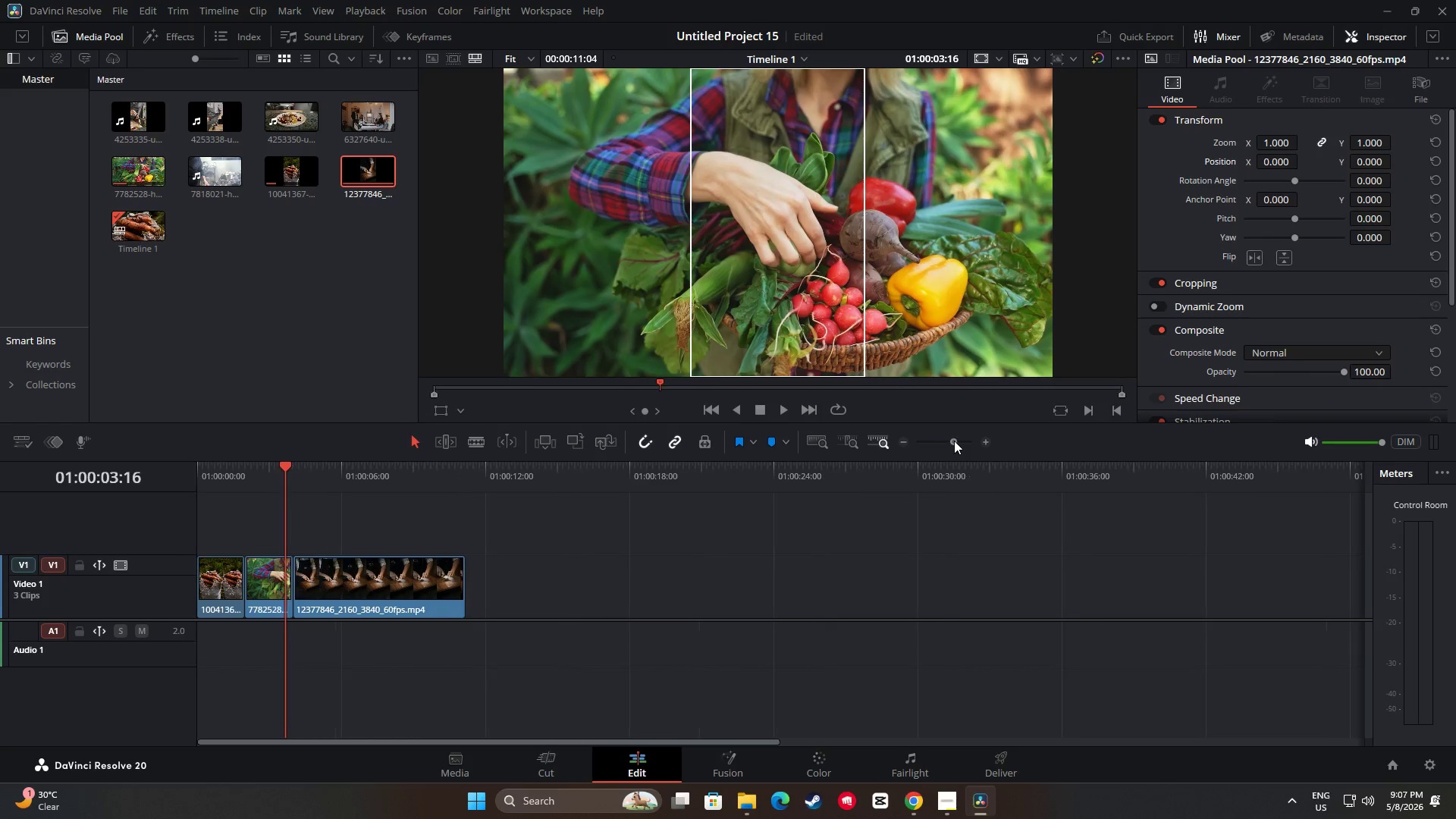 
wait(8.28)
 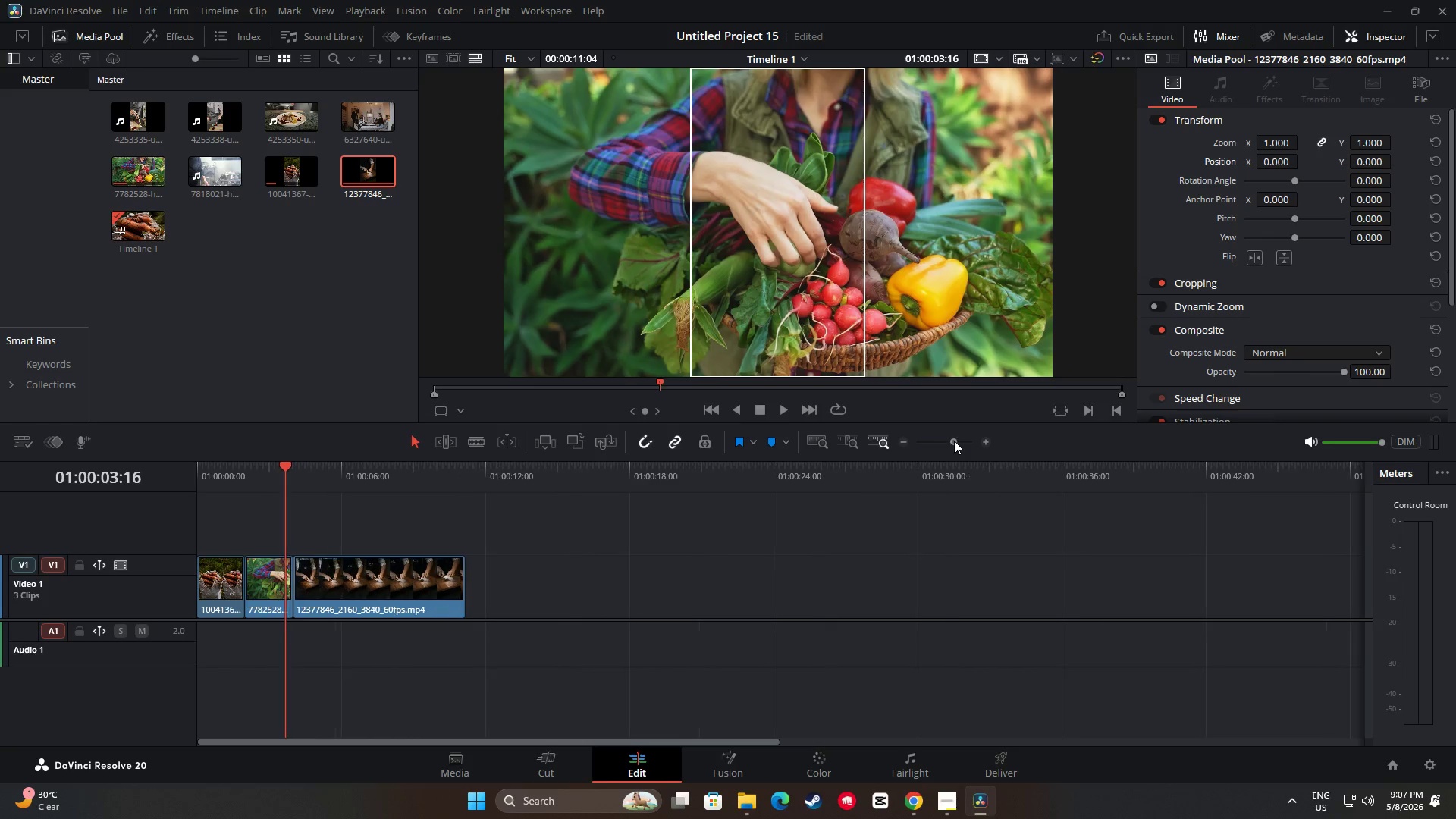 
left_click([522, 593])
 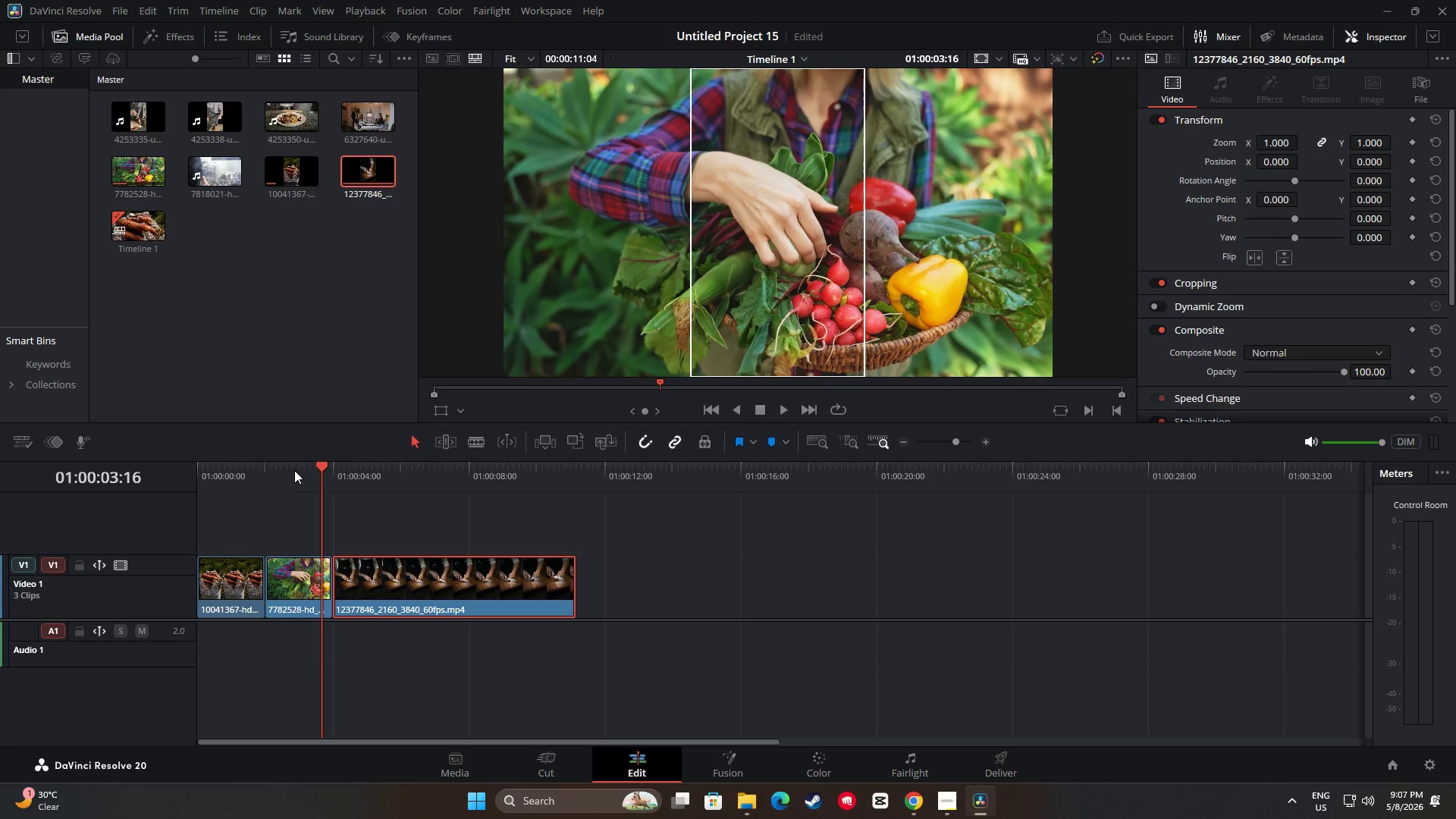 
left_click_drag(start_coordinate=[319, 466], to_coordinate=[401, 485])
 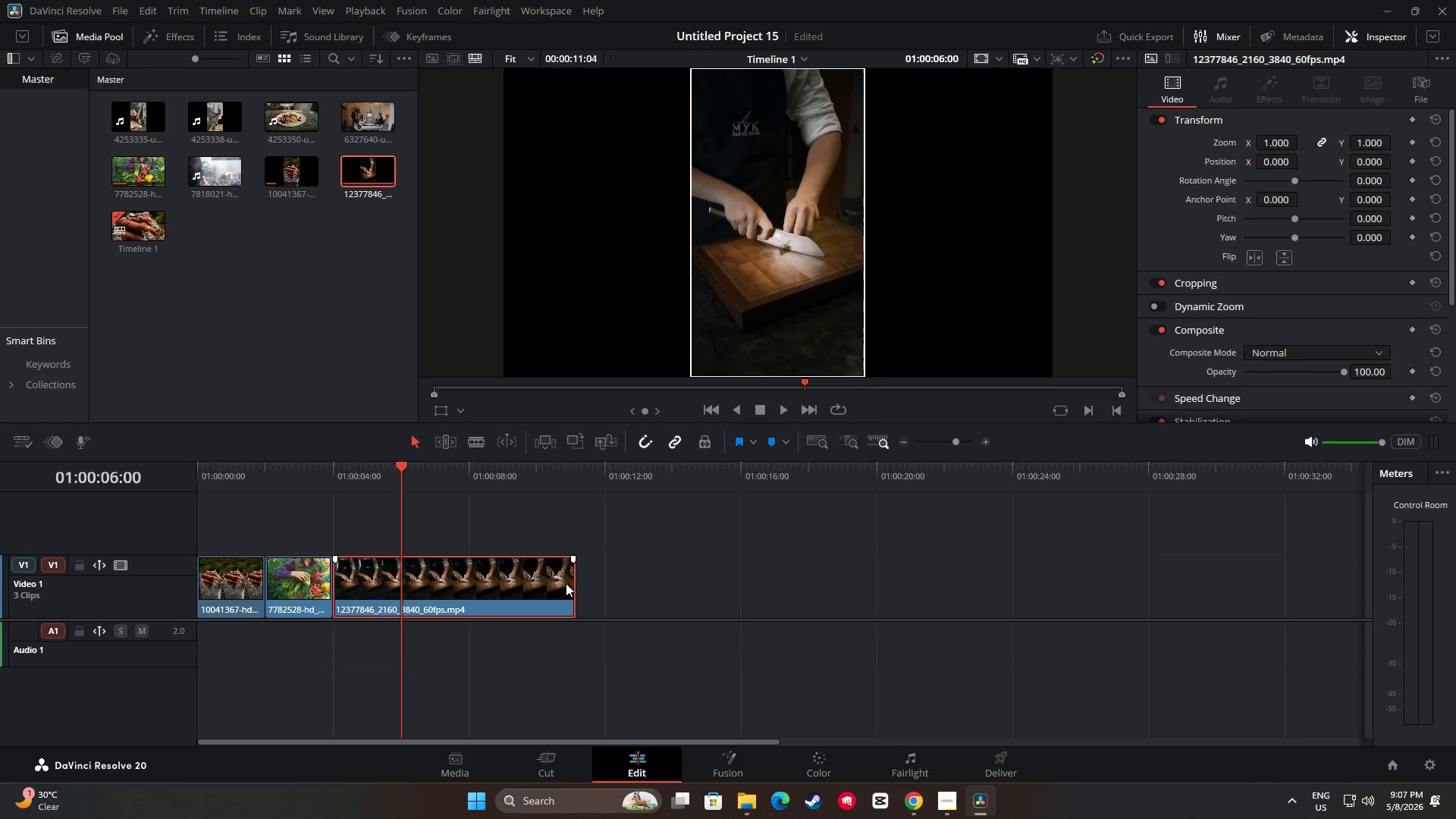 
left_click_drag(start_coordinate=[569, 582], to_coordinate=[396, 579])
 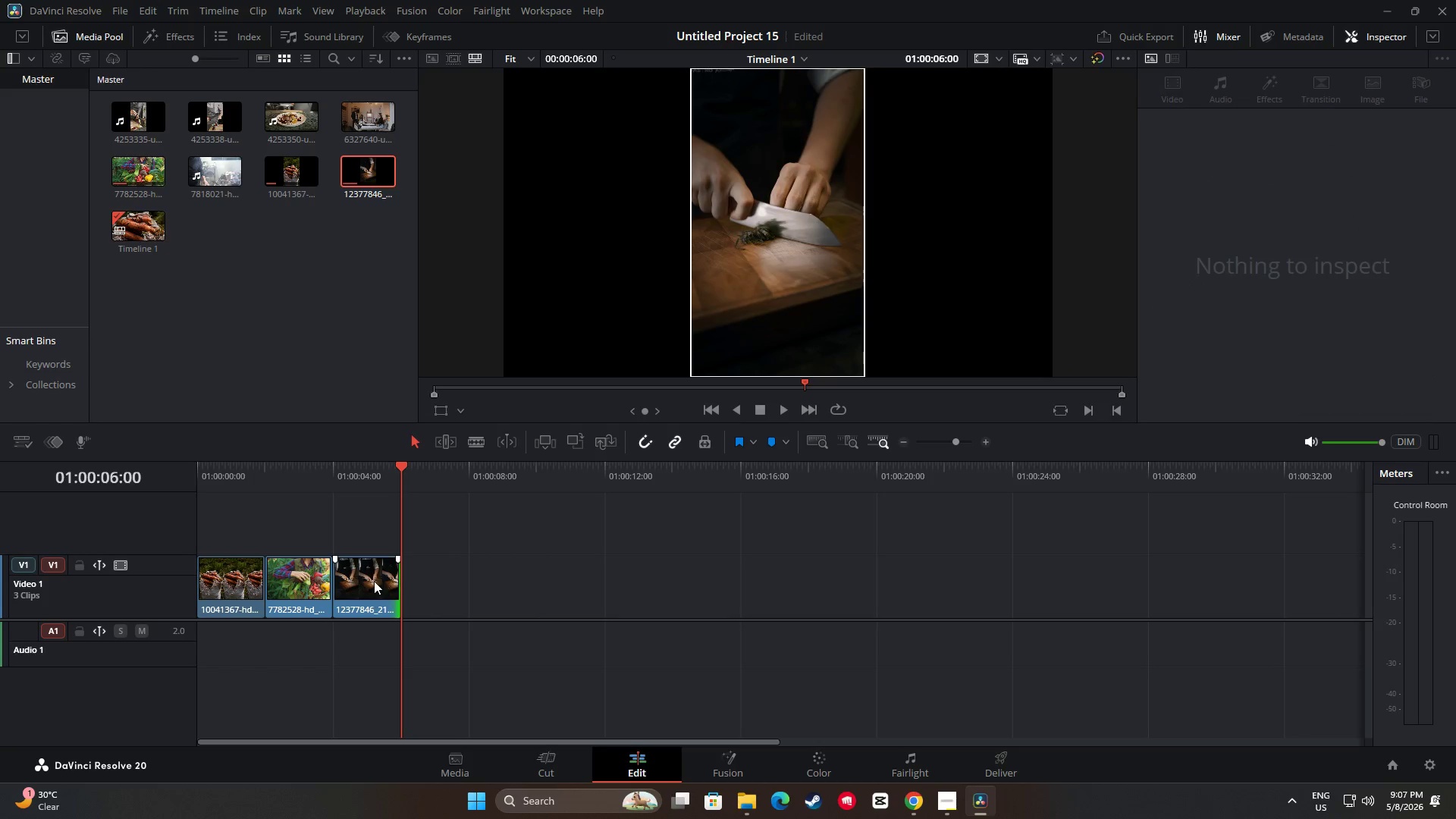 
left_click([374, 581])
 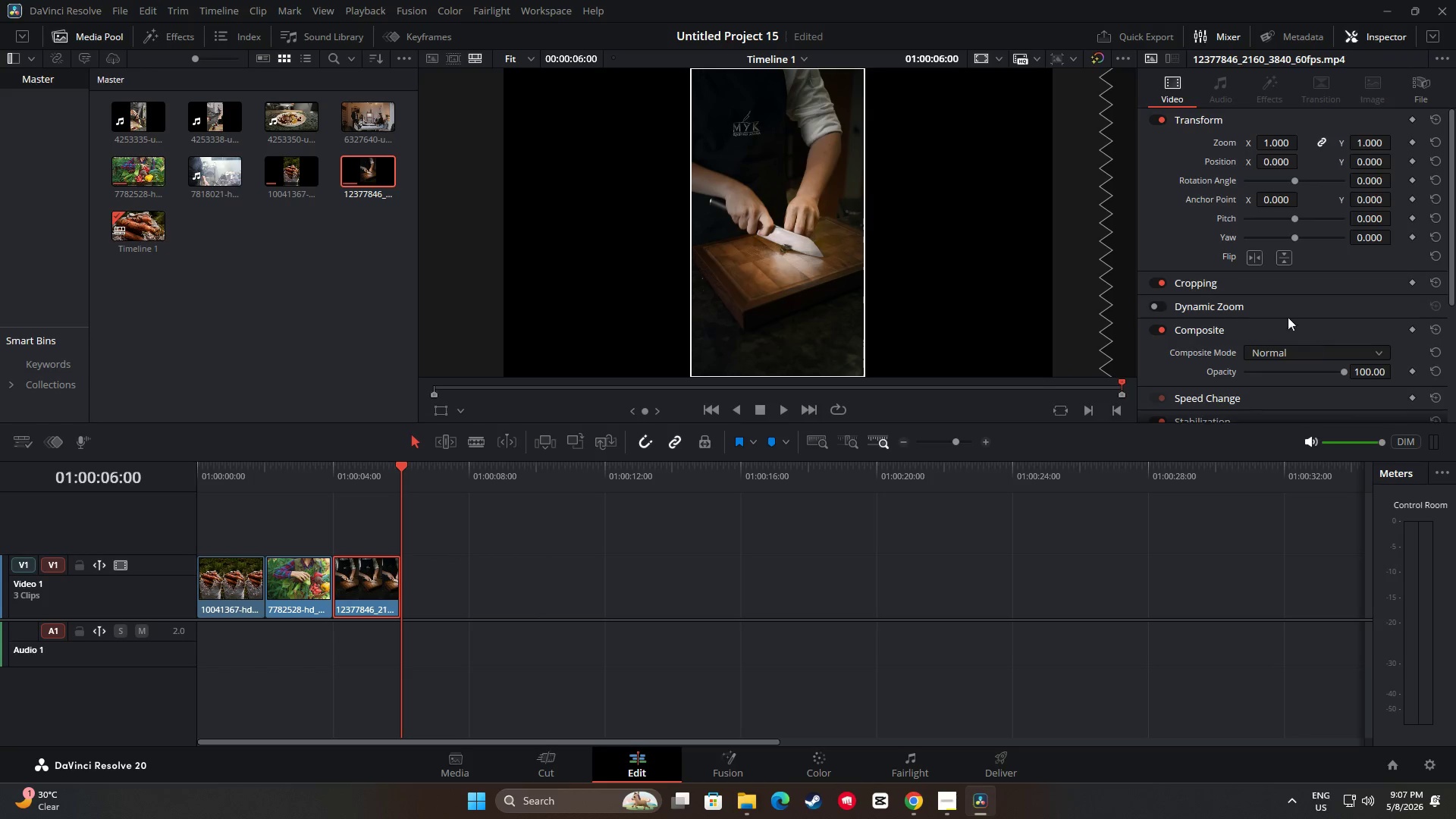 
scroll: coordinate [1271, 304], scroll_direction: down, amount: 3.0
 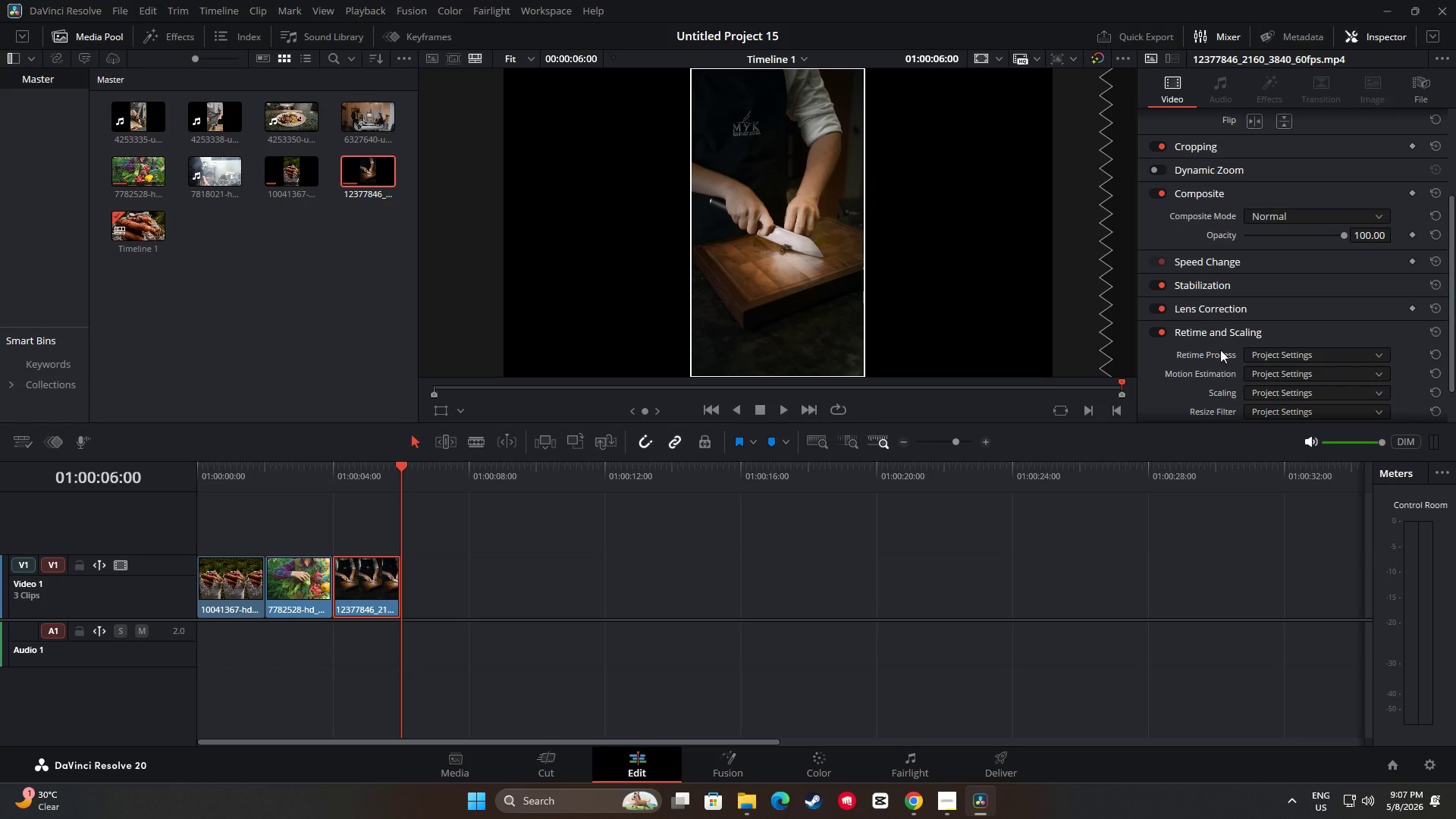 
left_click([1275, 348])
 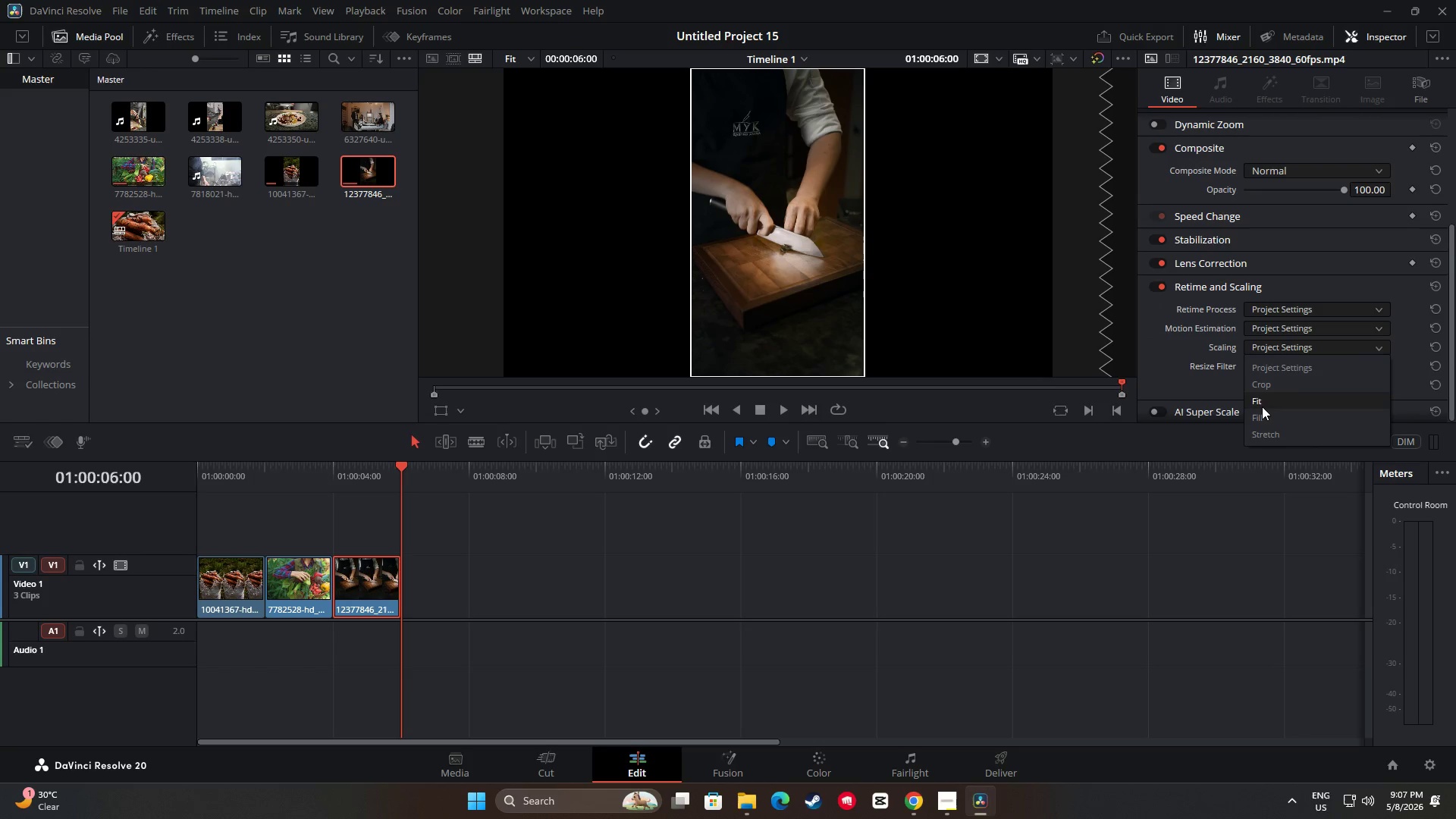 
scroll: coordinate [1312, 403], scroll_direction: down, amount: 1.0
 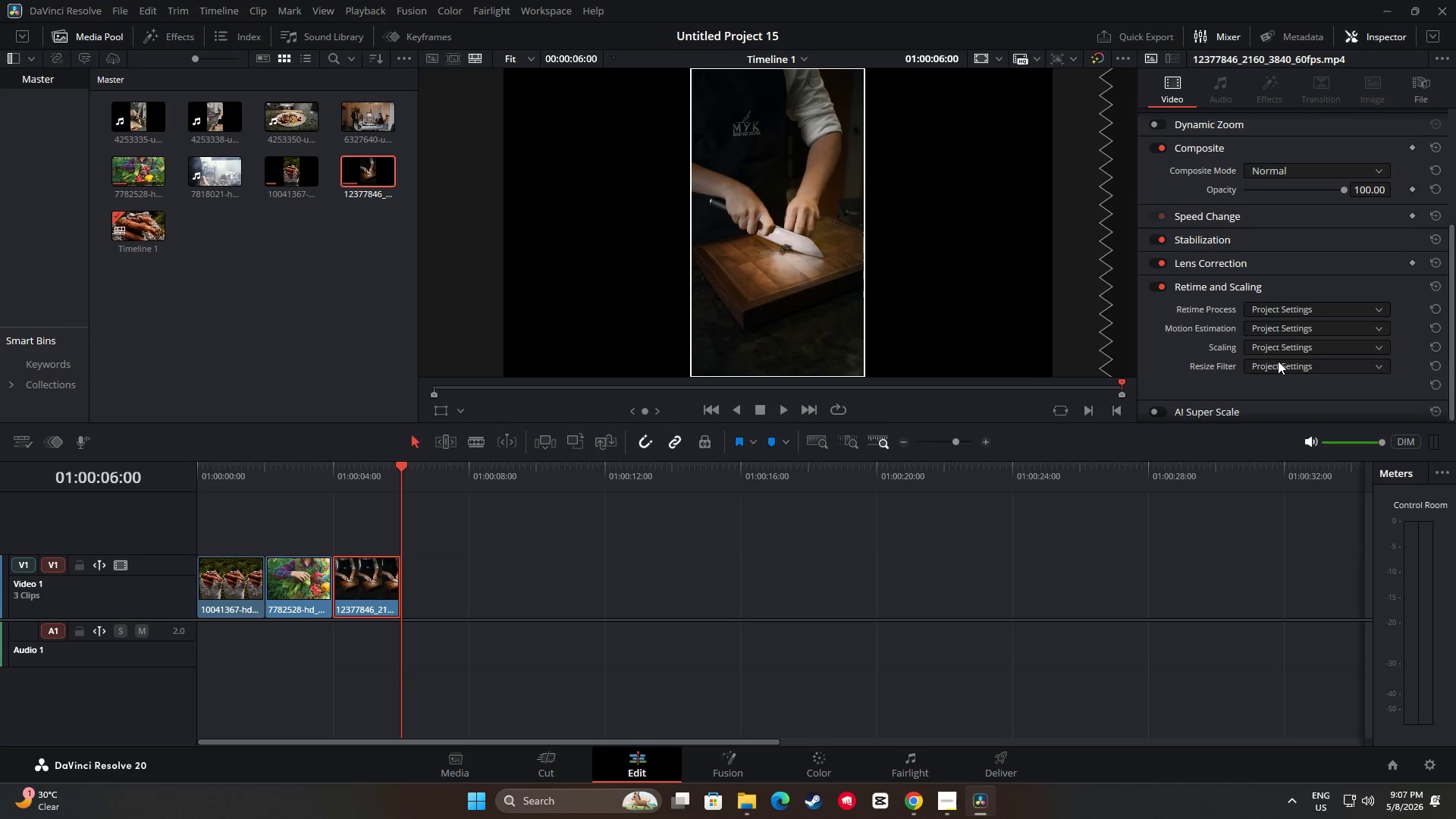 
left_click([1262, 416])
 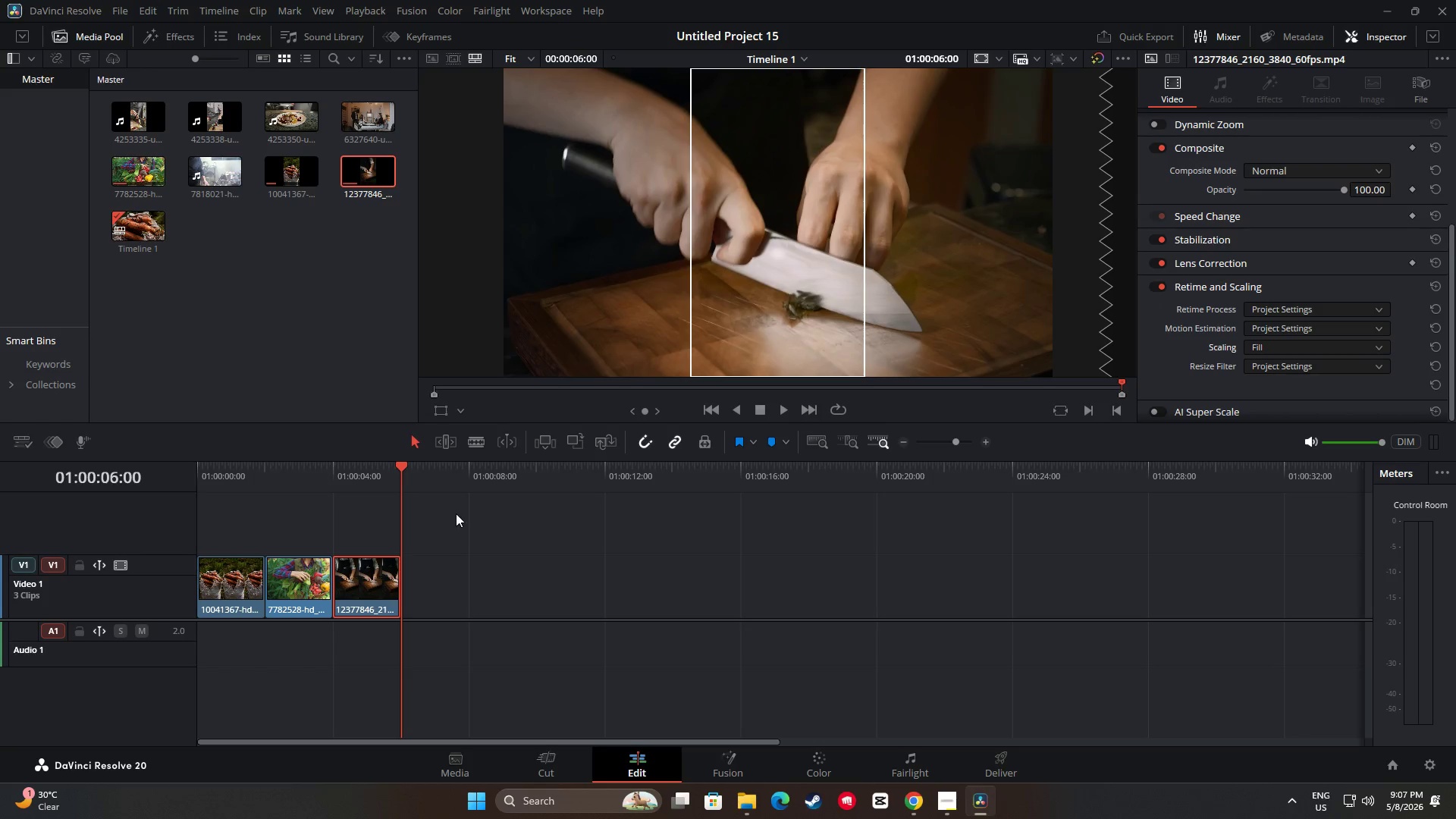 
left_click_drag(start_coordinate=[393, 469], to_coordinate=[205, 473])
 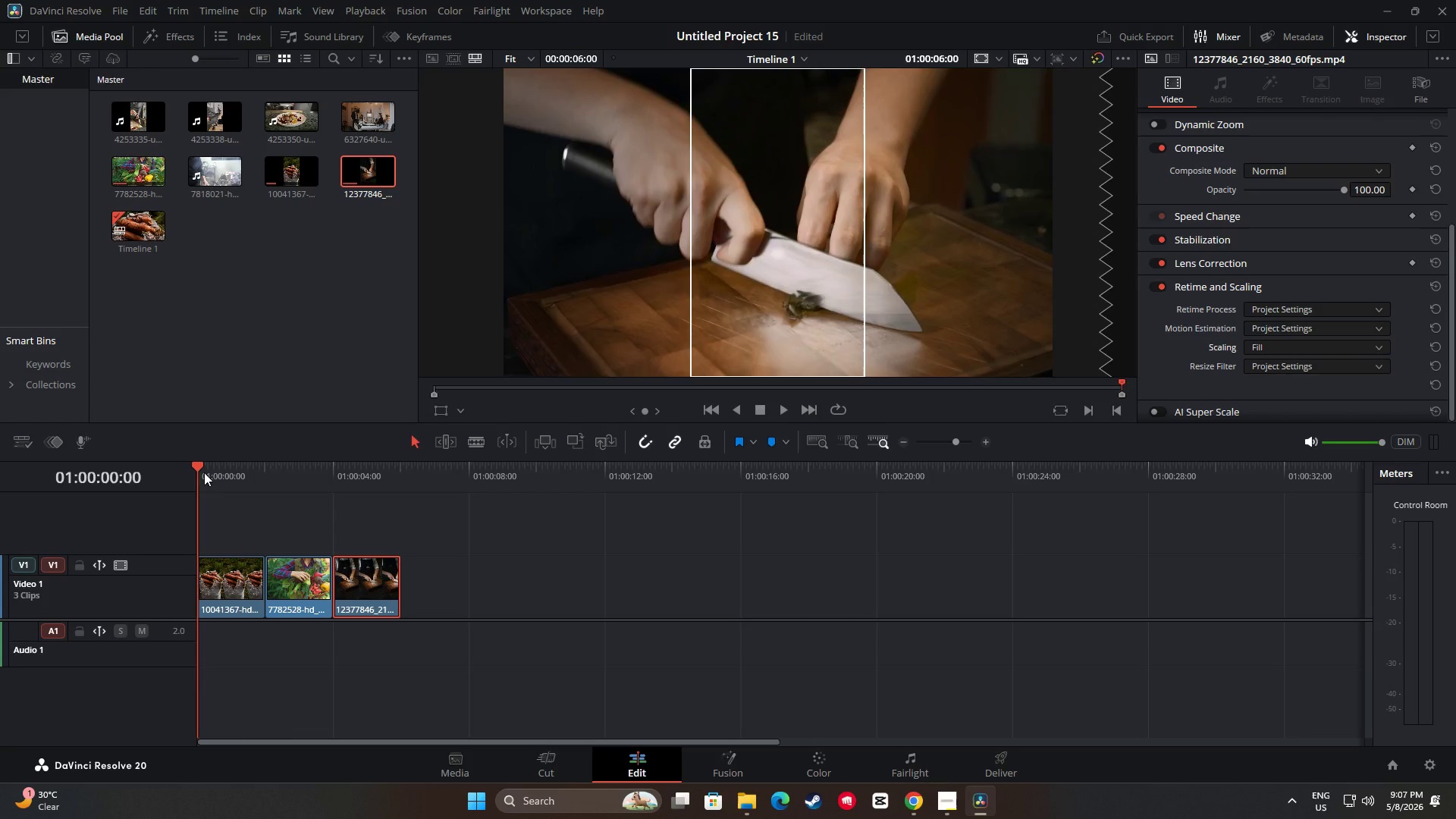 
key(Space)
 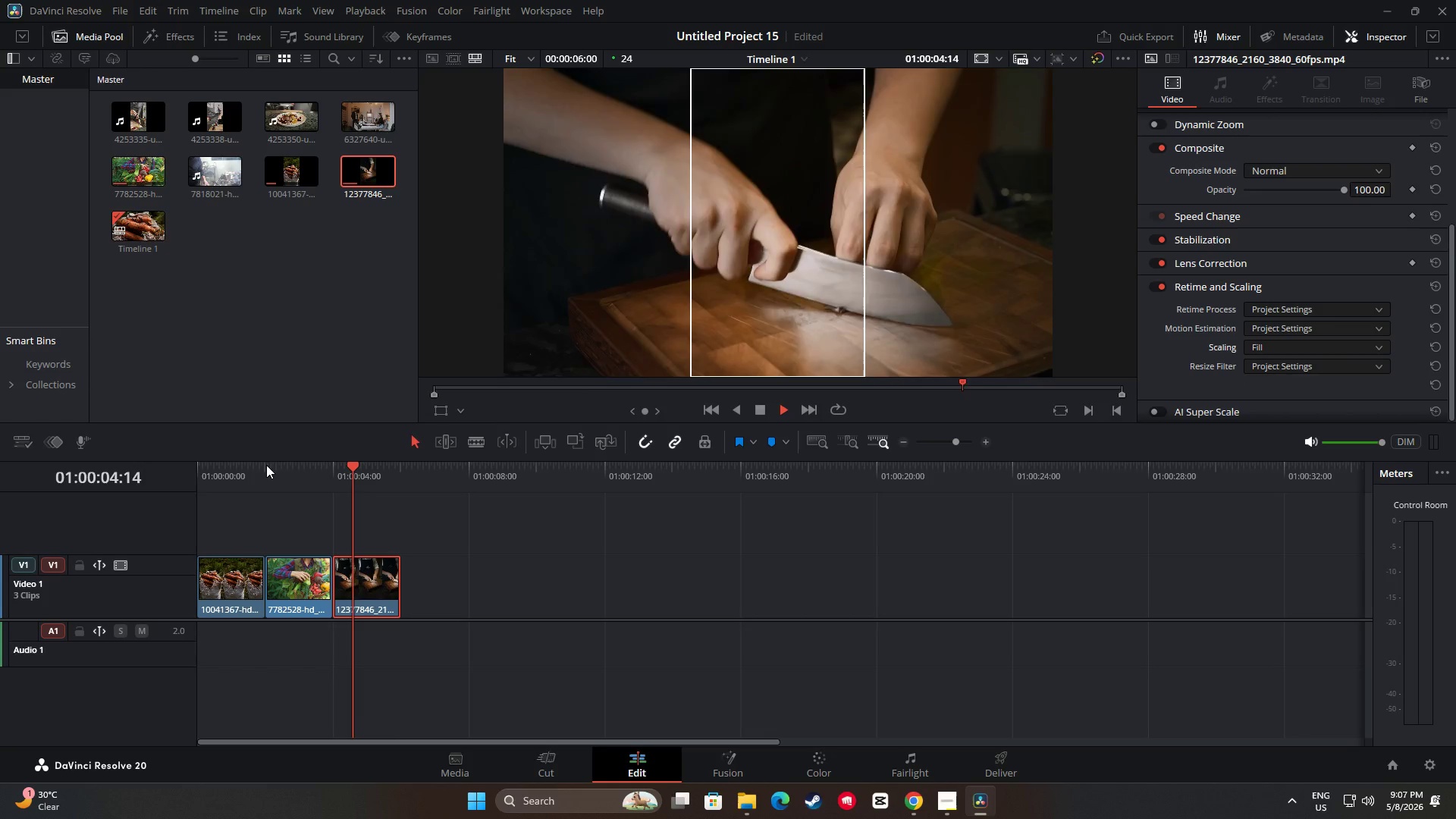 
wait(6.33)
 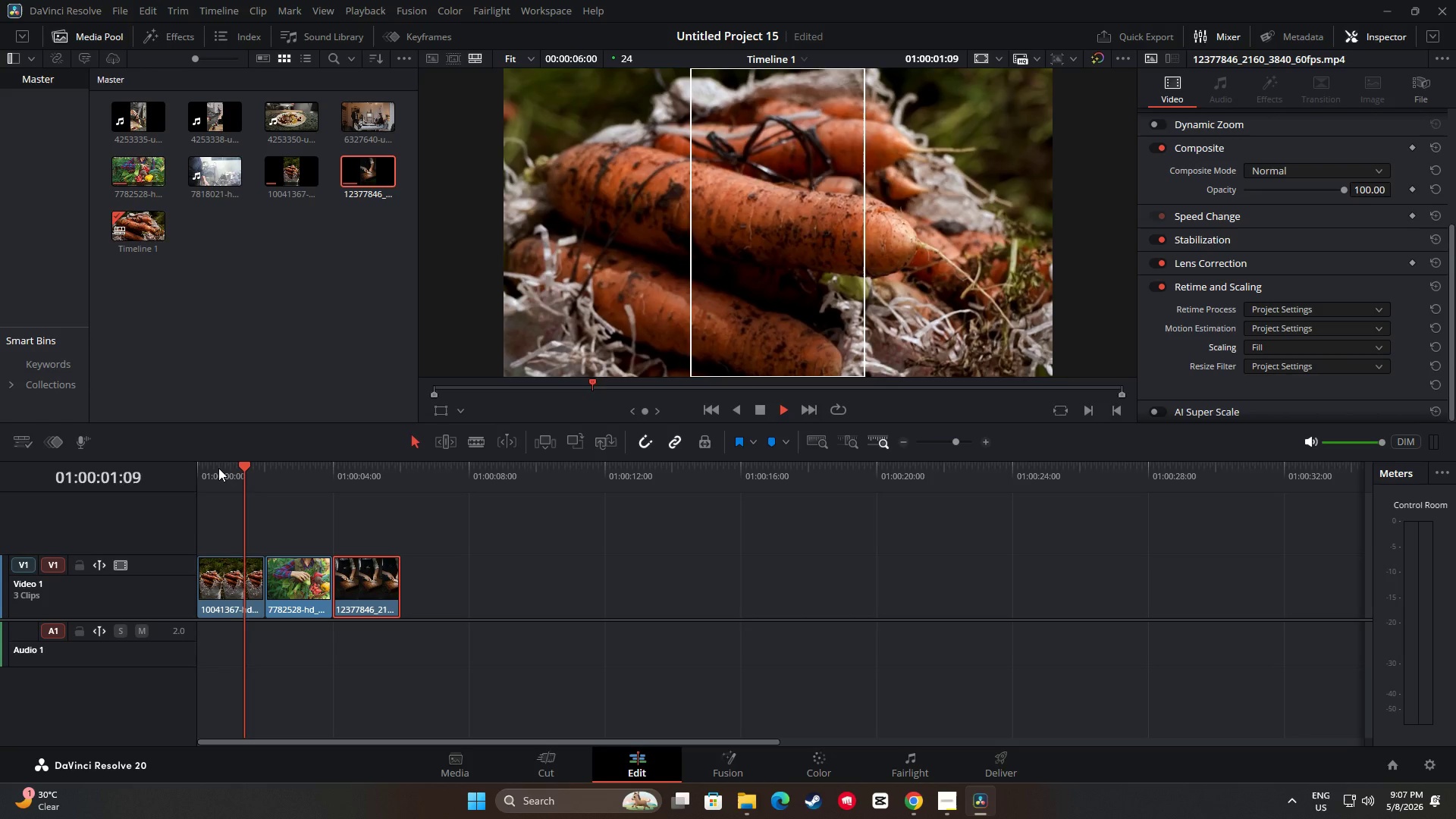 
key(Space)
 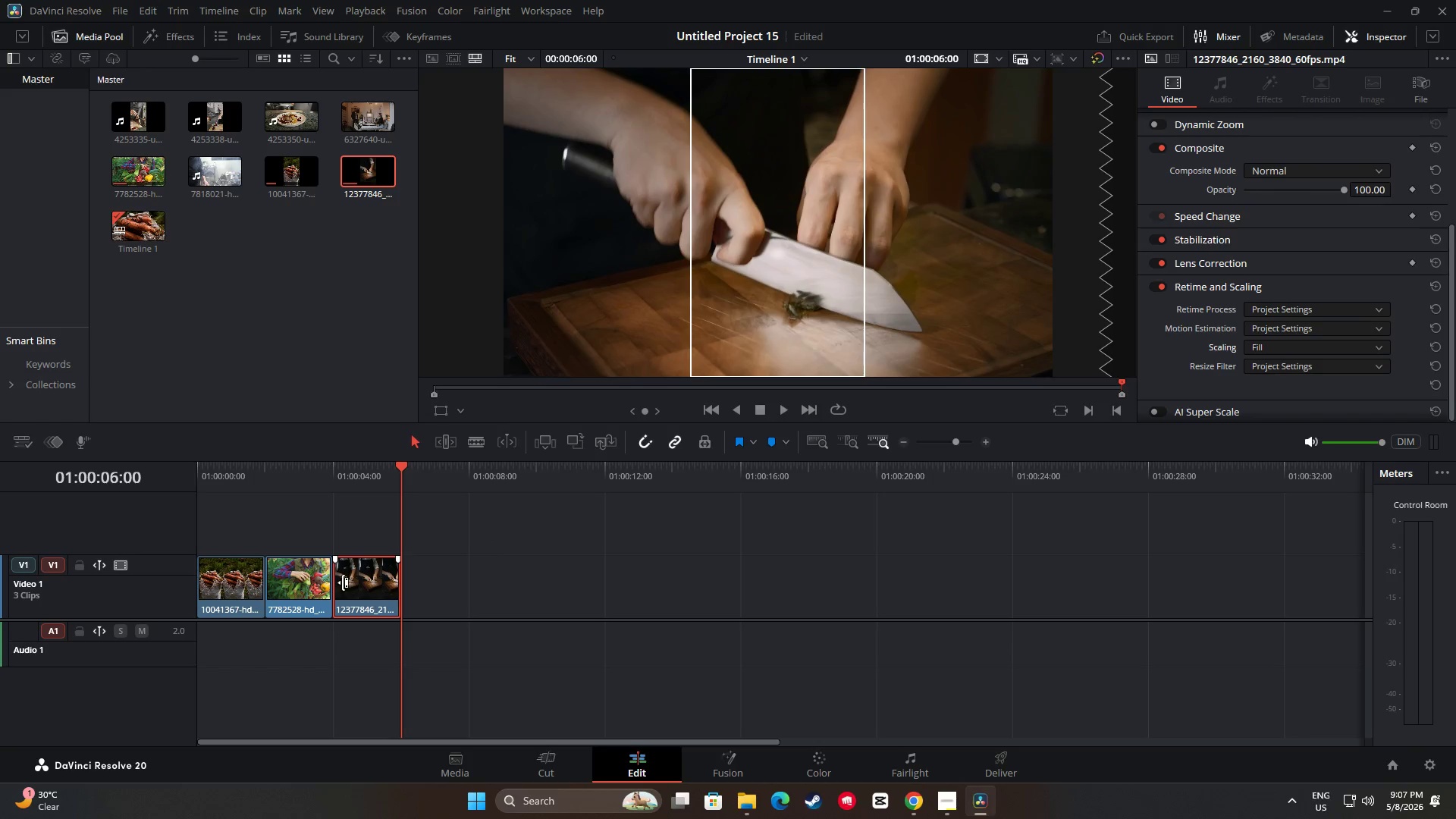 
left_click_drag(start_coordinate=[342, 582], to_coordinate=[359, 583])
 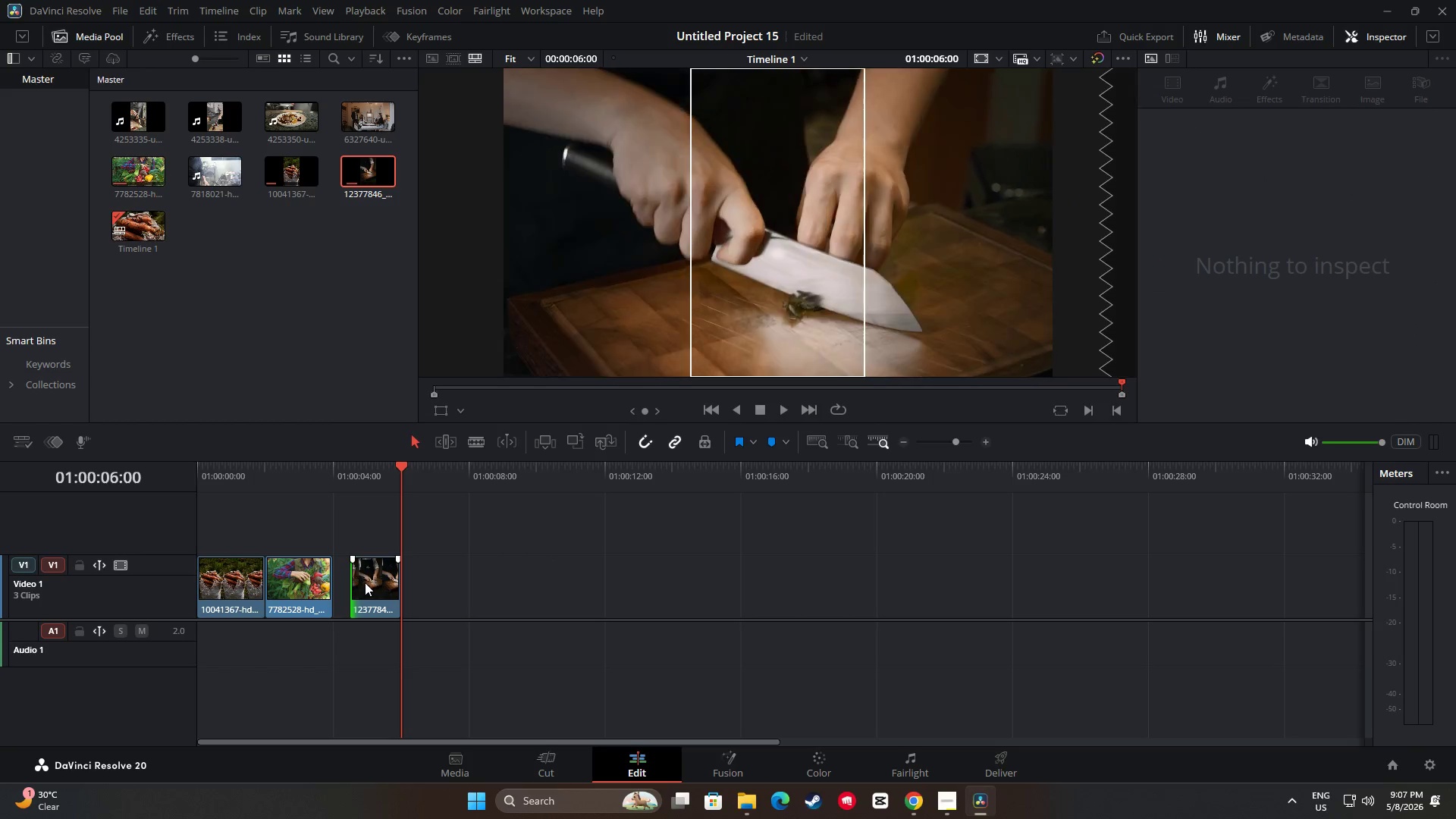 
left_click_drag(start_coordinate=[365, 582], to_coordinate=[344, 581])
 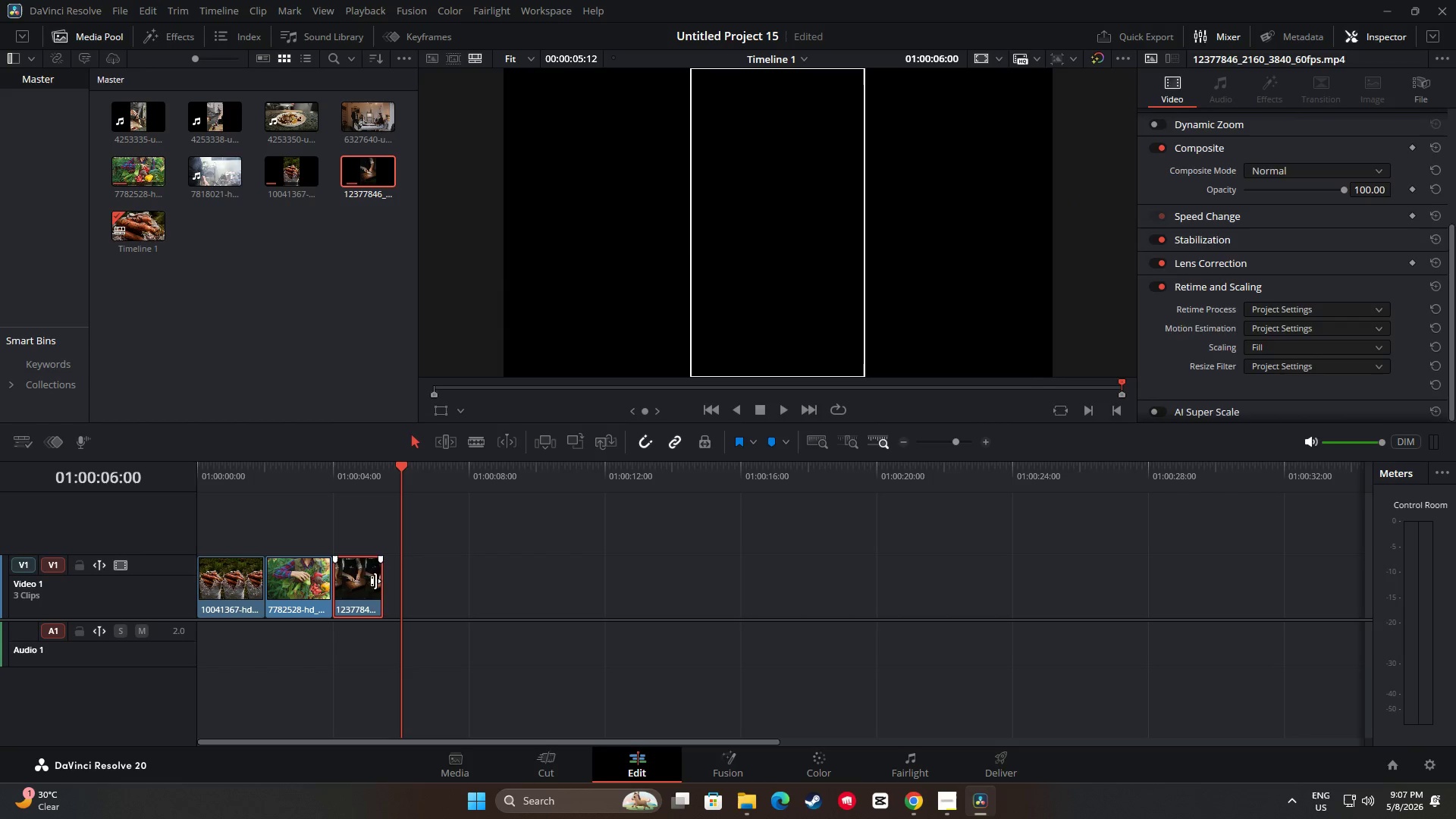 
left_click_drag(start_coordinate=[377, 581], to_coordinate=[397, 582])
 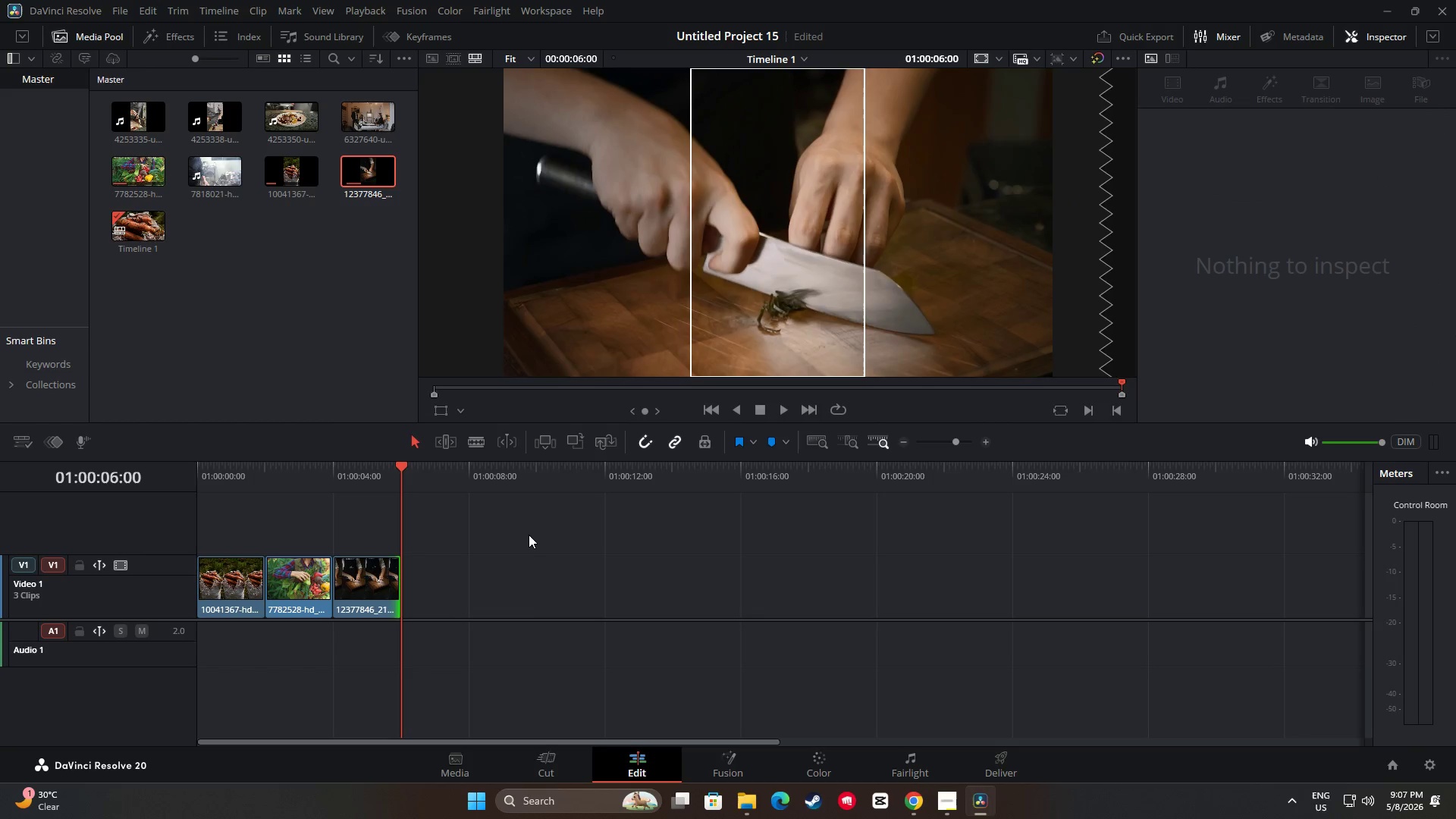 
key(Space)
 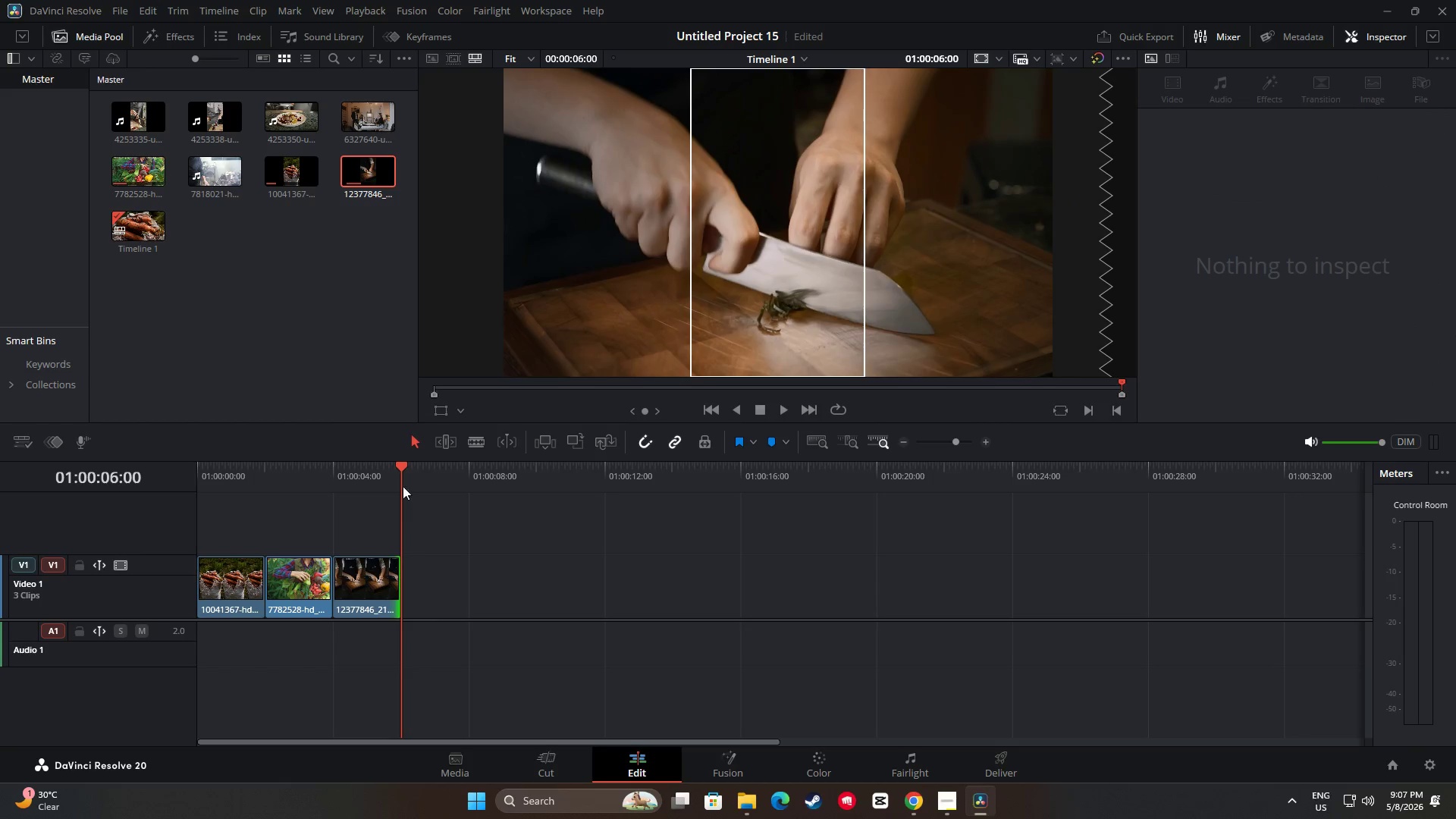 
left_click_drag(start_coordinate=[398, 475], to_coordinate=[315, 468])
 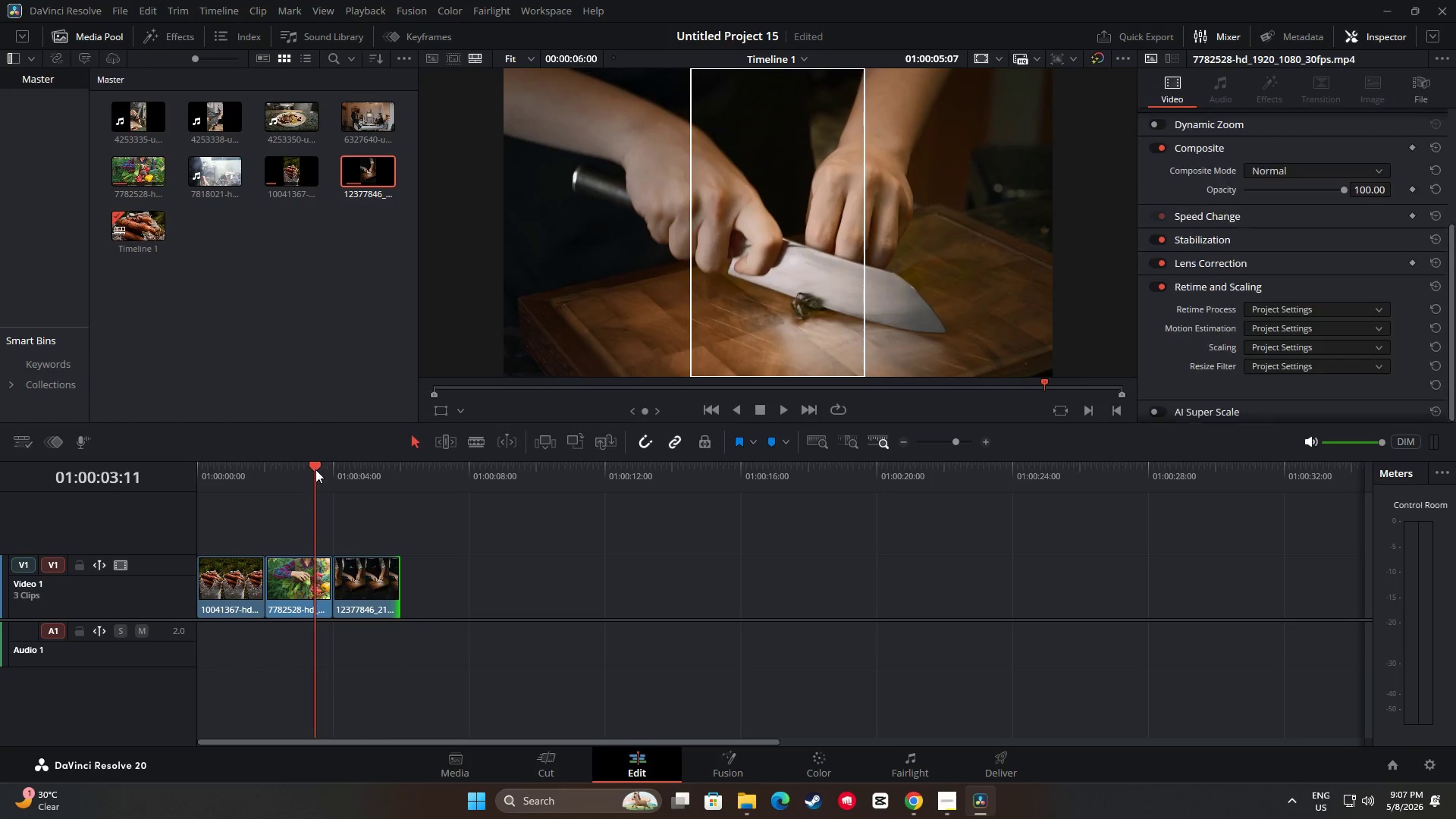 
key(Space)
 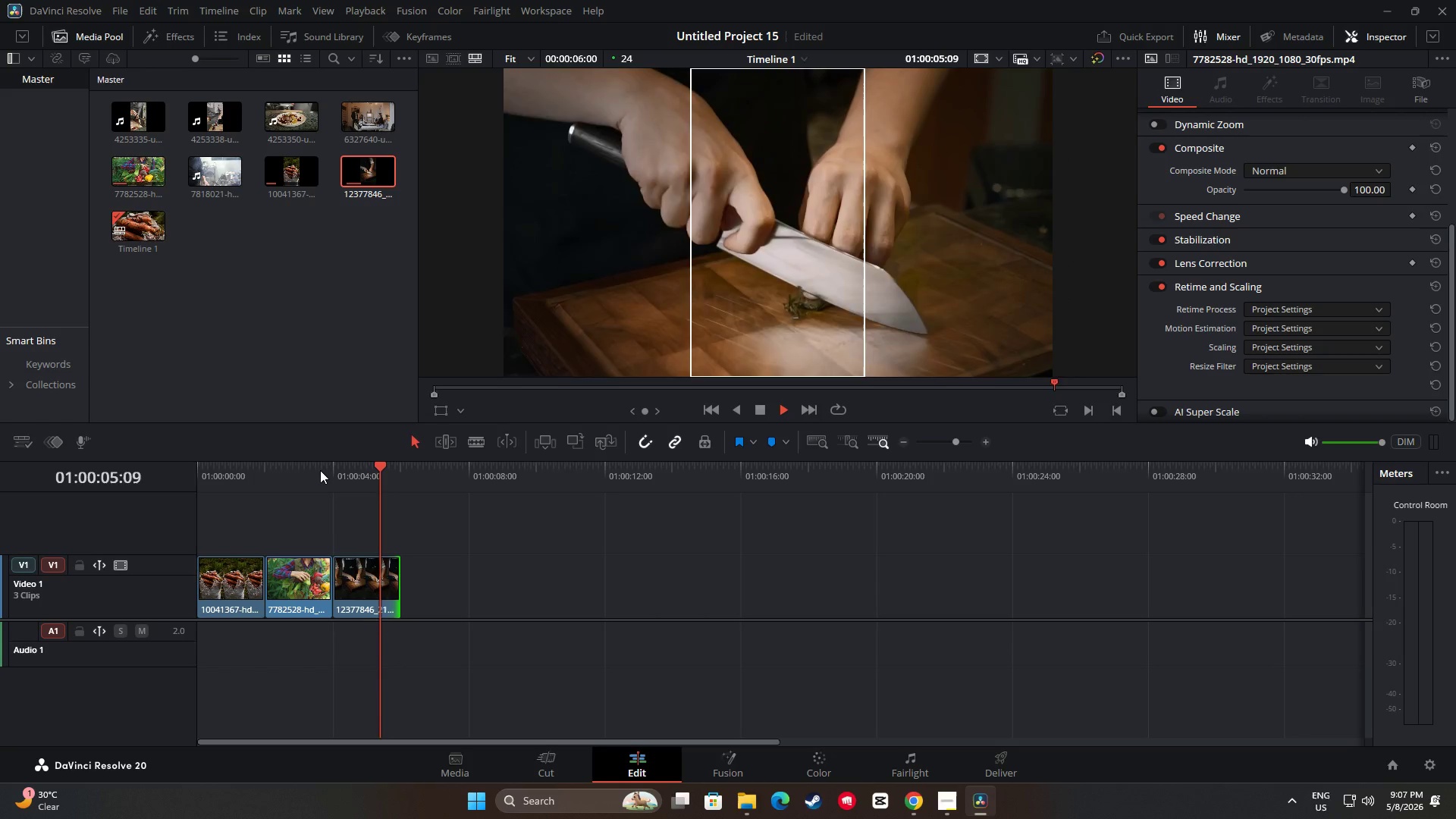 
key(Space)
 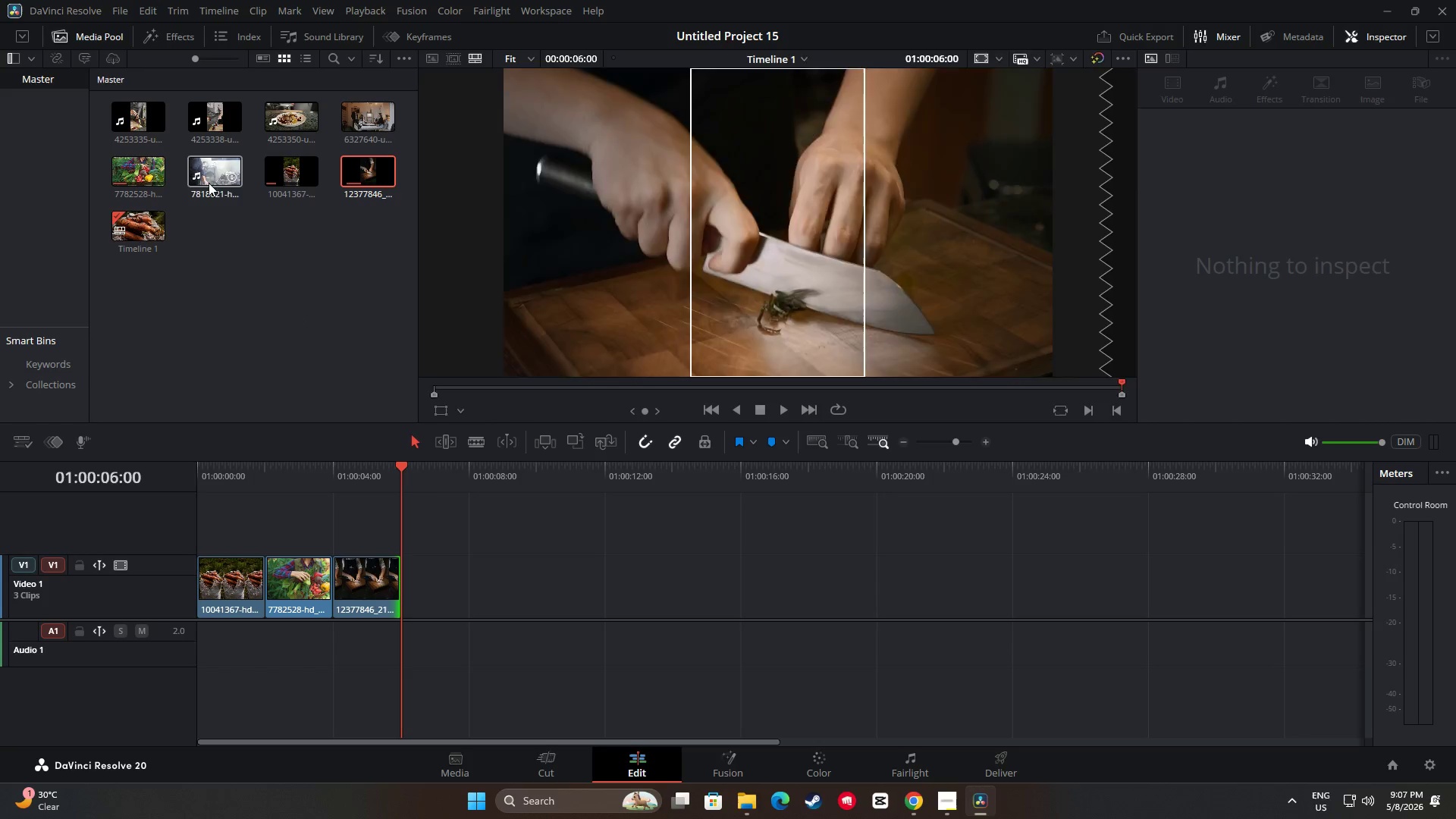 
wait(10.01)
 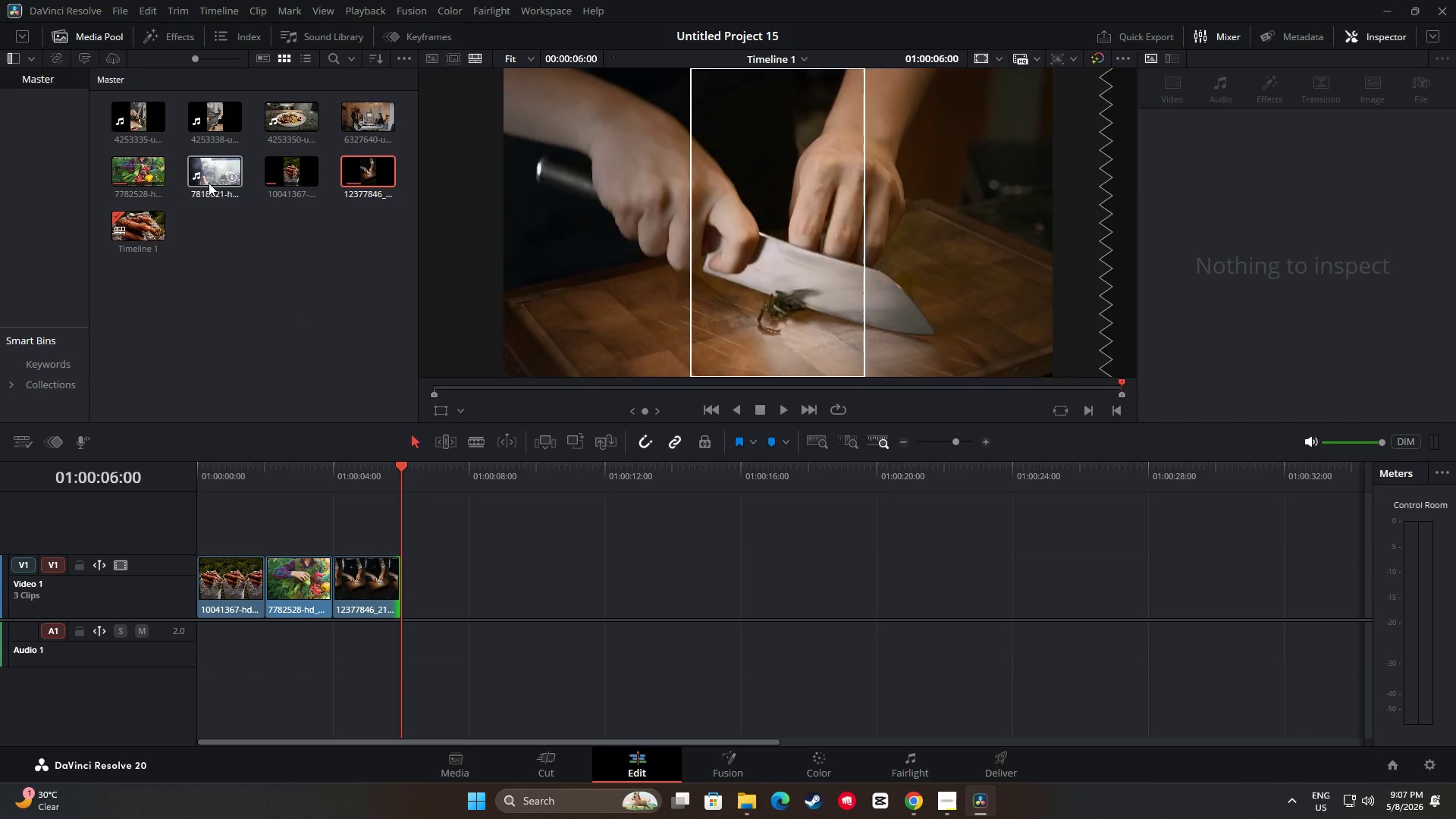 
left_click_drag(start_coordinate=[209, 174], to_coordinate=[403, 582])
 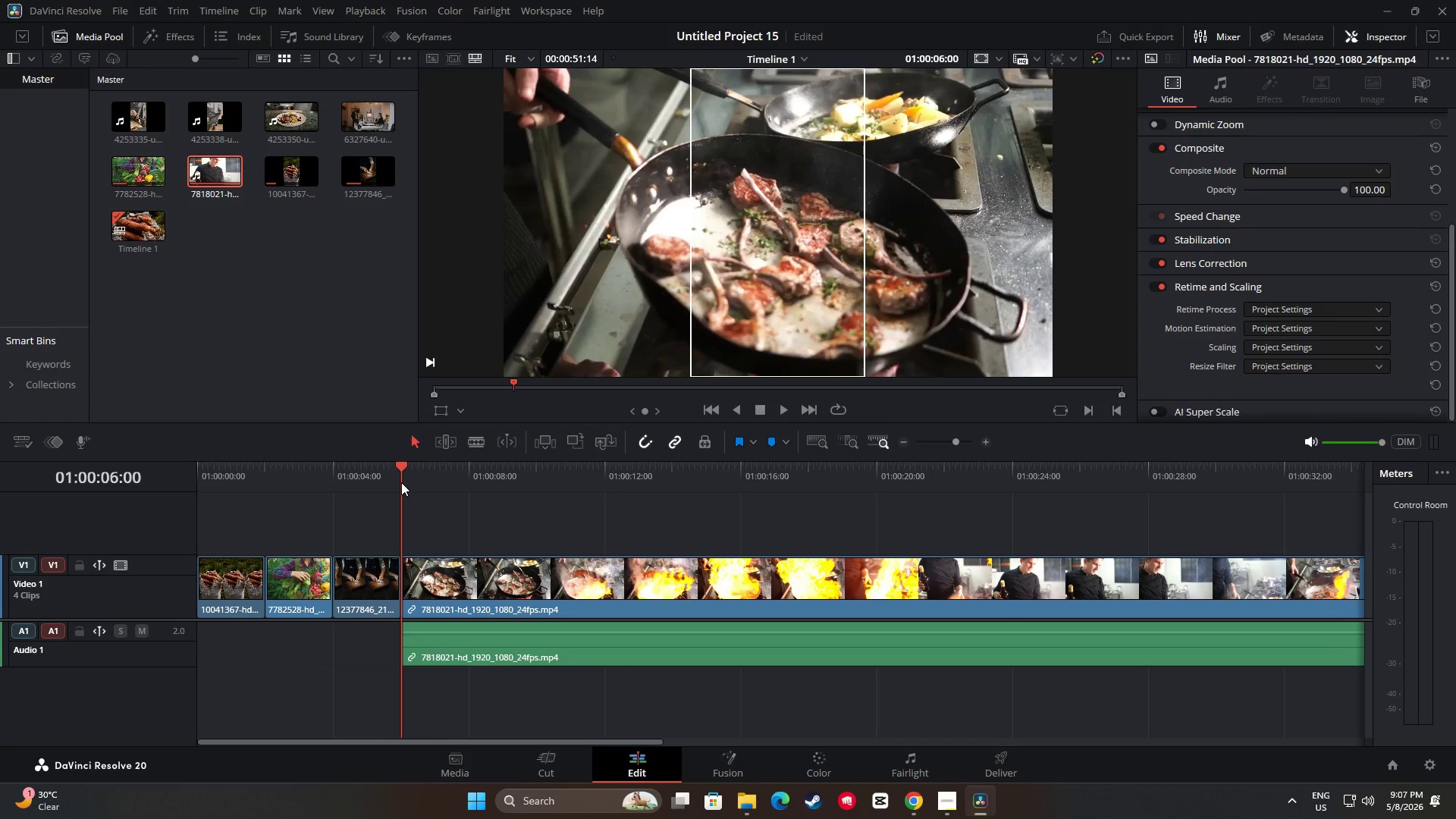 
left_click_drag(start_coordinate=[402, 475], to_coordinate=[470, 486])
 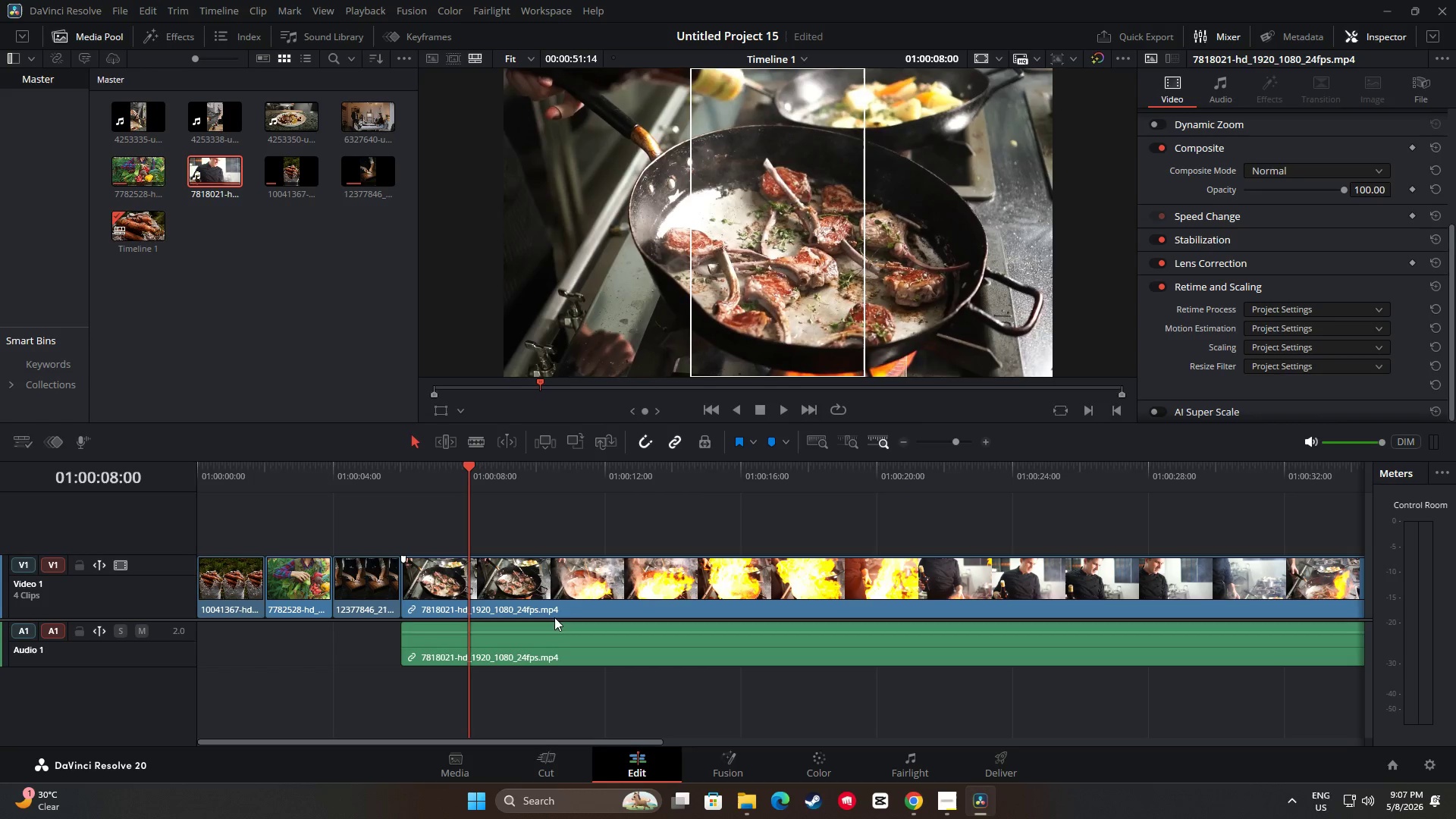 
left_click([554, 617])
 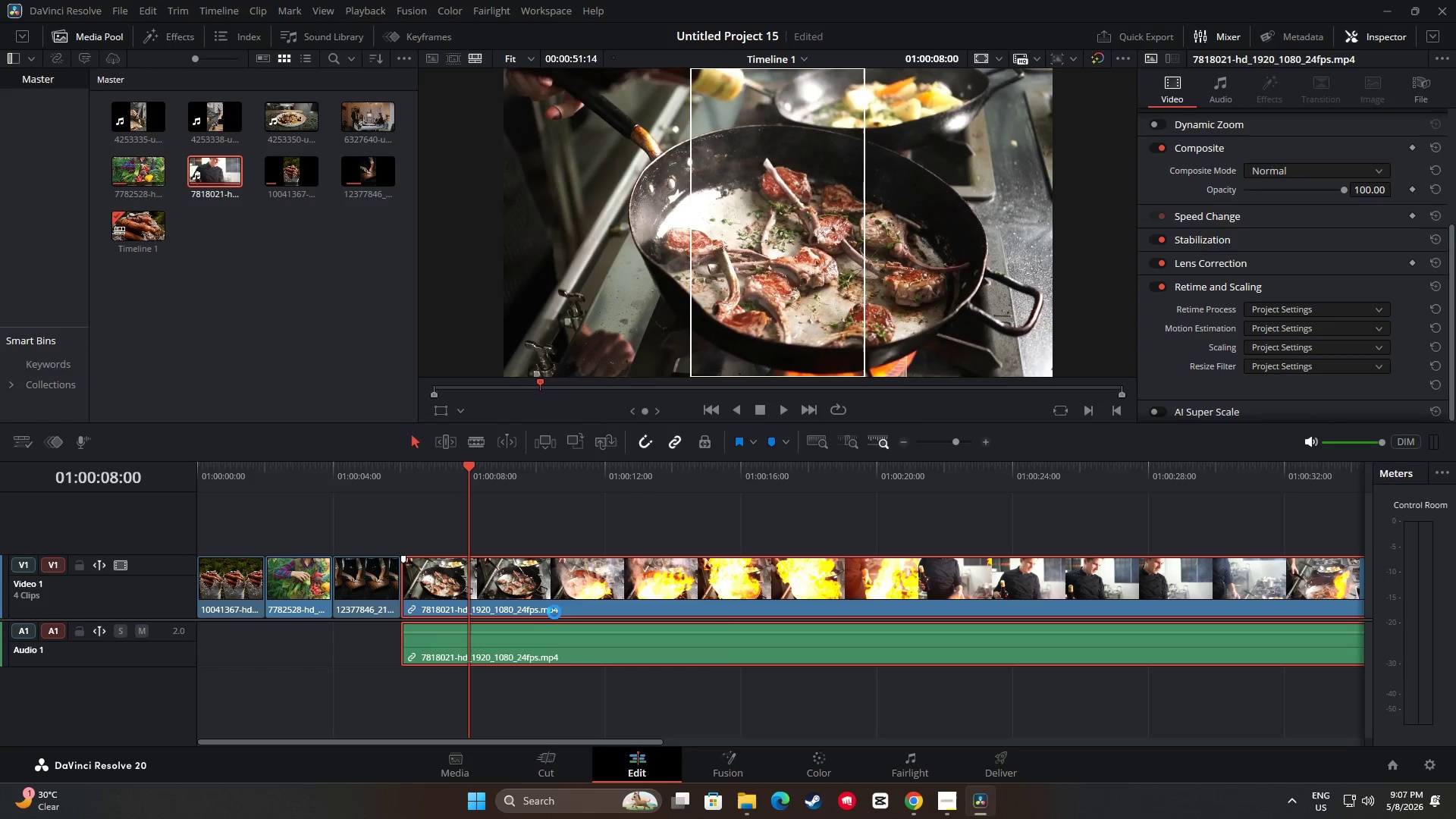 
key(Control+B)
 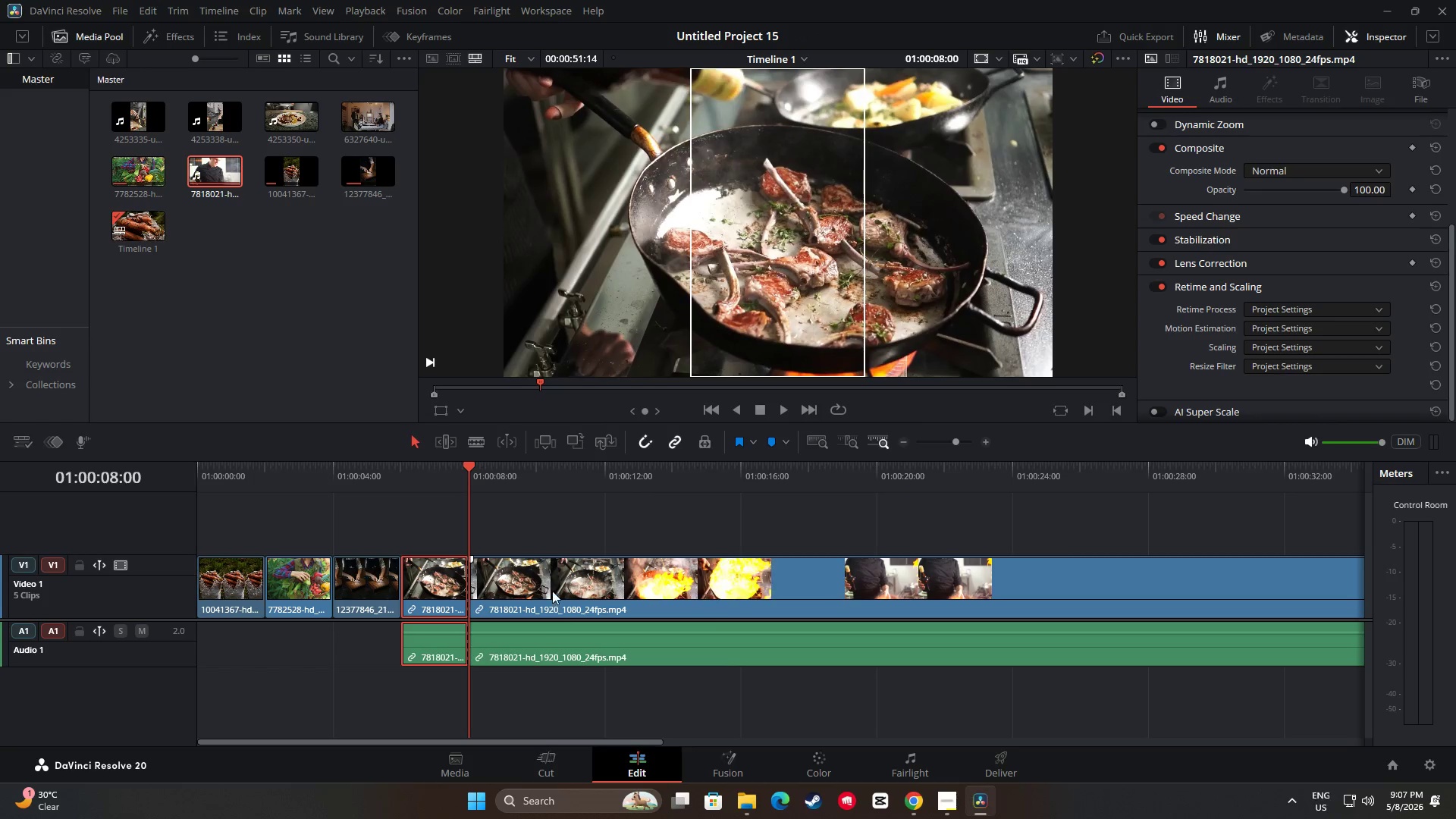 
left_click([551, 587])
 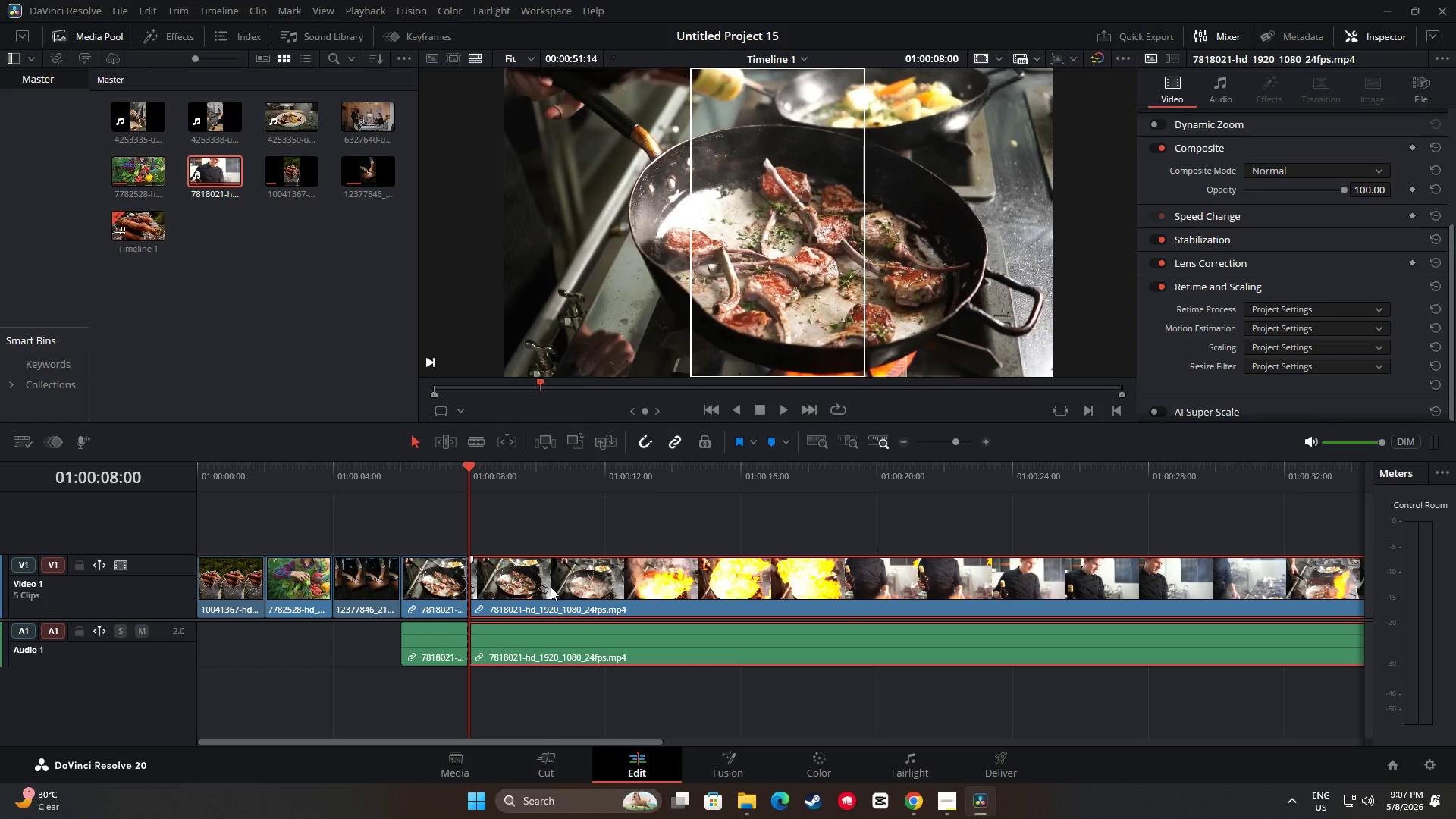 
key(Backspace)
 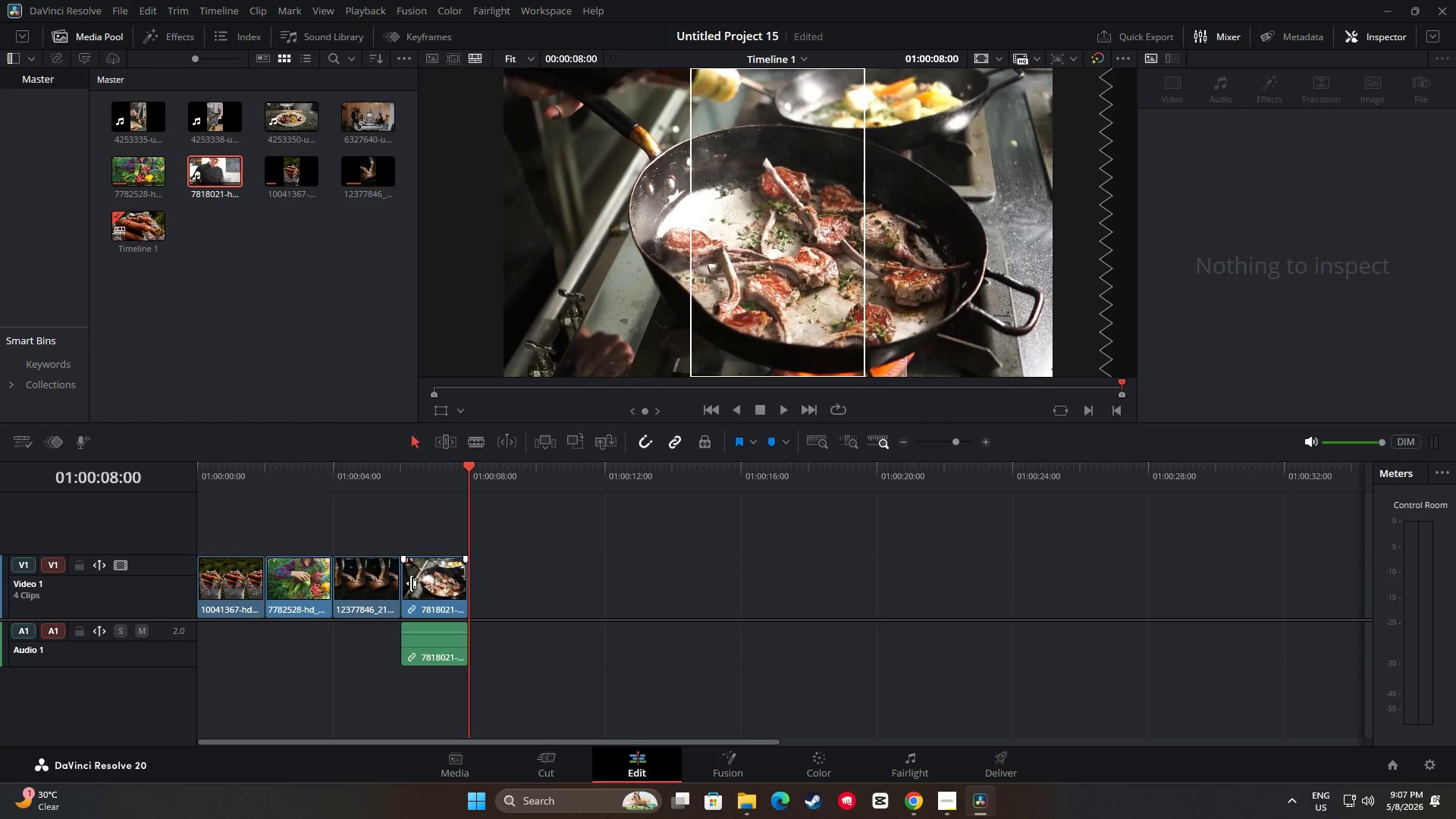 
left_click_drag(start_coordinate=[410, 583], to_coordinate=[439, 584])
 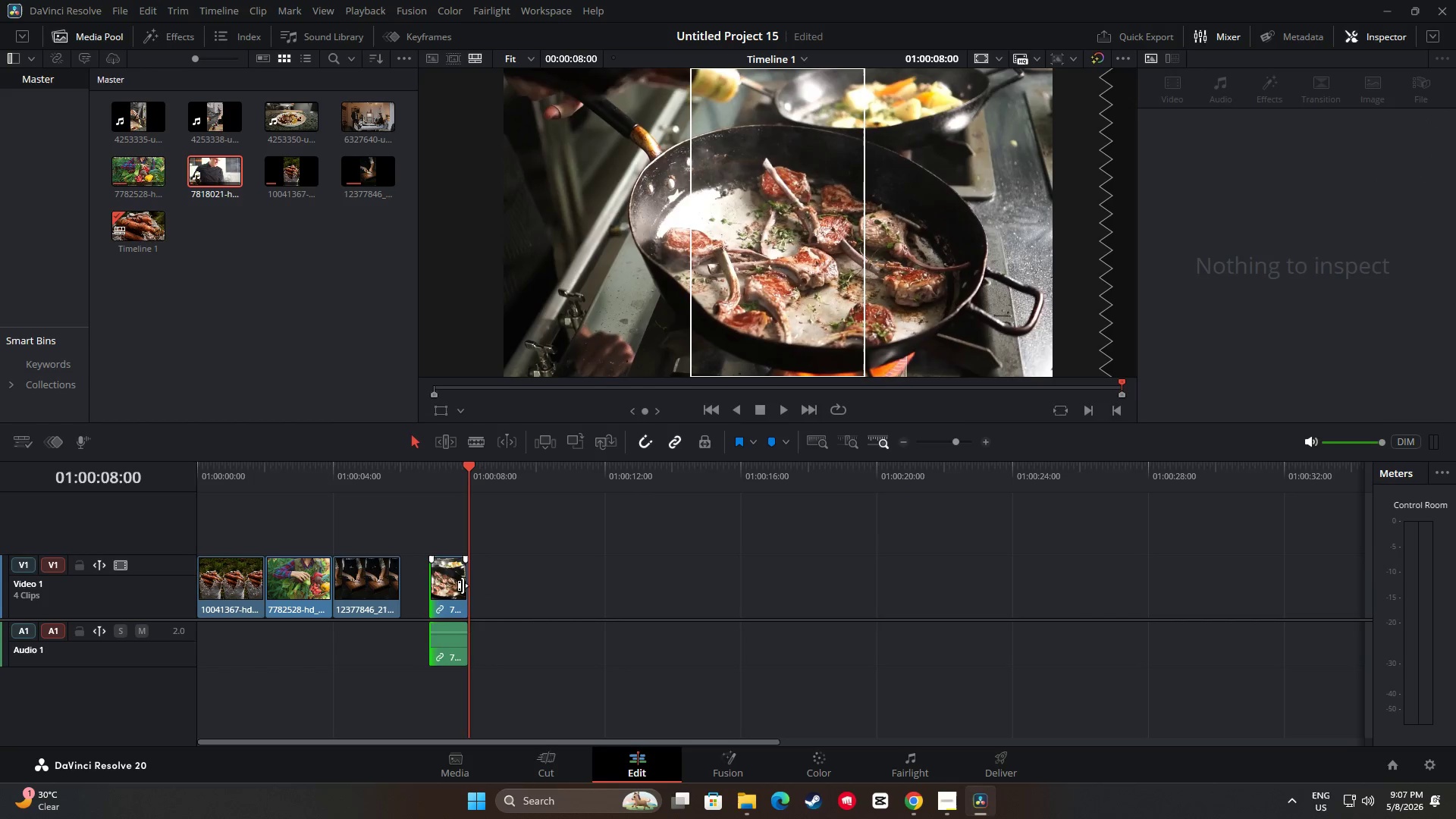 
left_click_drag(start_coordinate=[453, 584], to_coordinate=[419, 582])
 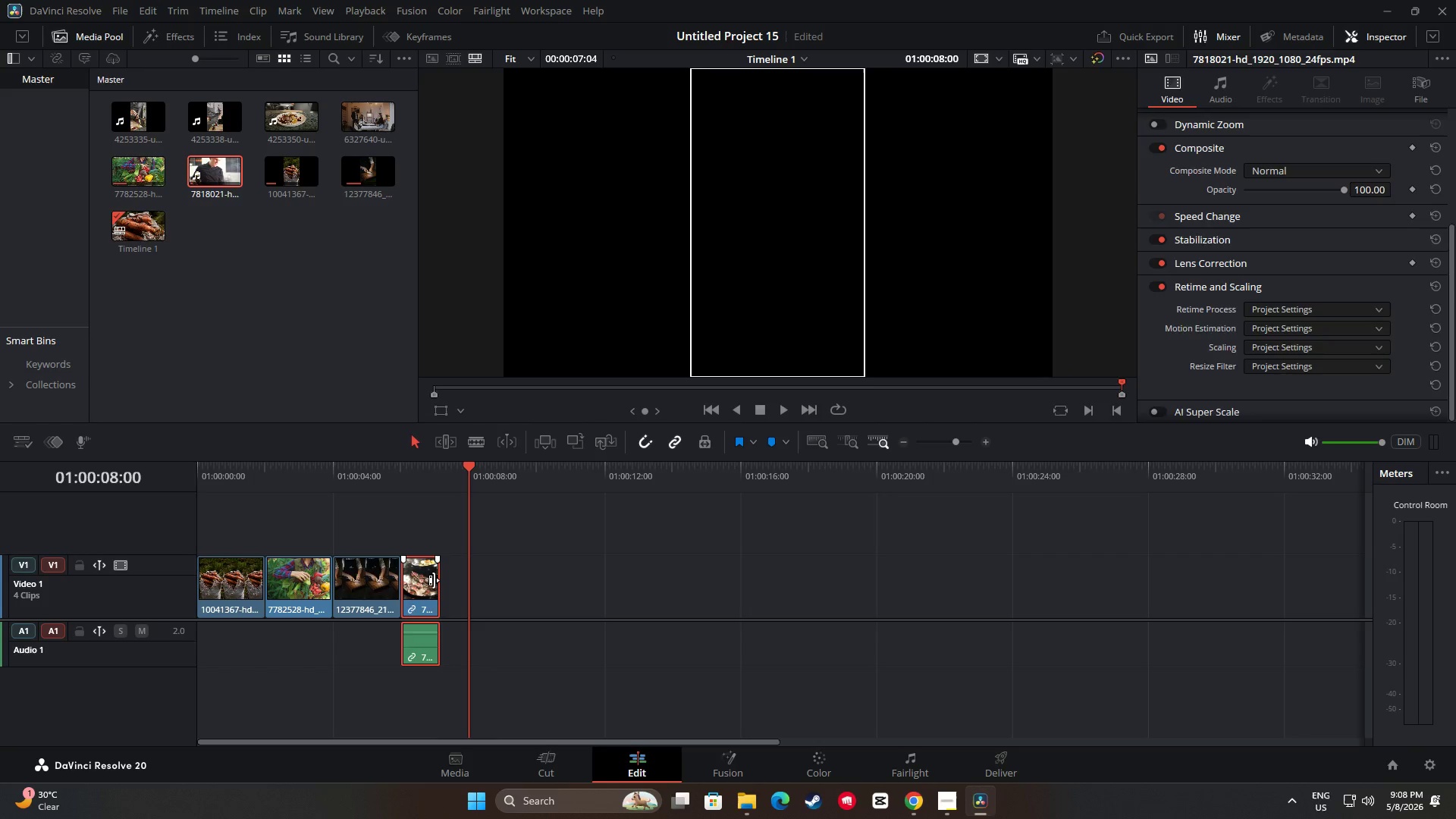 
left_click_drag(start_coordinate=[434, 580], to_coordinate=[461, 582])
 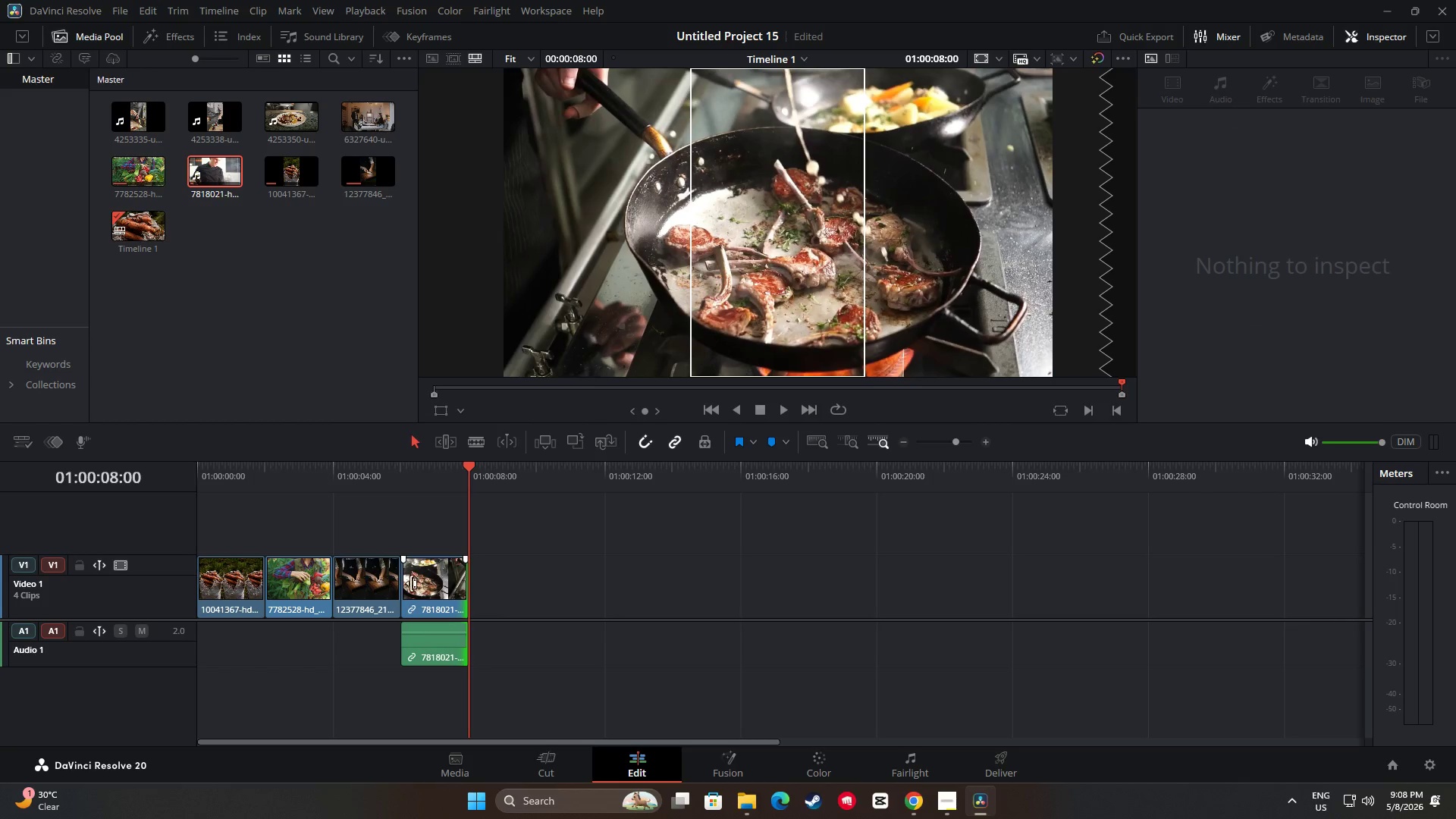 
left_click_drag(start_coordinate=[409, 582], to_coordinate=[455, 584])
 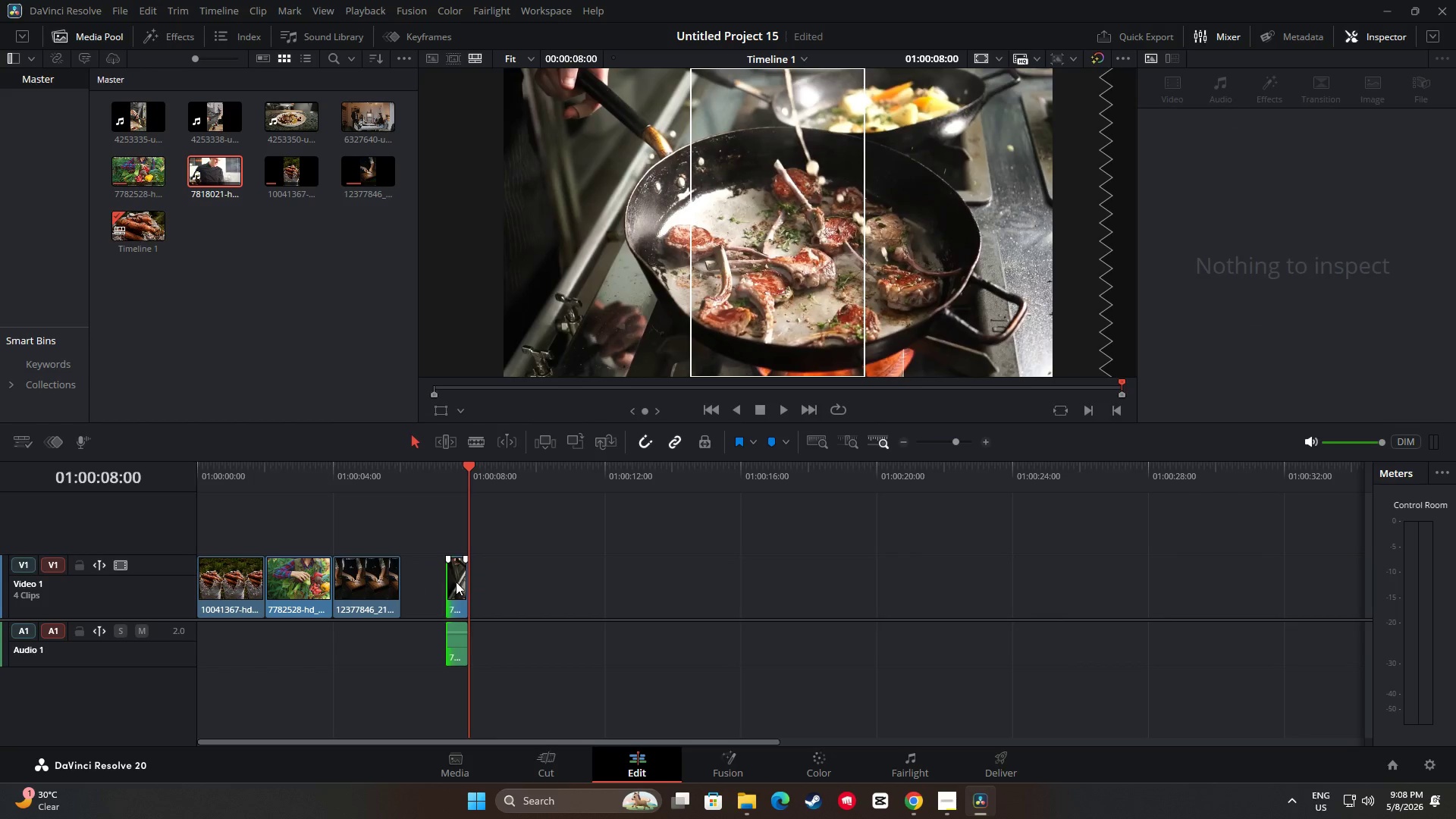 
left_click_drag(start_coordinate=[456, 579], to_coordinate=[407, 579])
 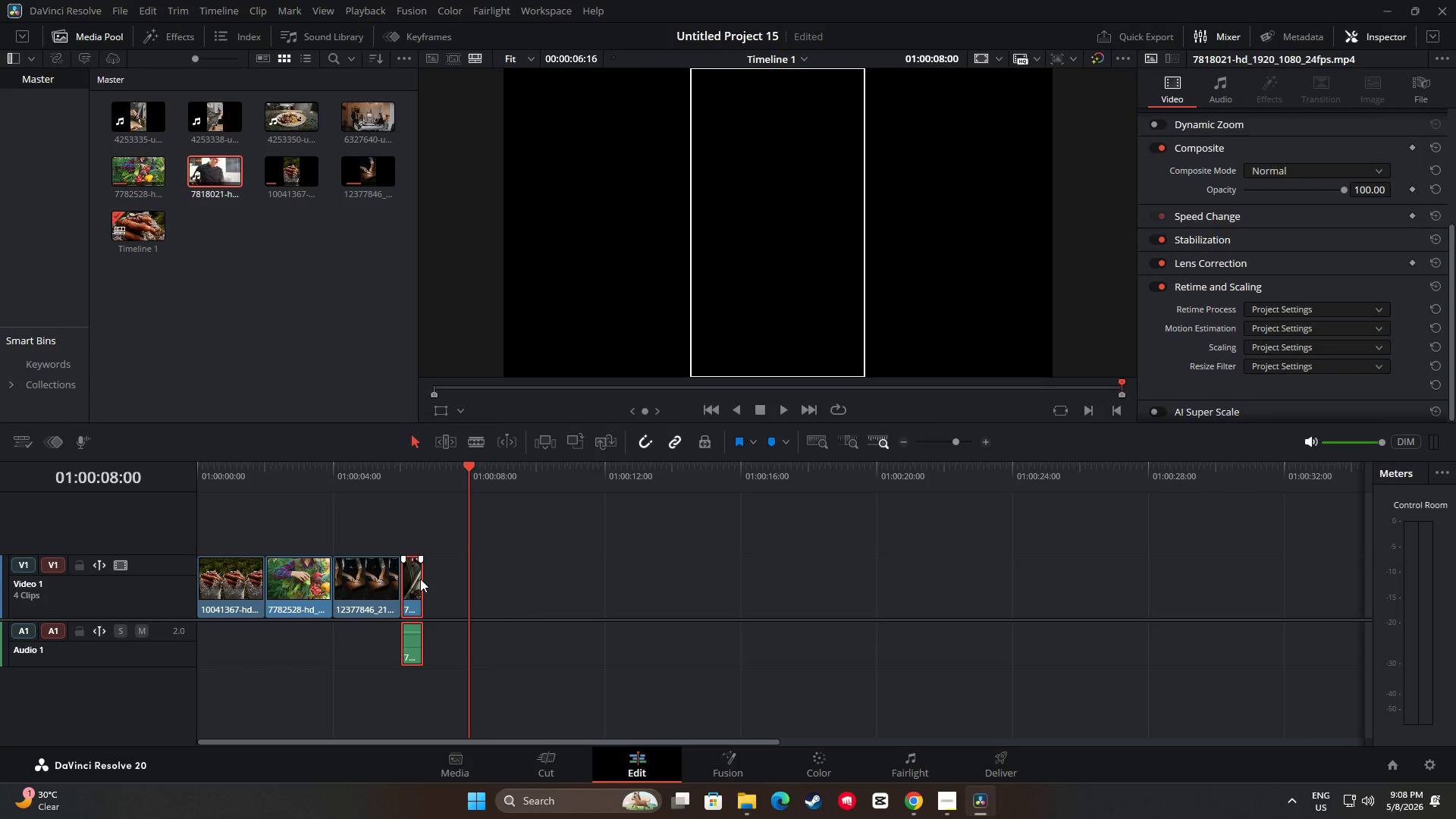 
left_click_drag(start_coordinate=[422, 579], to_coordinate=[466, 585])
 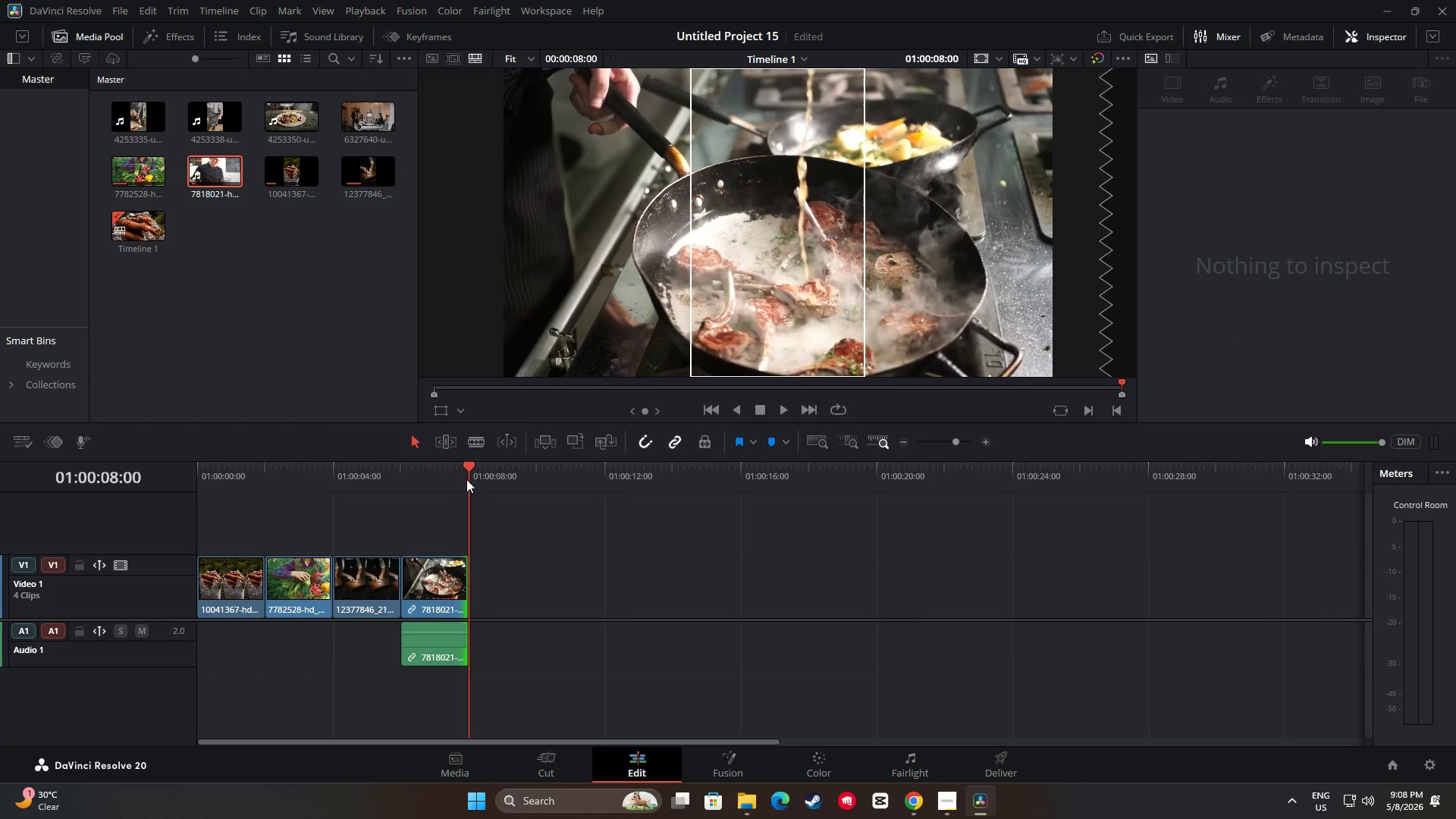 
left_click_drag(start_coordinate=[468, 469], to_coordinate=[365, 474])
 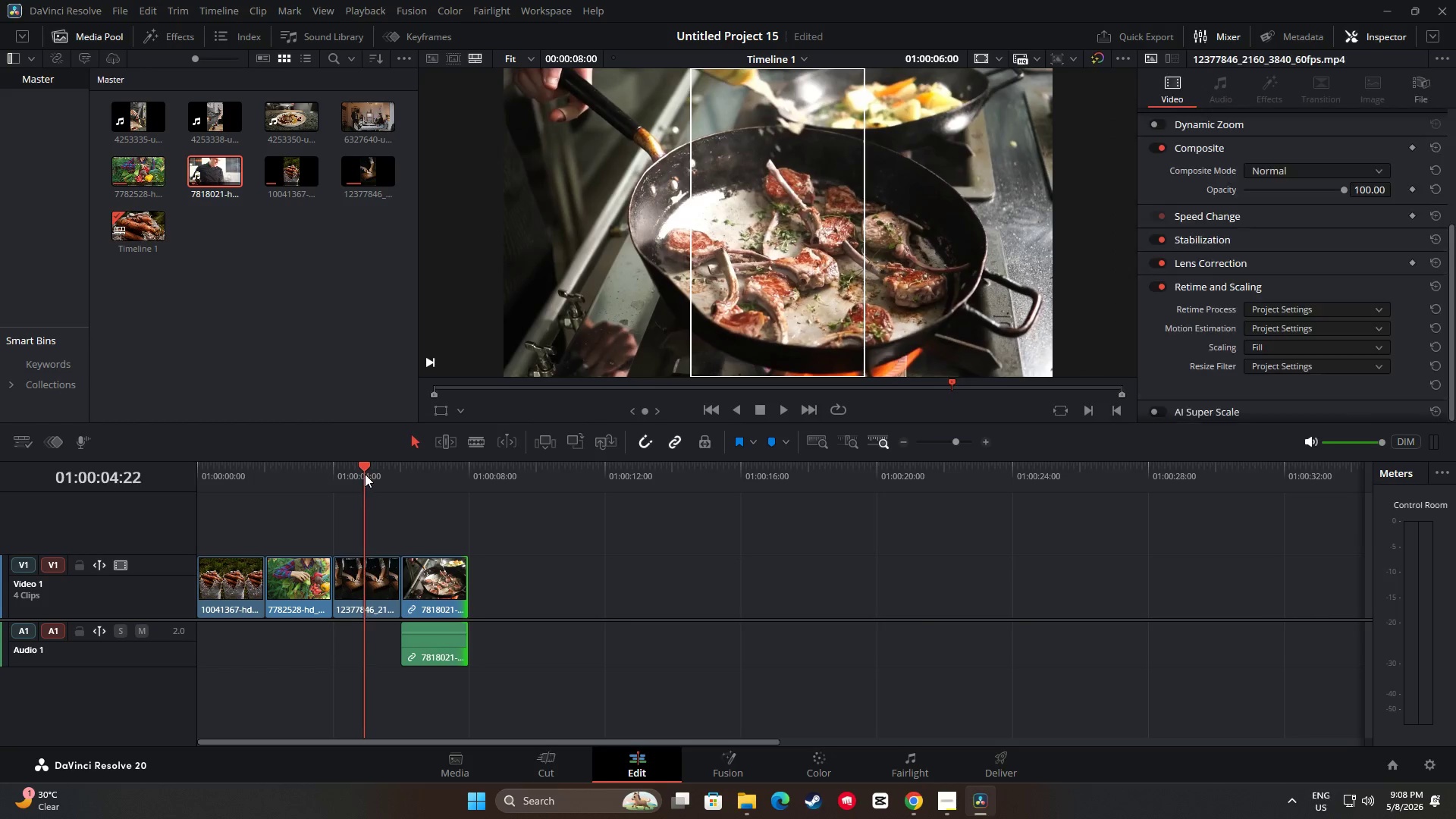 
key(Space)
 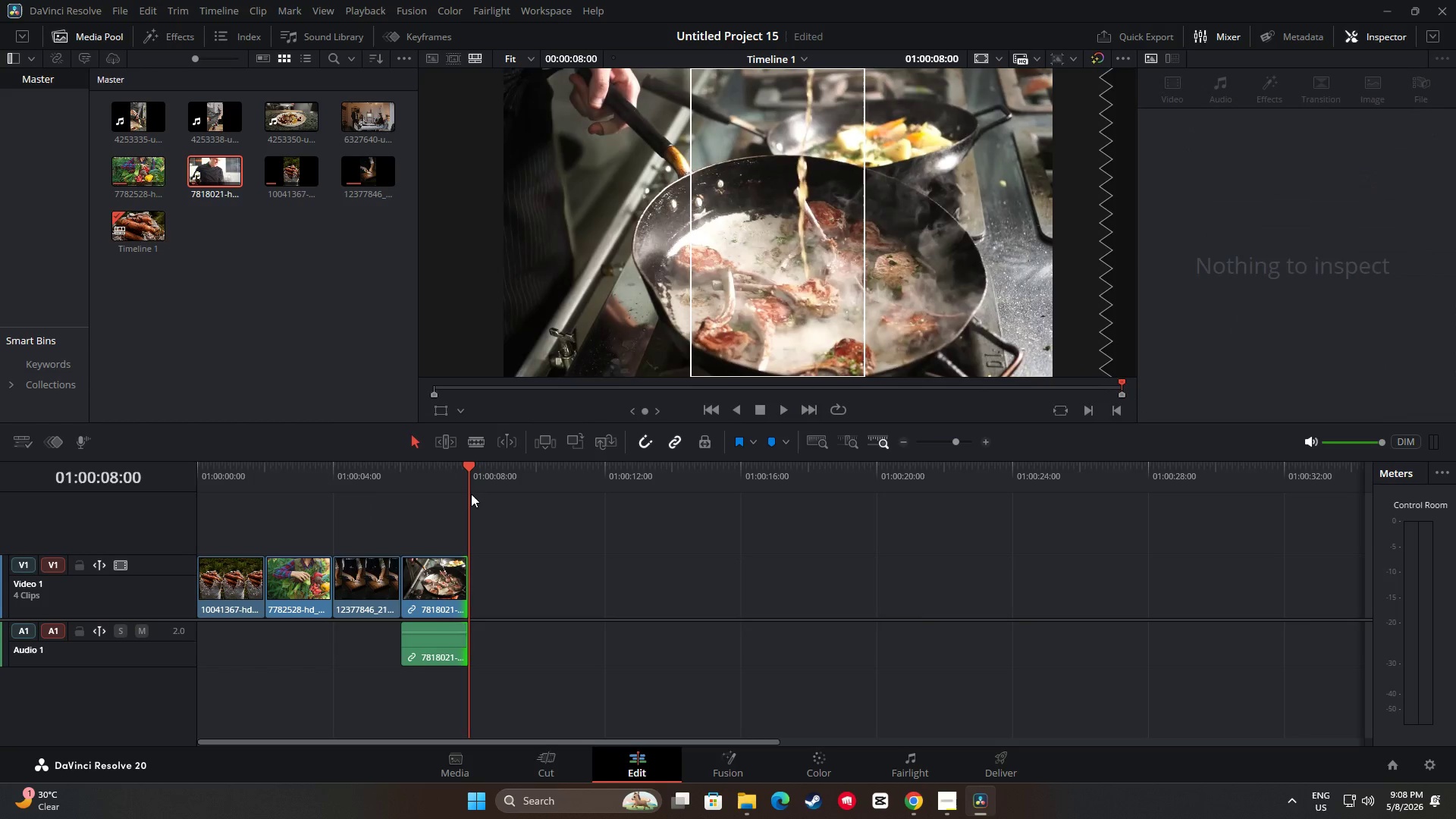 
left_click_drag(start_coordinate=[410, 582], to_coordinate=[449, 582])
 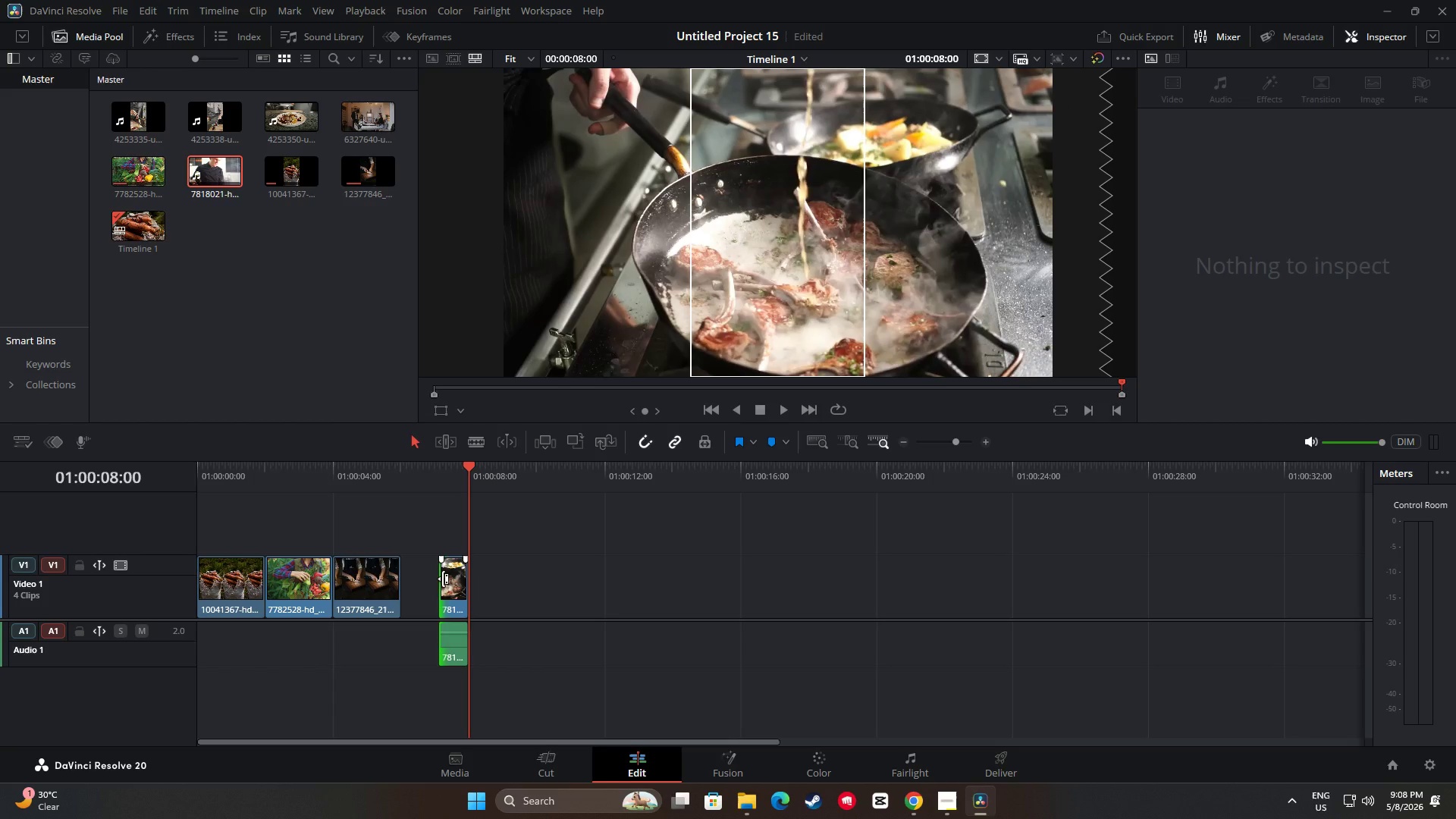 
left_click_drag(start_coordinate=[443, 579], to_coordinate=[435, 578])
 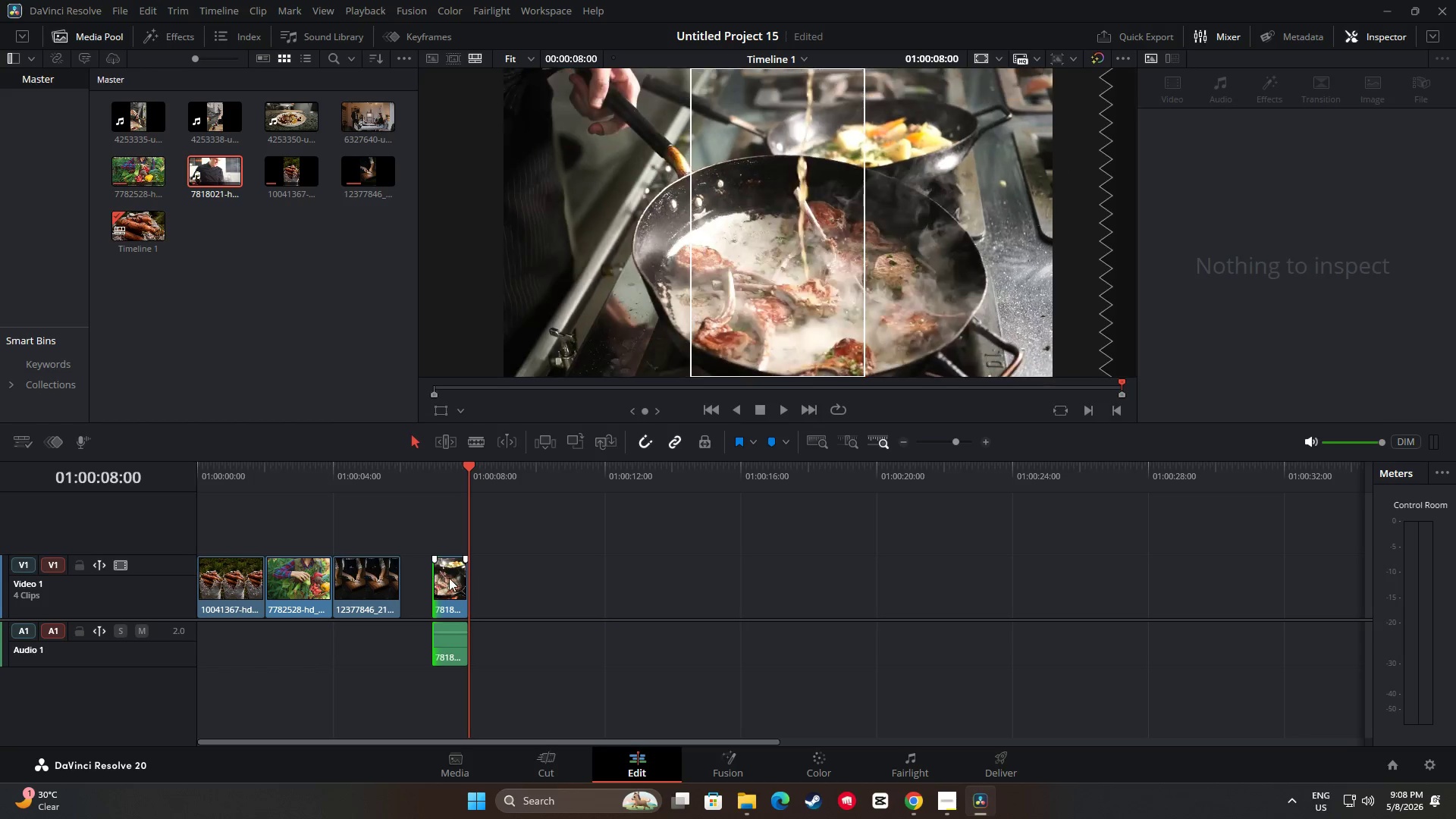 
left_click_drag(start_coordinate=[449, 578], to_coordinate=[416, 576])
 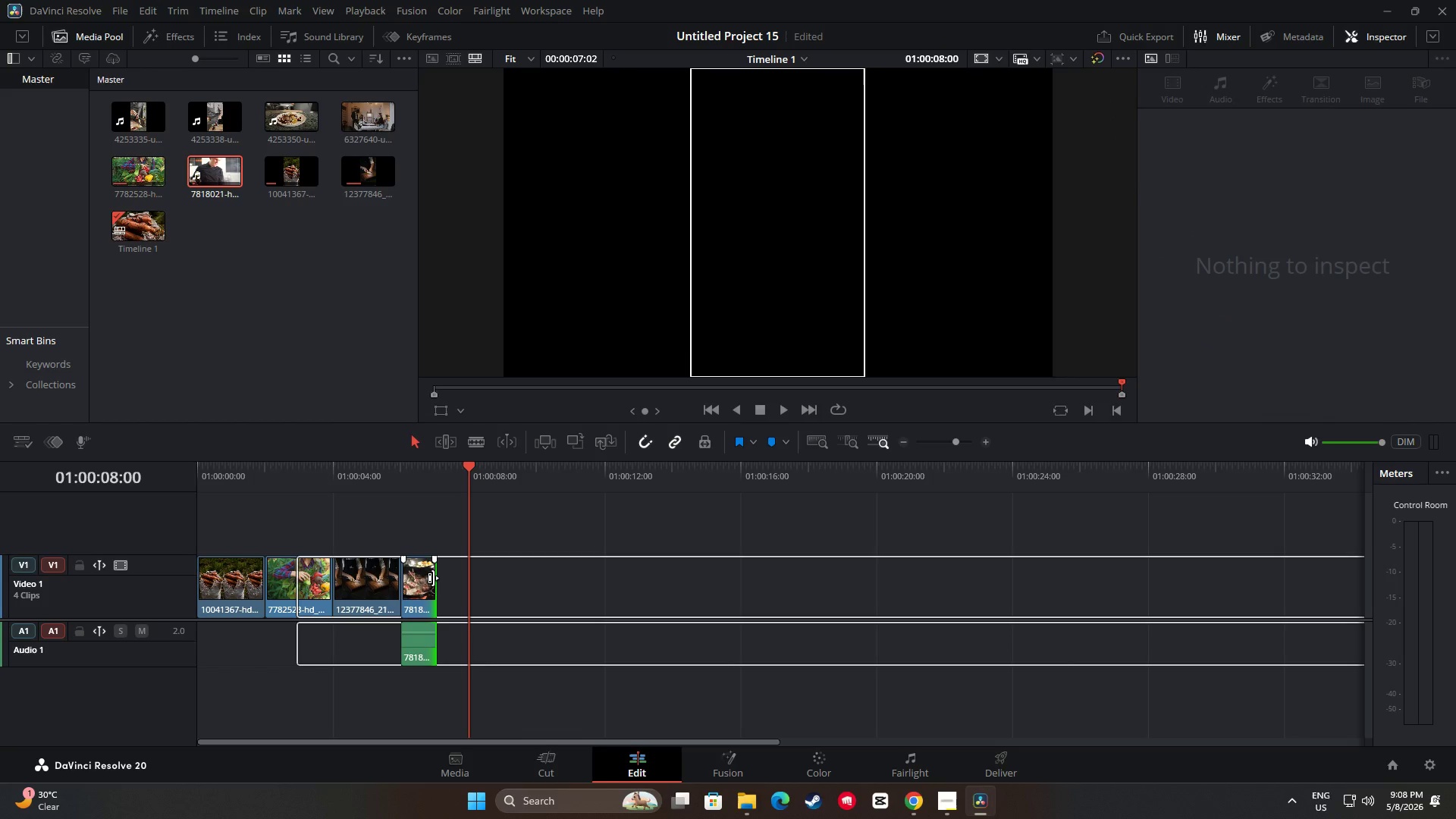 
left_click_drag(start_coordinate=[433, 578], to_coordinate=[463, 579])
 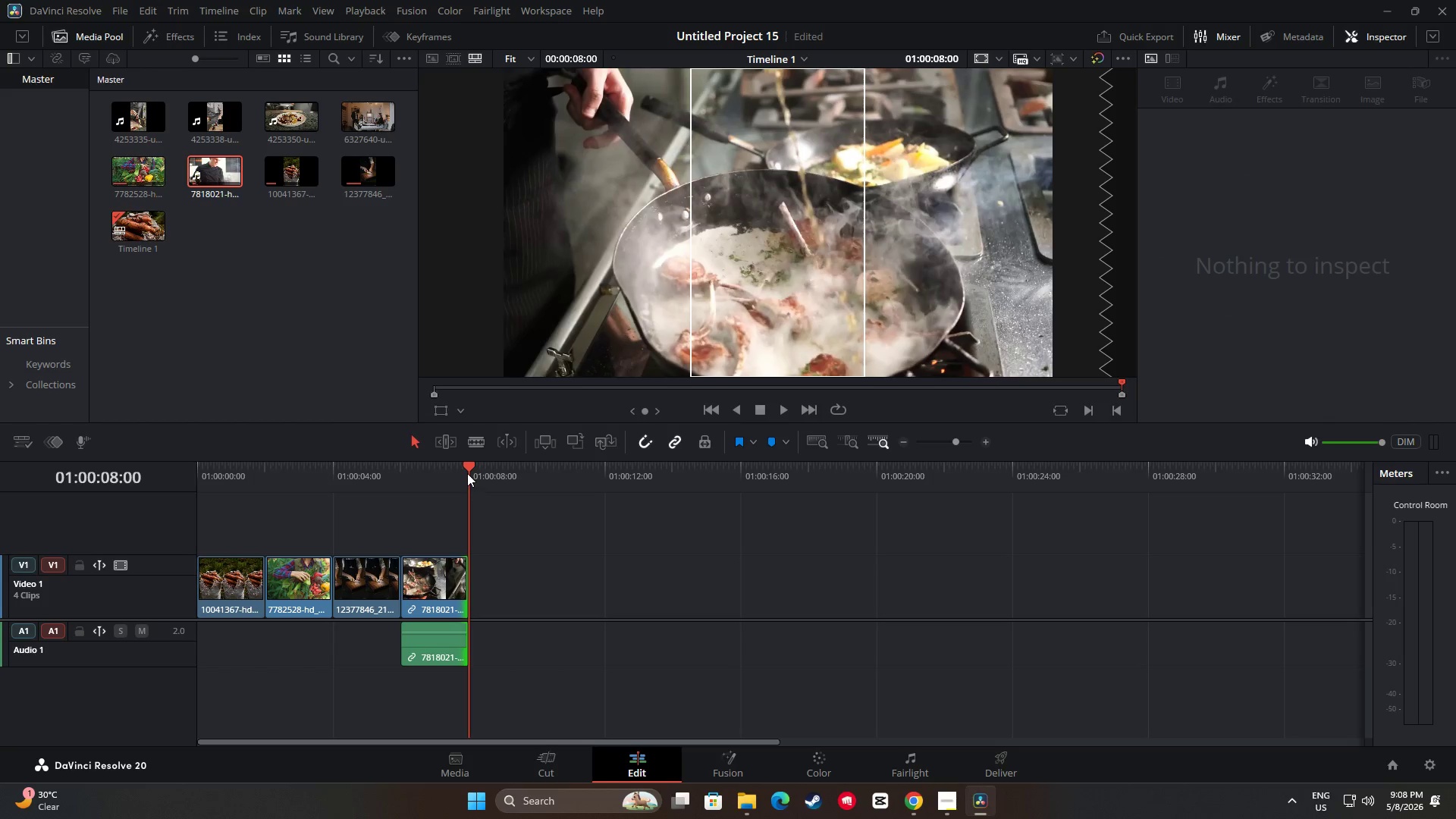 
left_click_drag(start_coordinate=[453, 475], to_coordinate=[384, 474])
 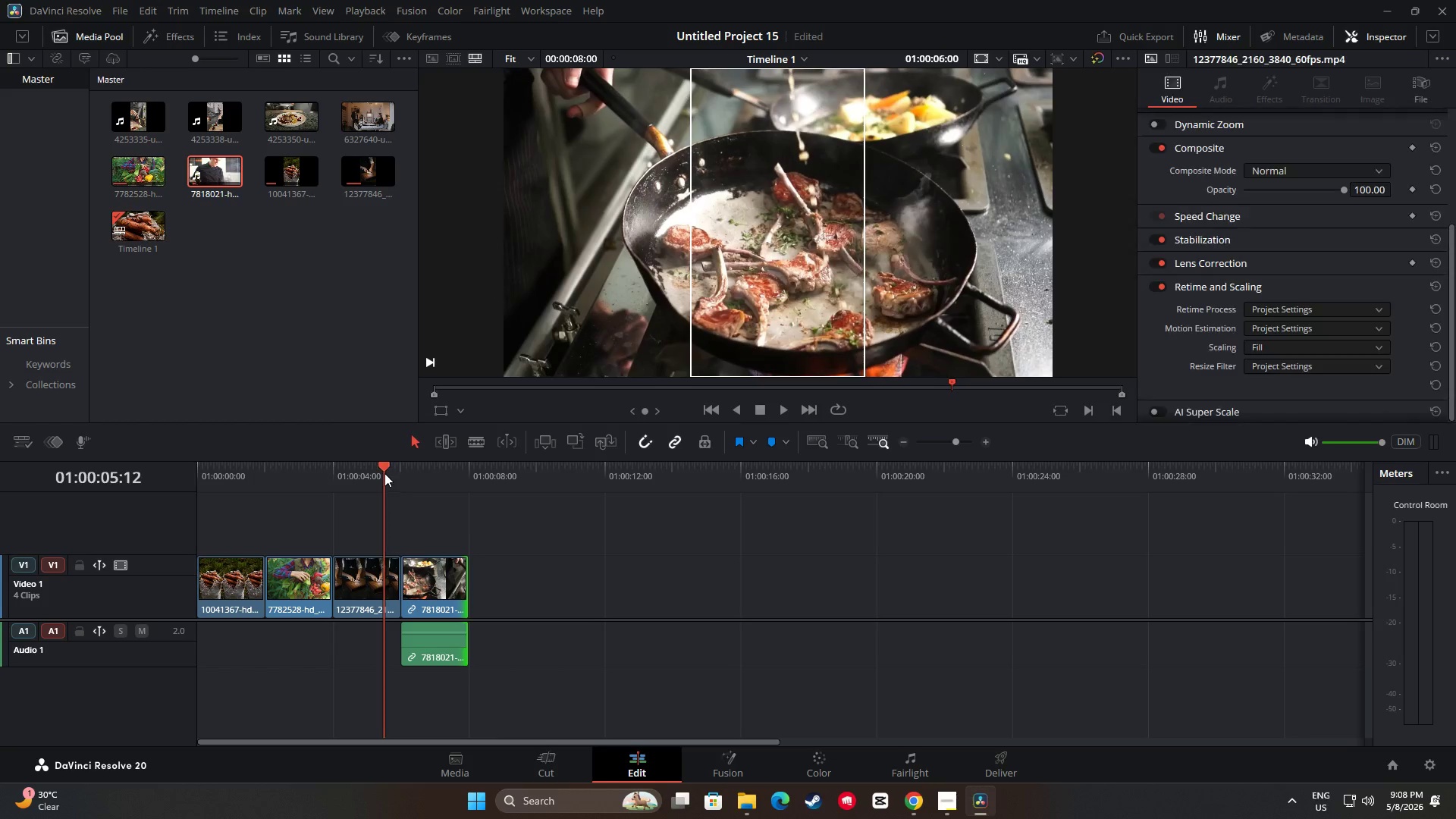 
key(Space)
 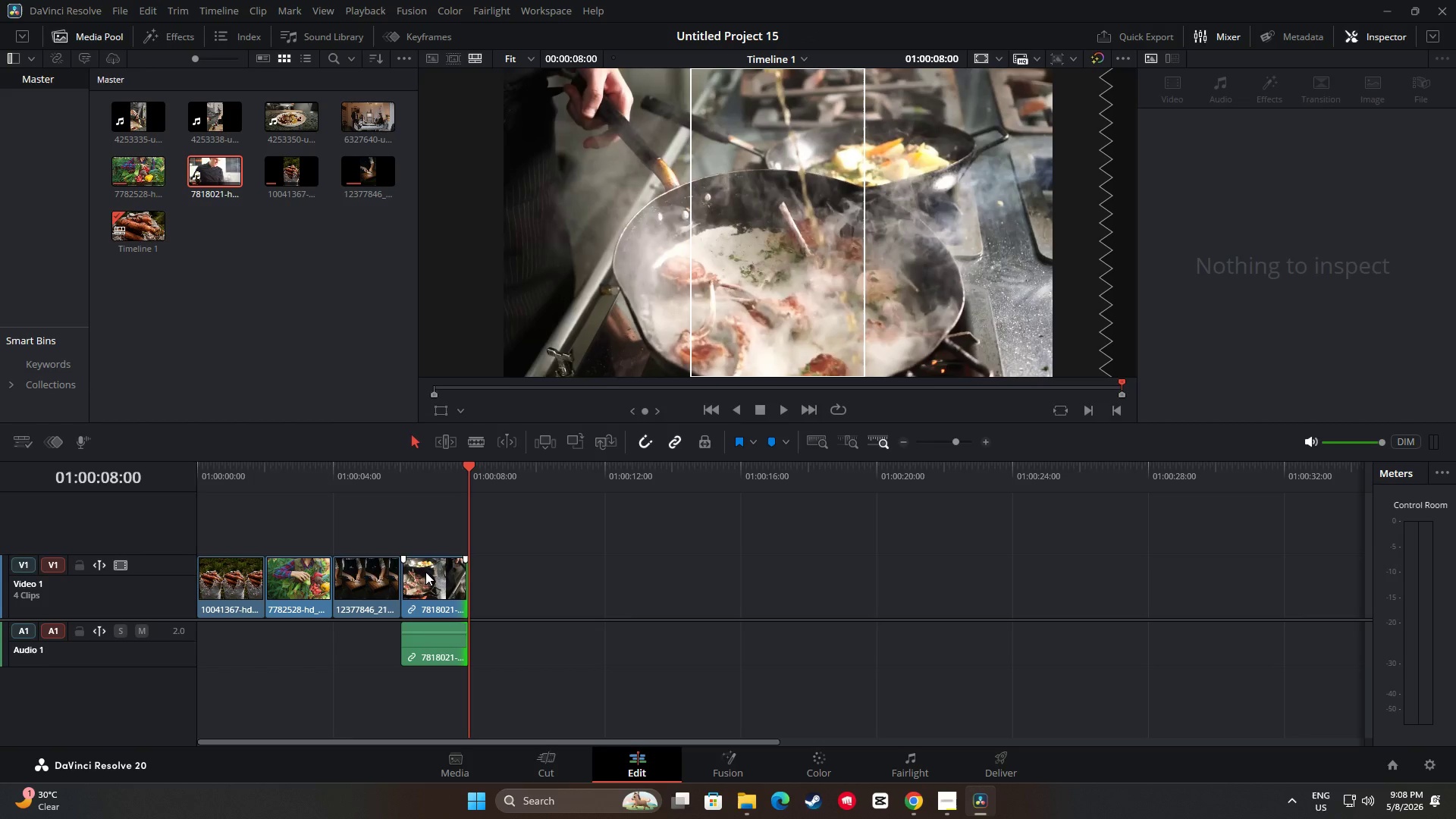 
wait(16.61)
 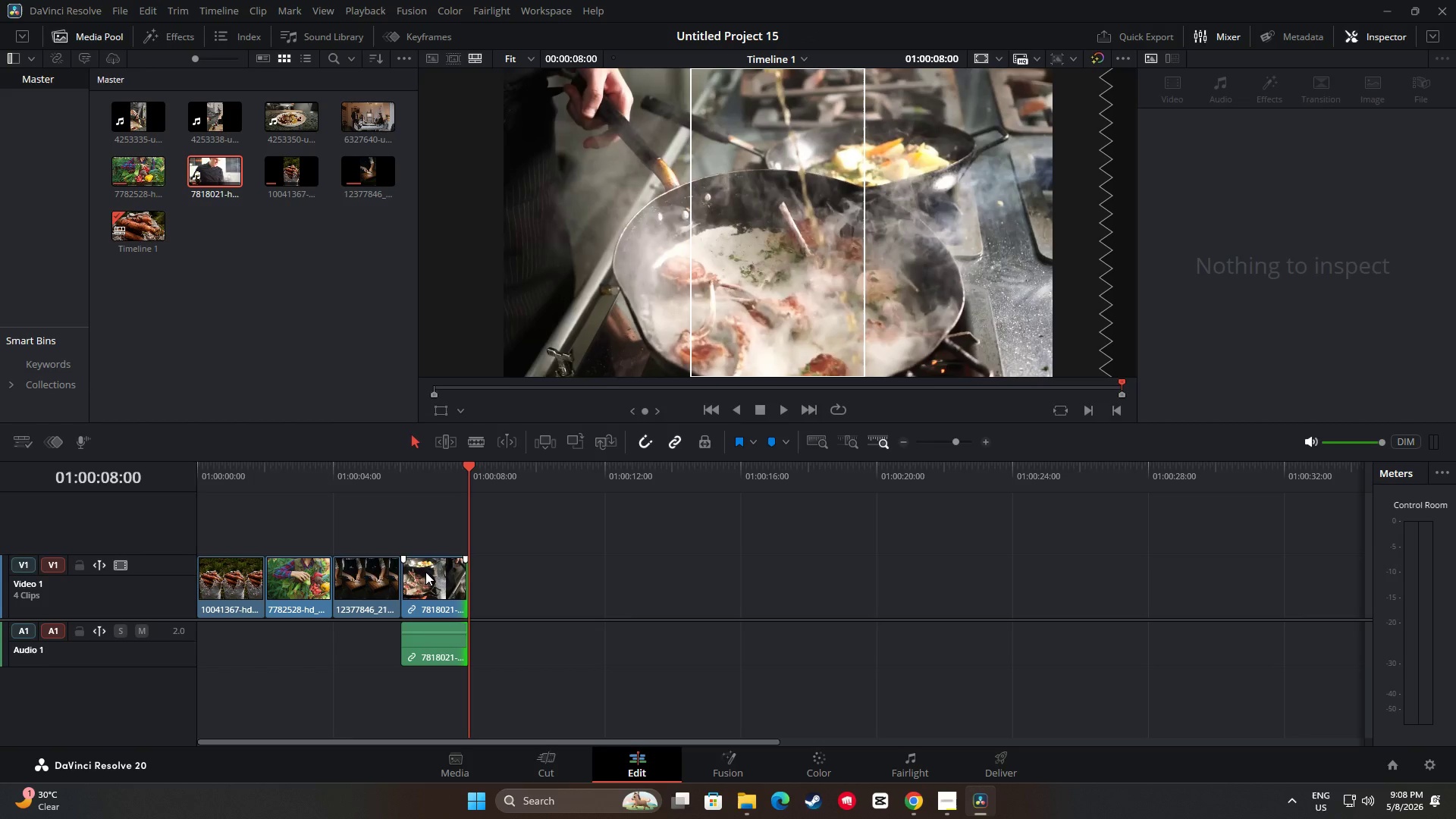 
left_click_drag(start_coordinate=[209, 118], to_coordinate=[472, 592])
 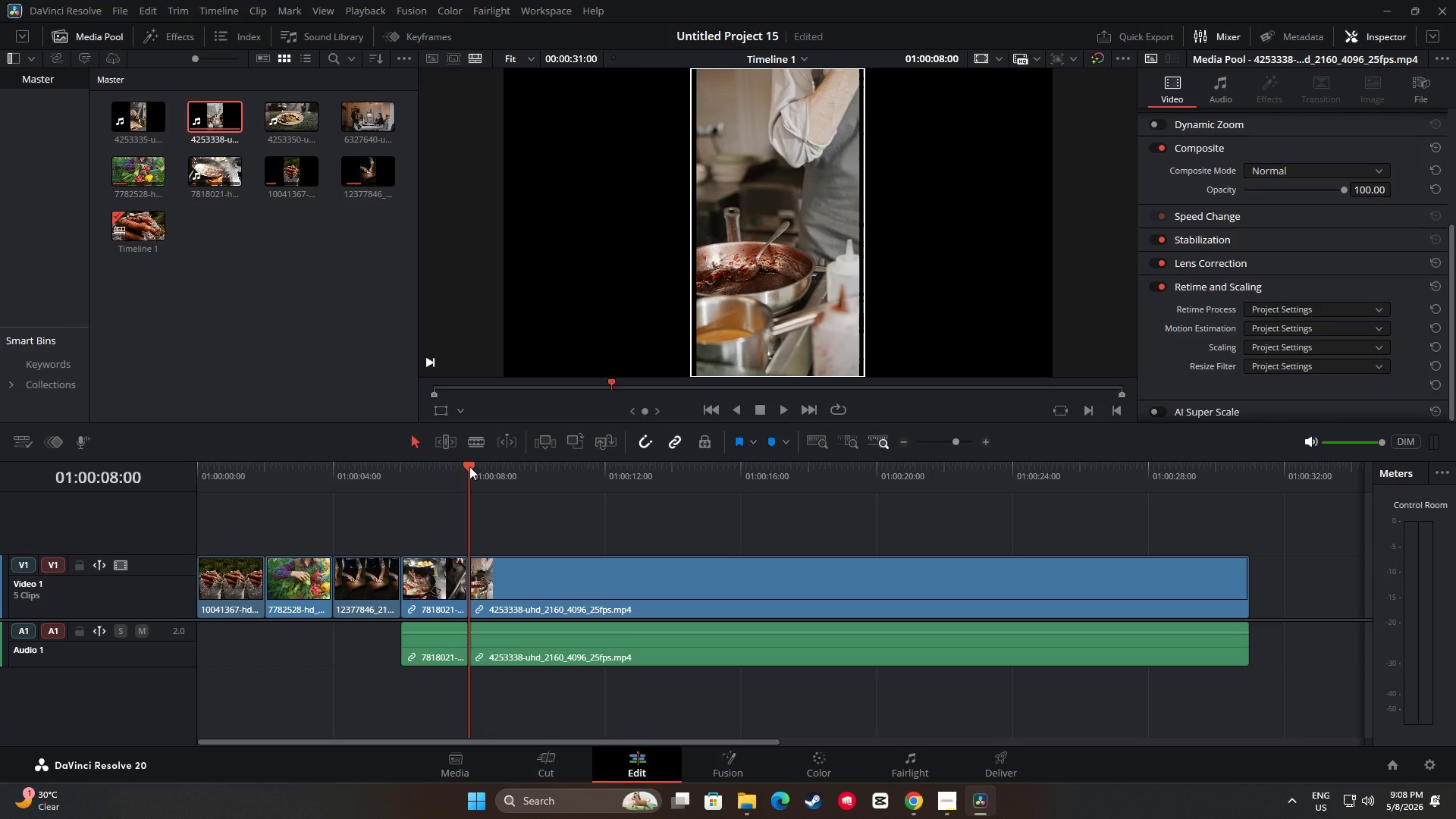 
wait(5.62)
 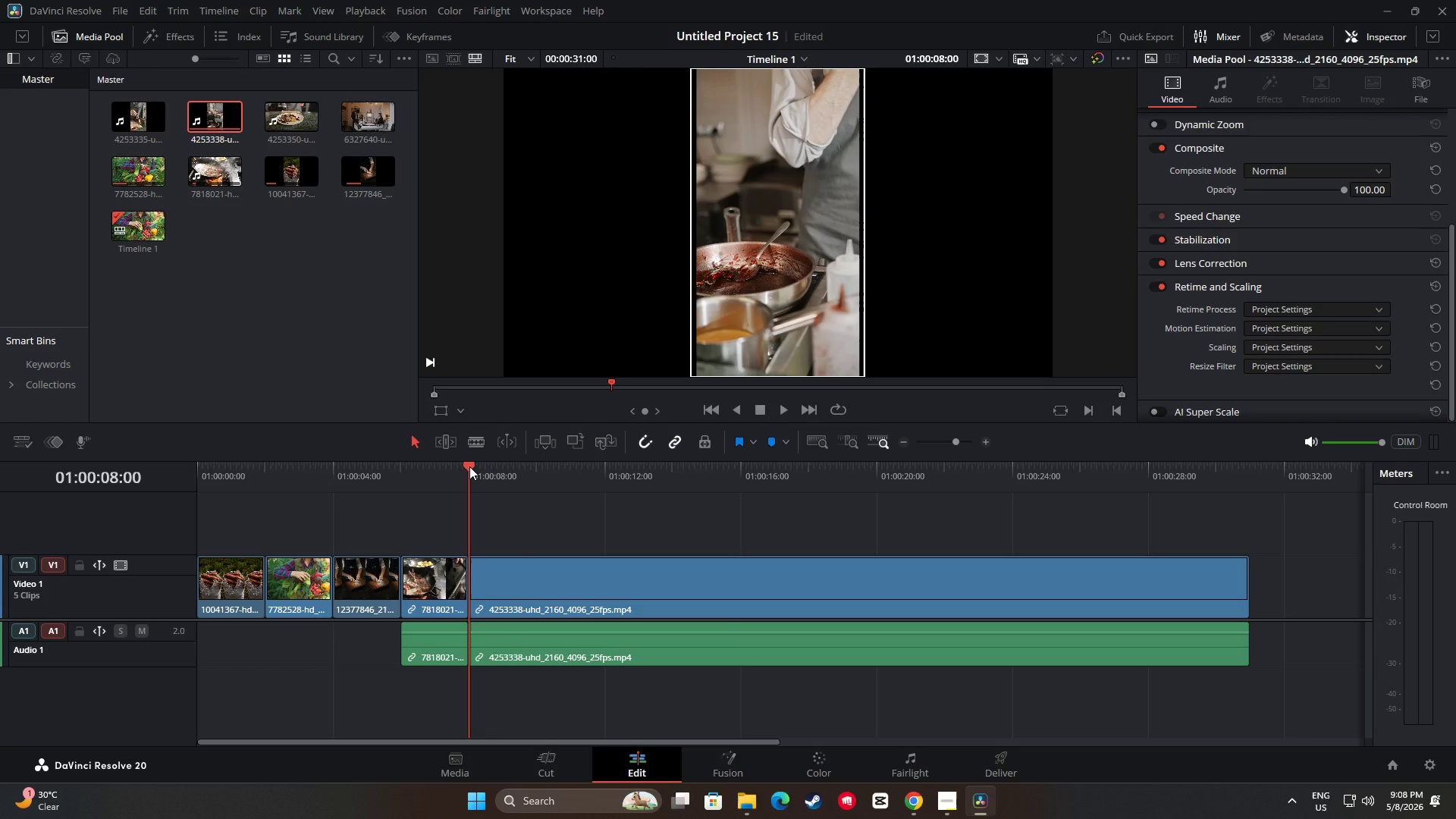 
left_click_drag(start_coordinate=[469, 466], to_coordinate=[538, 501])
 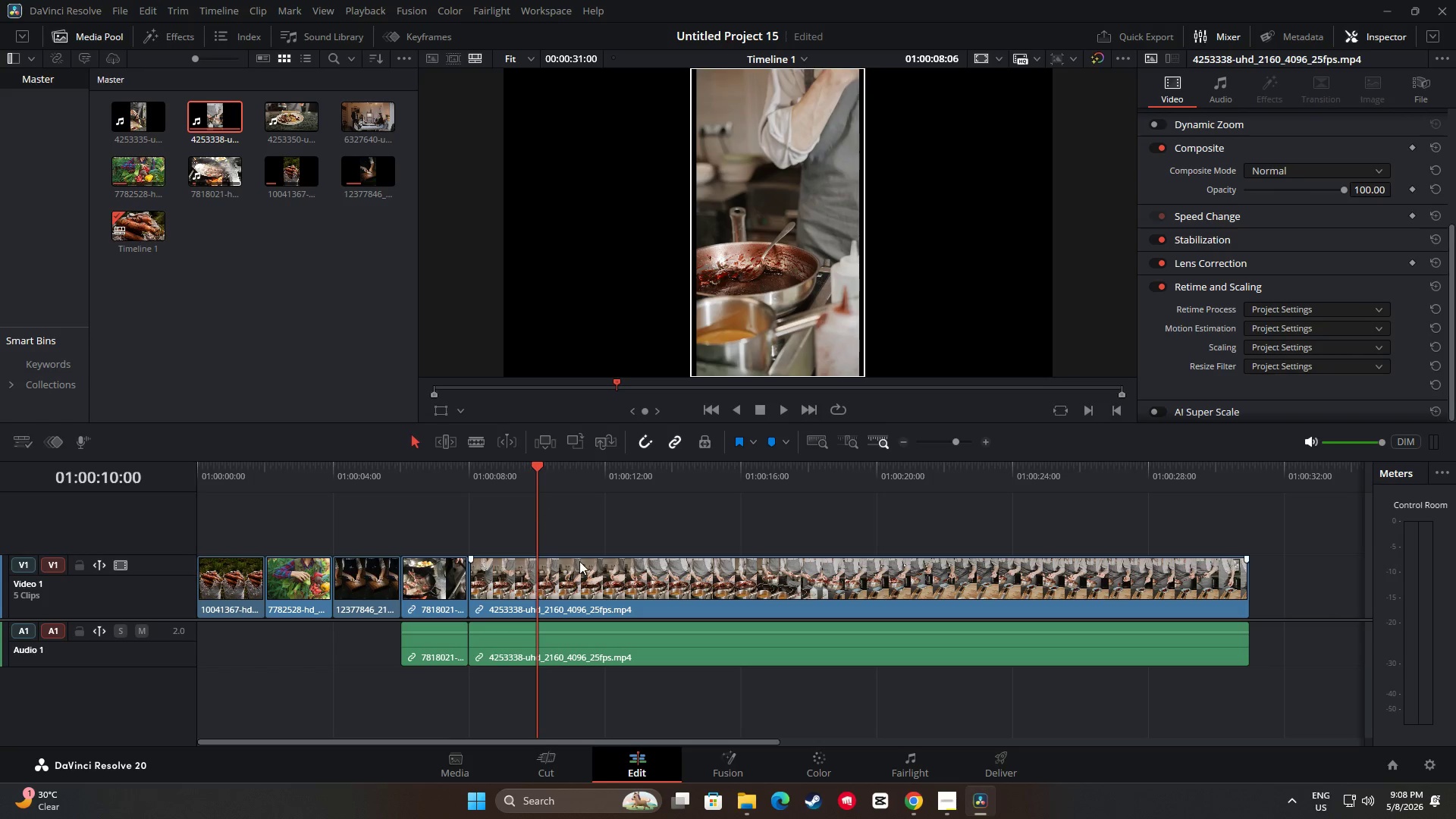 
left_click([588, 582])
 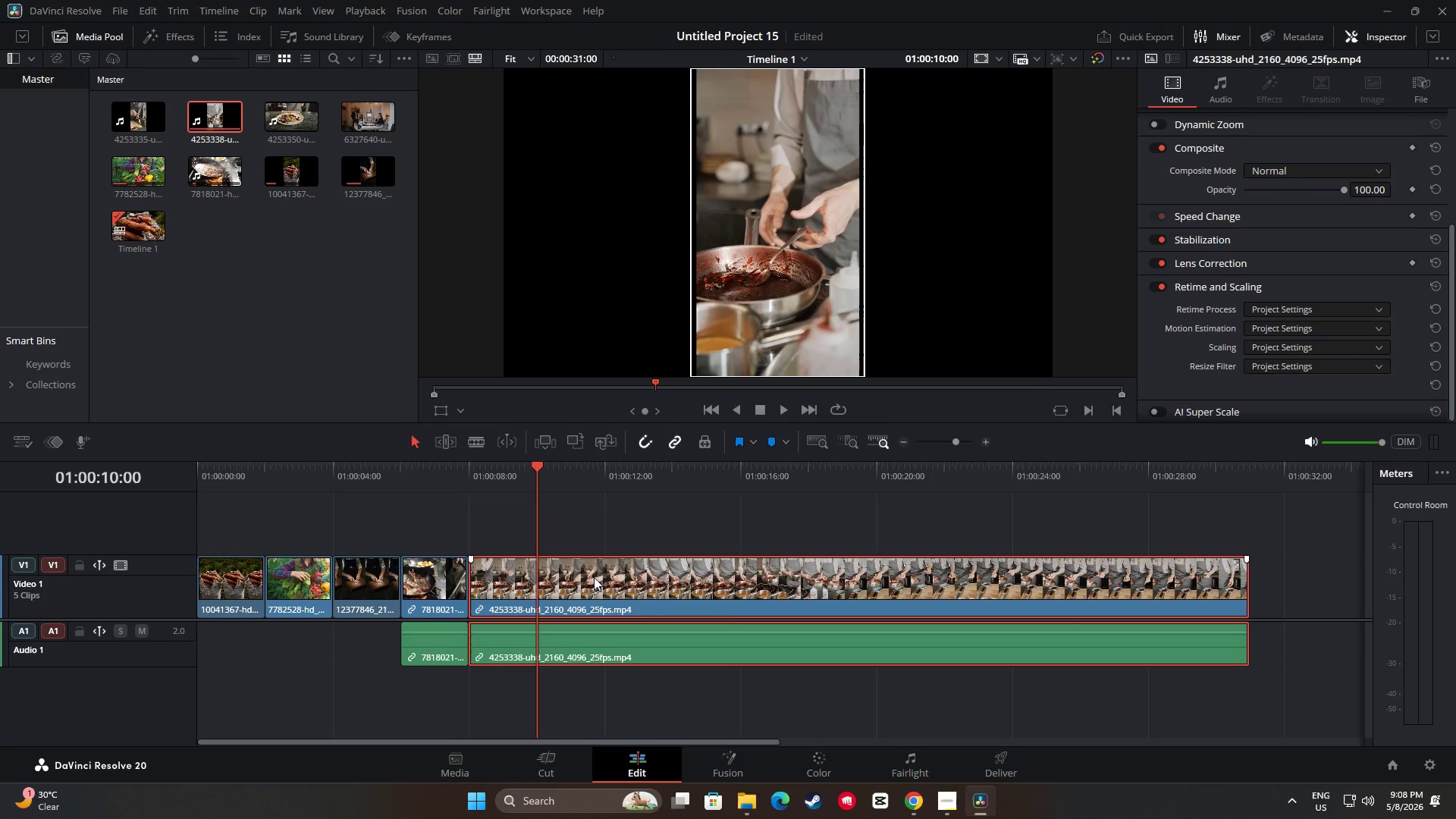 
key(Control+B)
 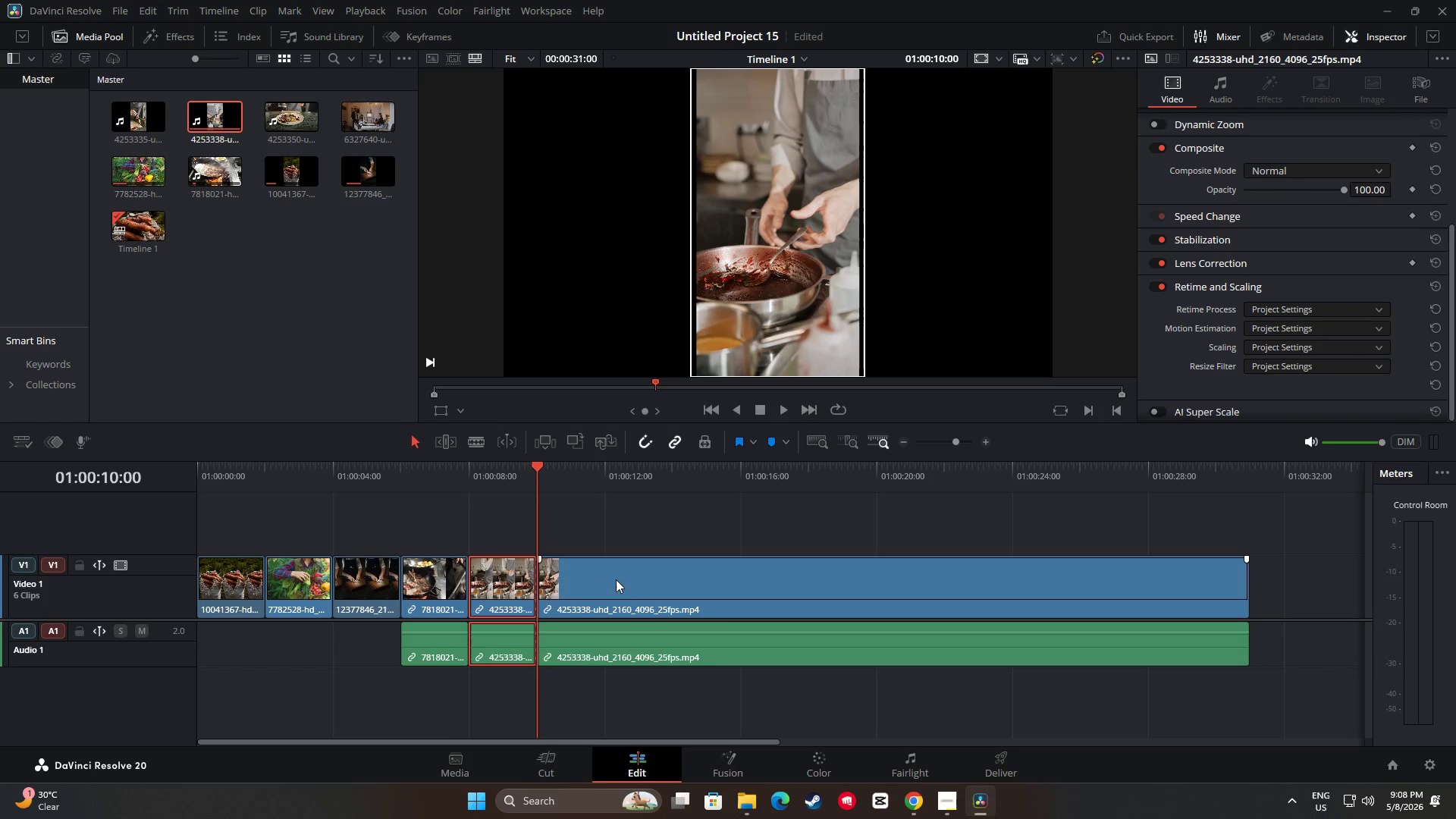 
left_click([624, 581])
 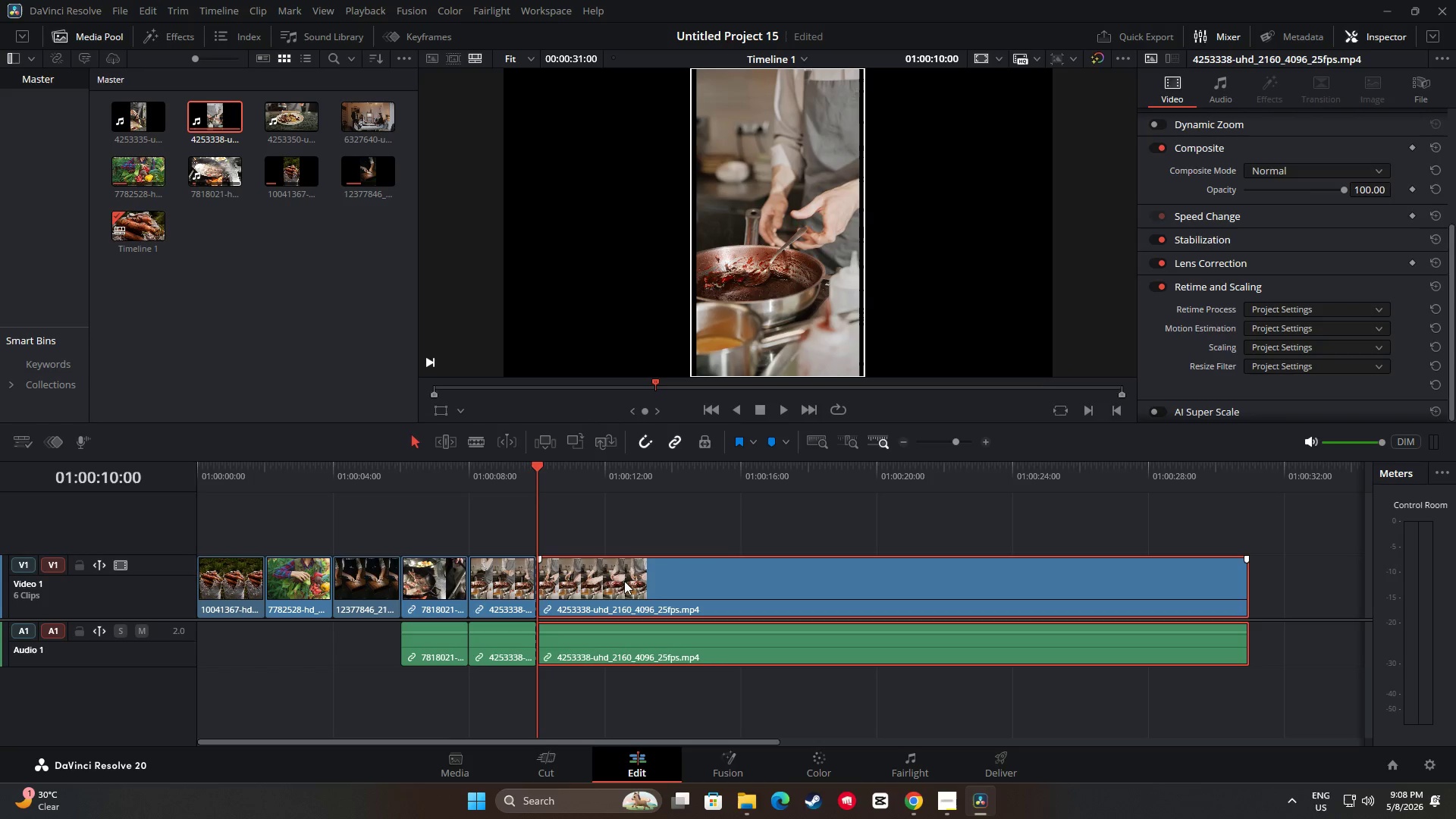 
key(Backspace)
 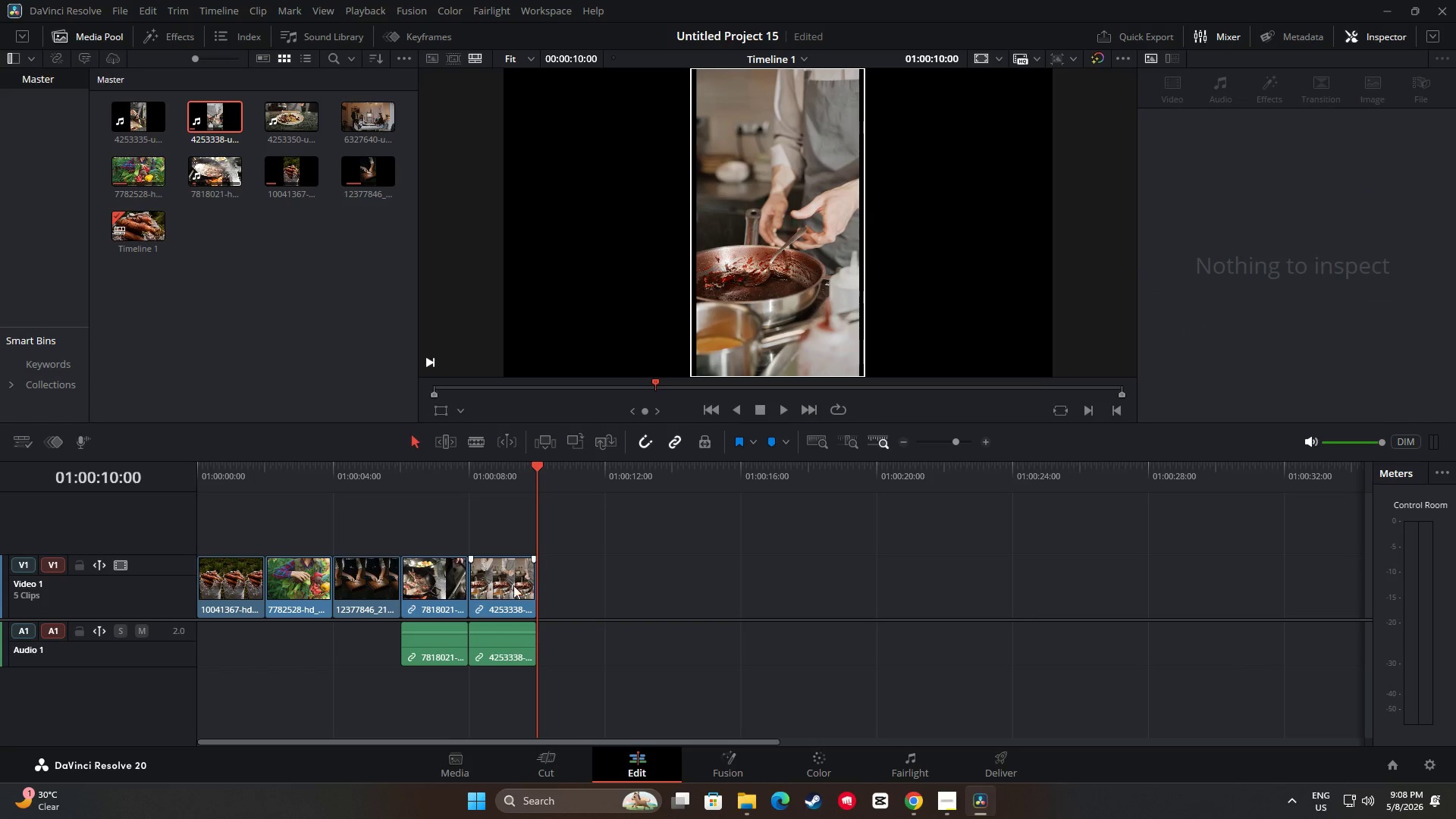 
left_click([500, 584])
 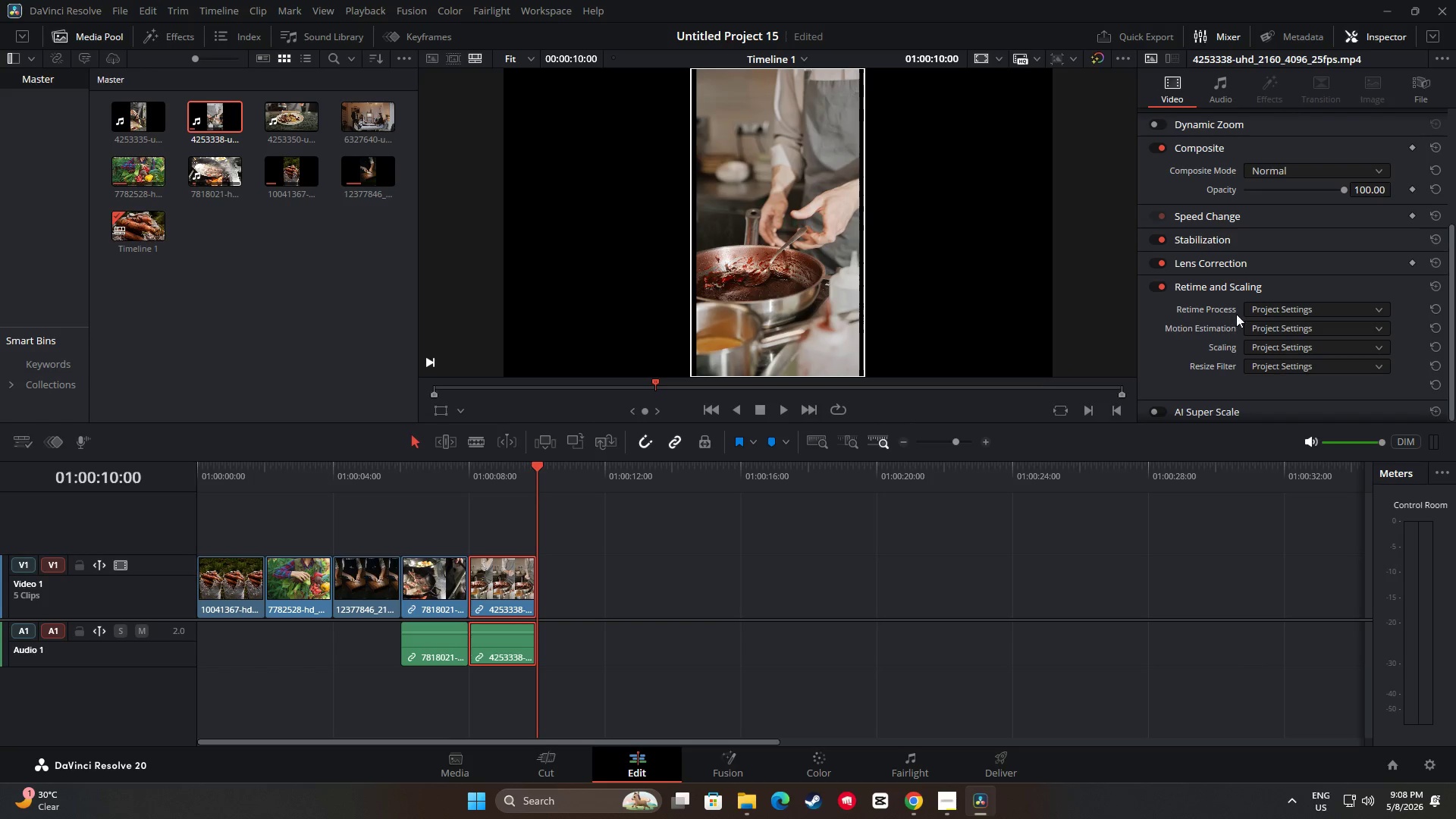 
scroll: coordinate [1251, 279], scroll_direction: down, amount: 2.0
 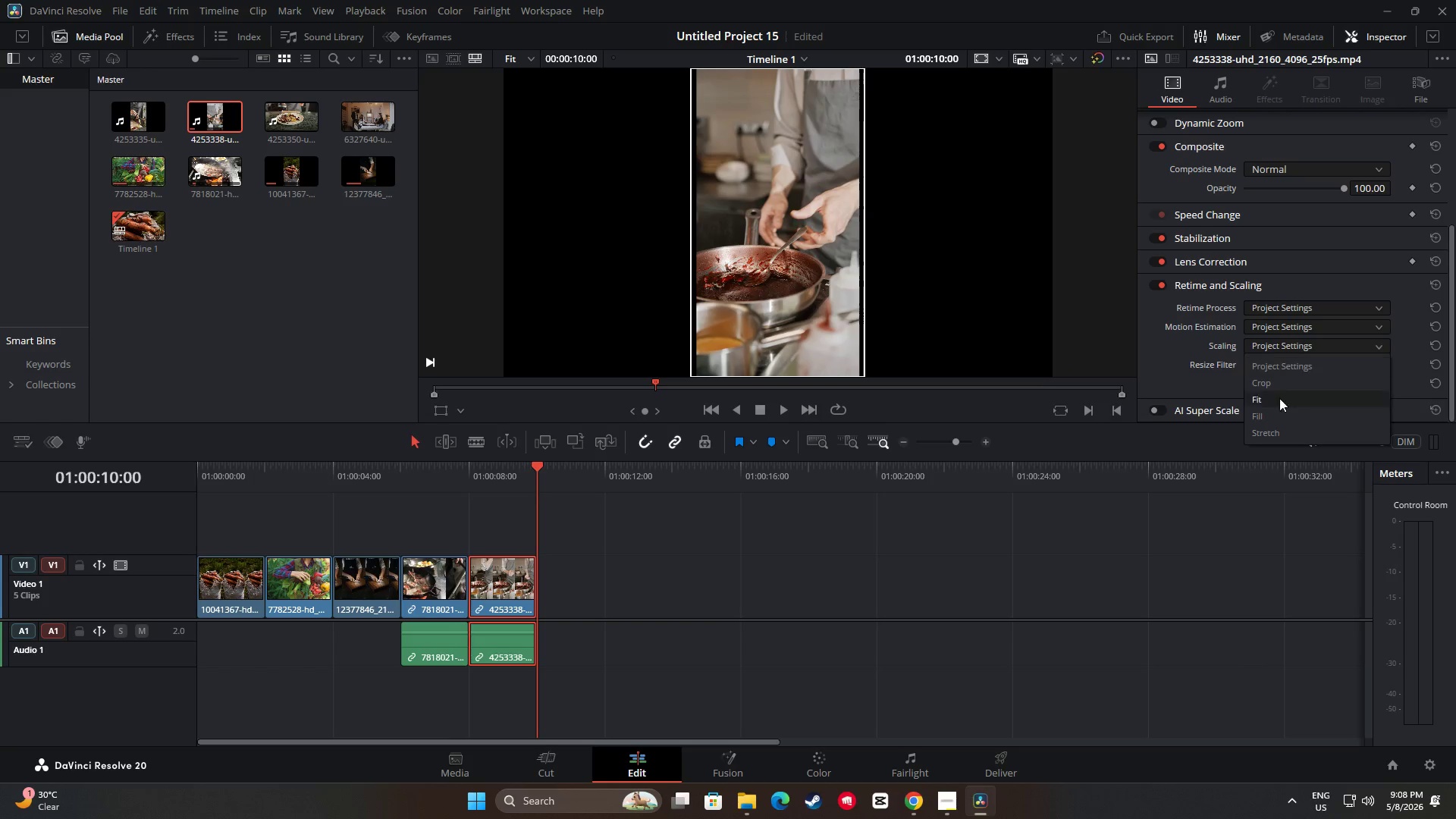 
left_click([1271, 422])
 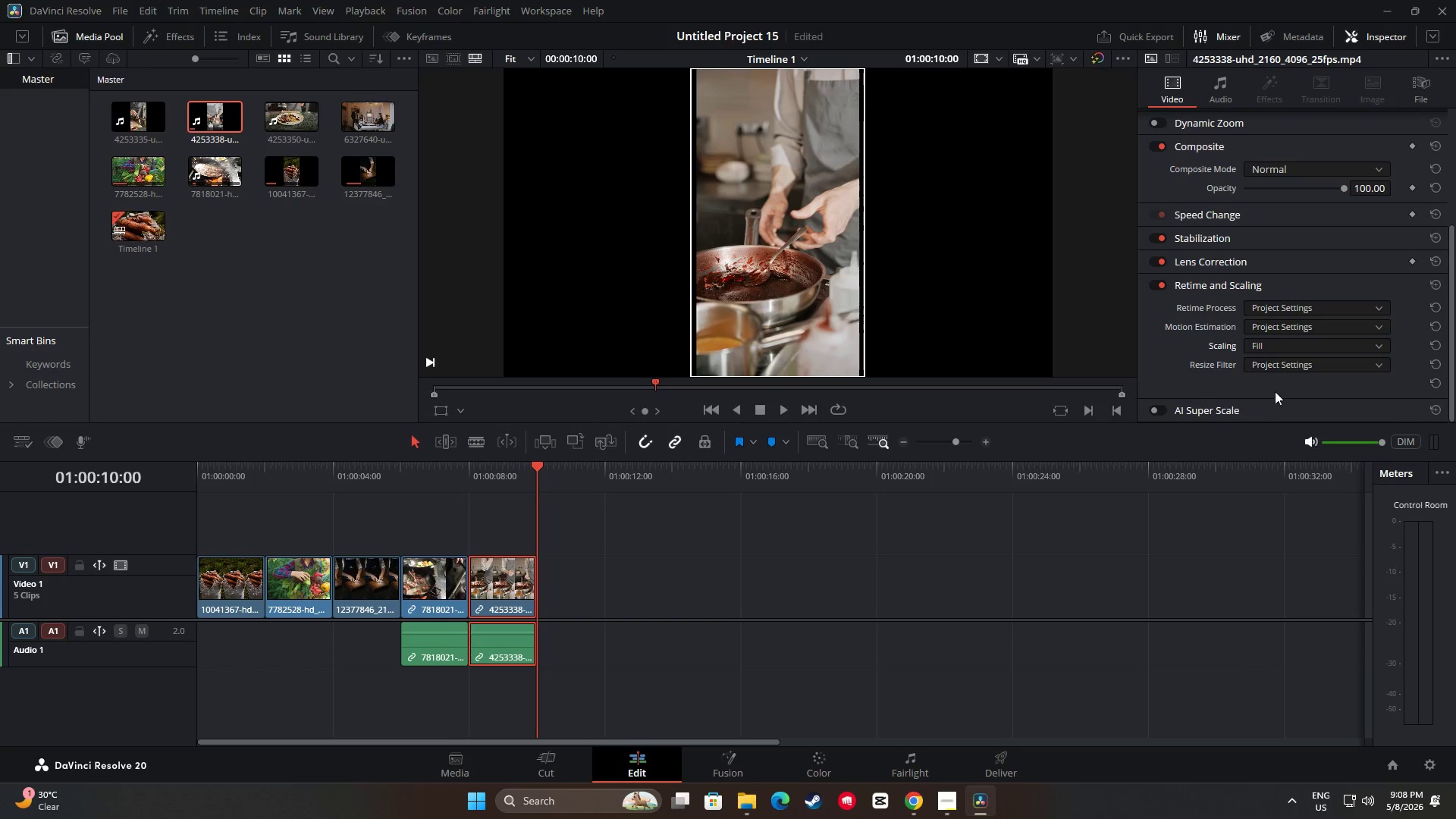 
left_click([1272, 340])
 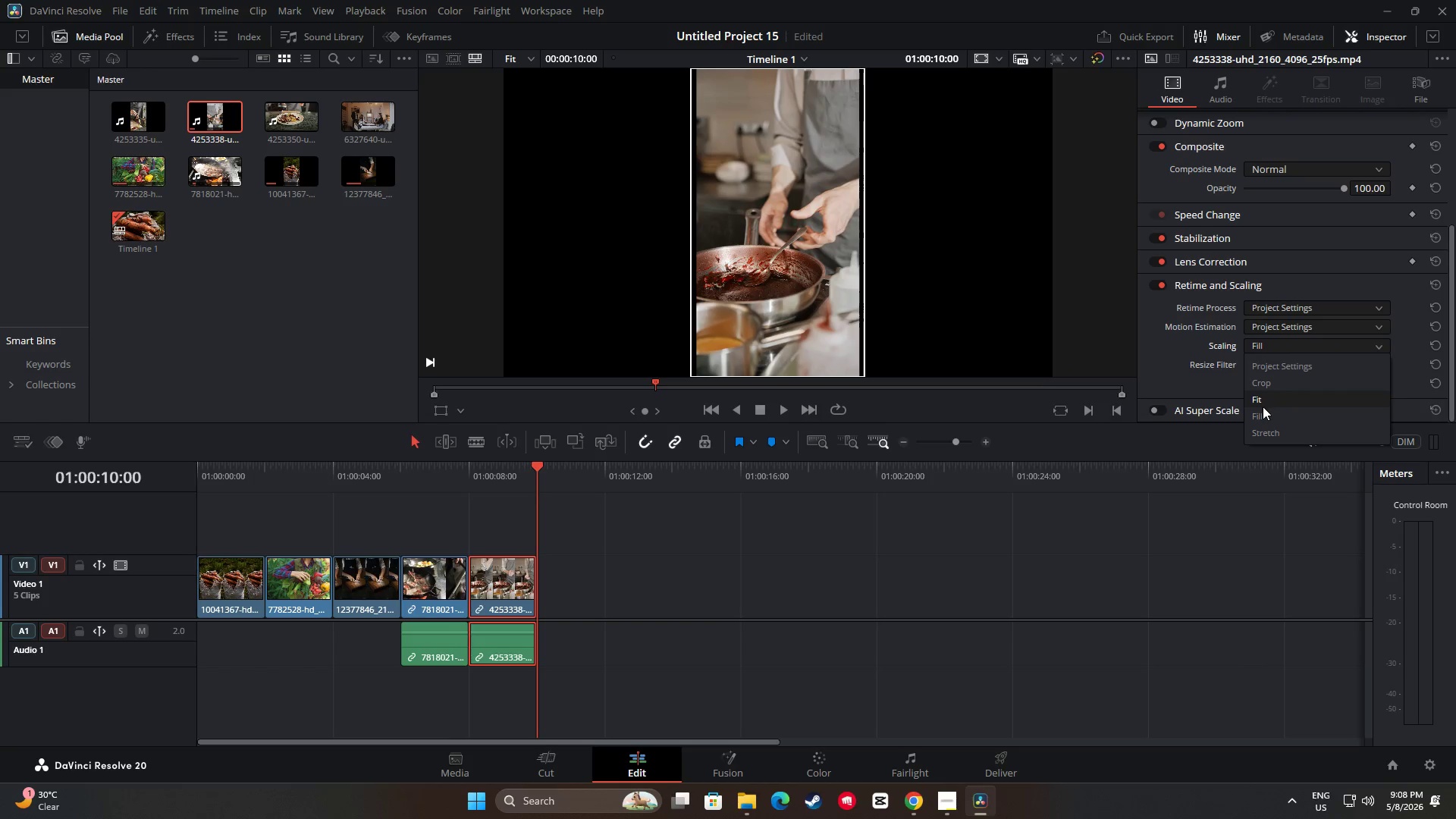 
left_click([1263, 421])
 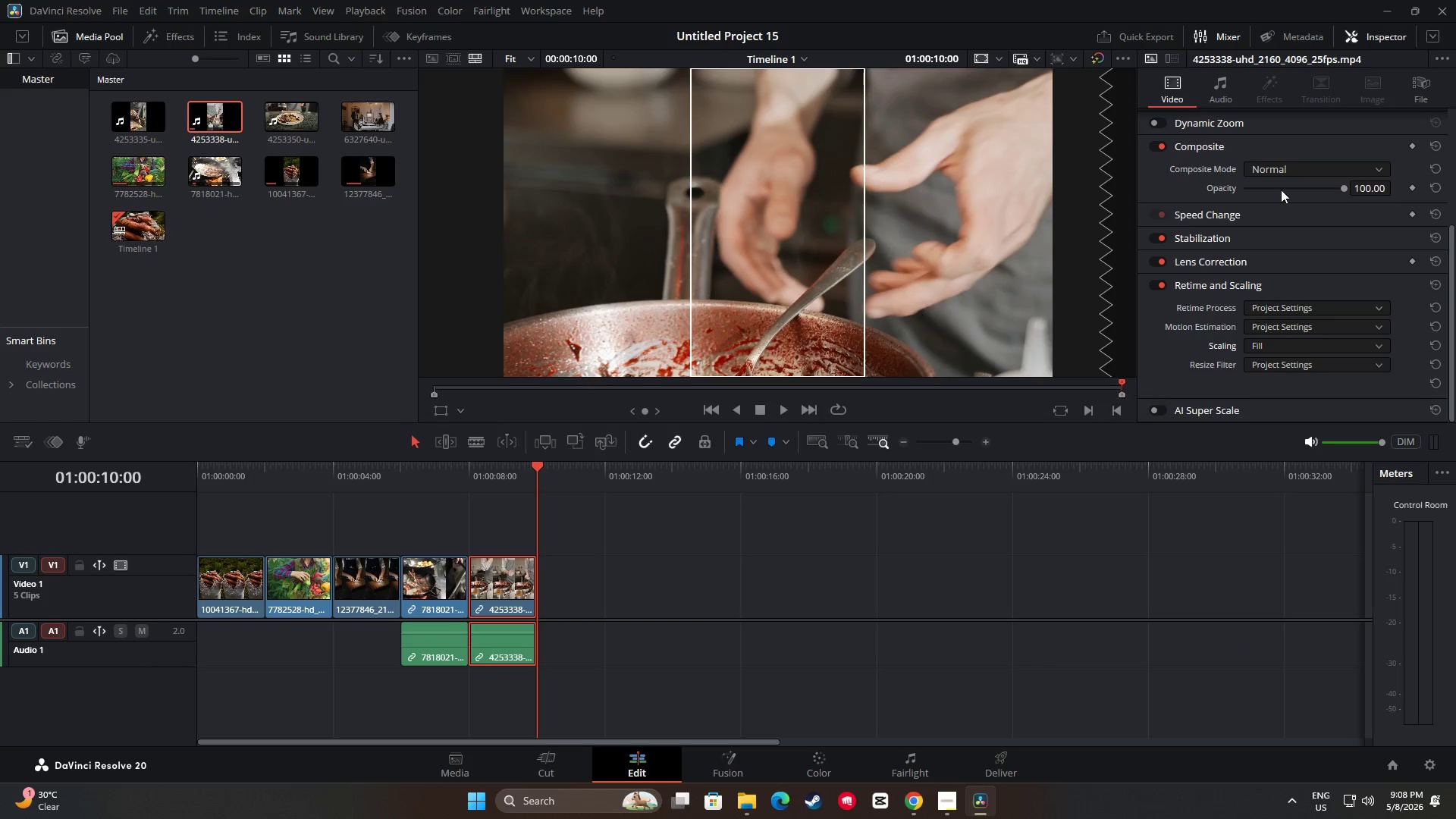 
scroll: coordinate [1416, 232], scroll_direction: up, amount: 9.0
 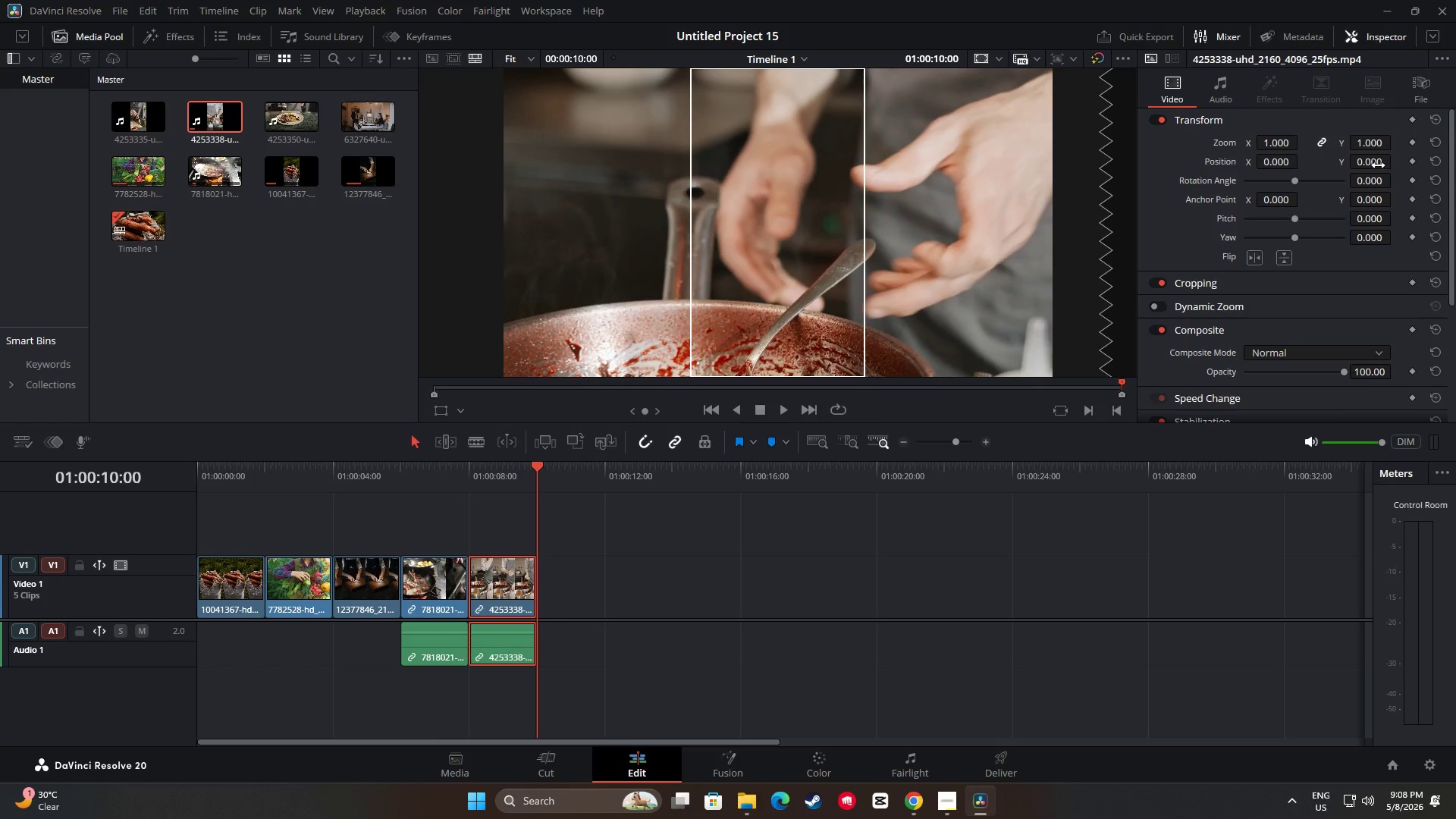 
left_click_drag(start_coordinate=[1373, 165], to_coordinate=[762, 413])
 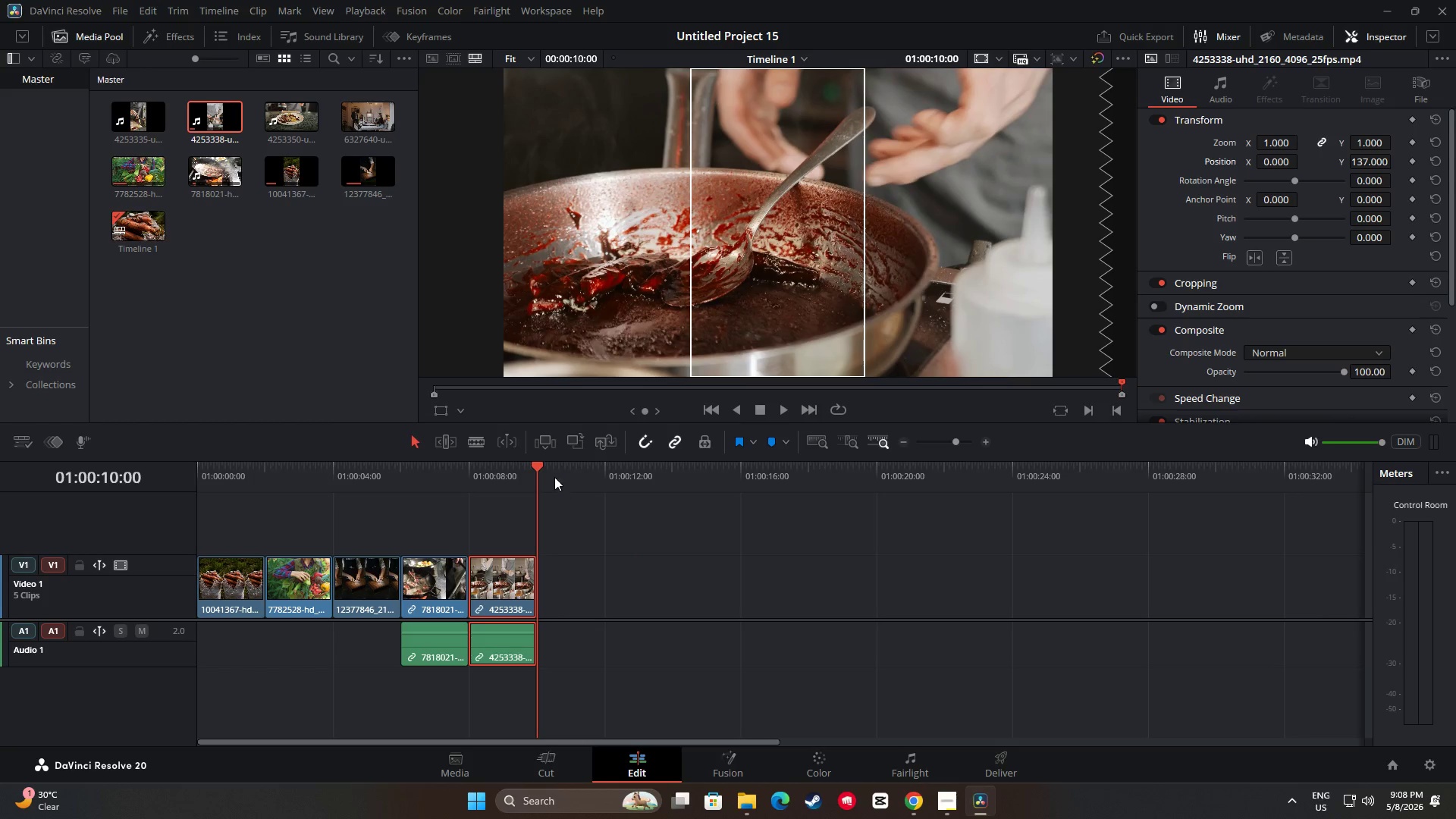 
left_click_drag(start_coordinate=[539, 464], to_coordinate=[527, 466])
 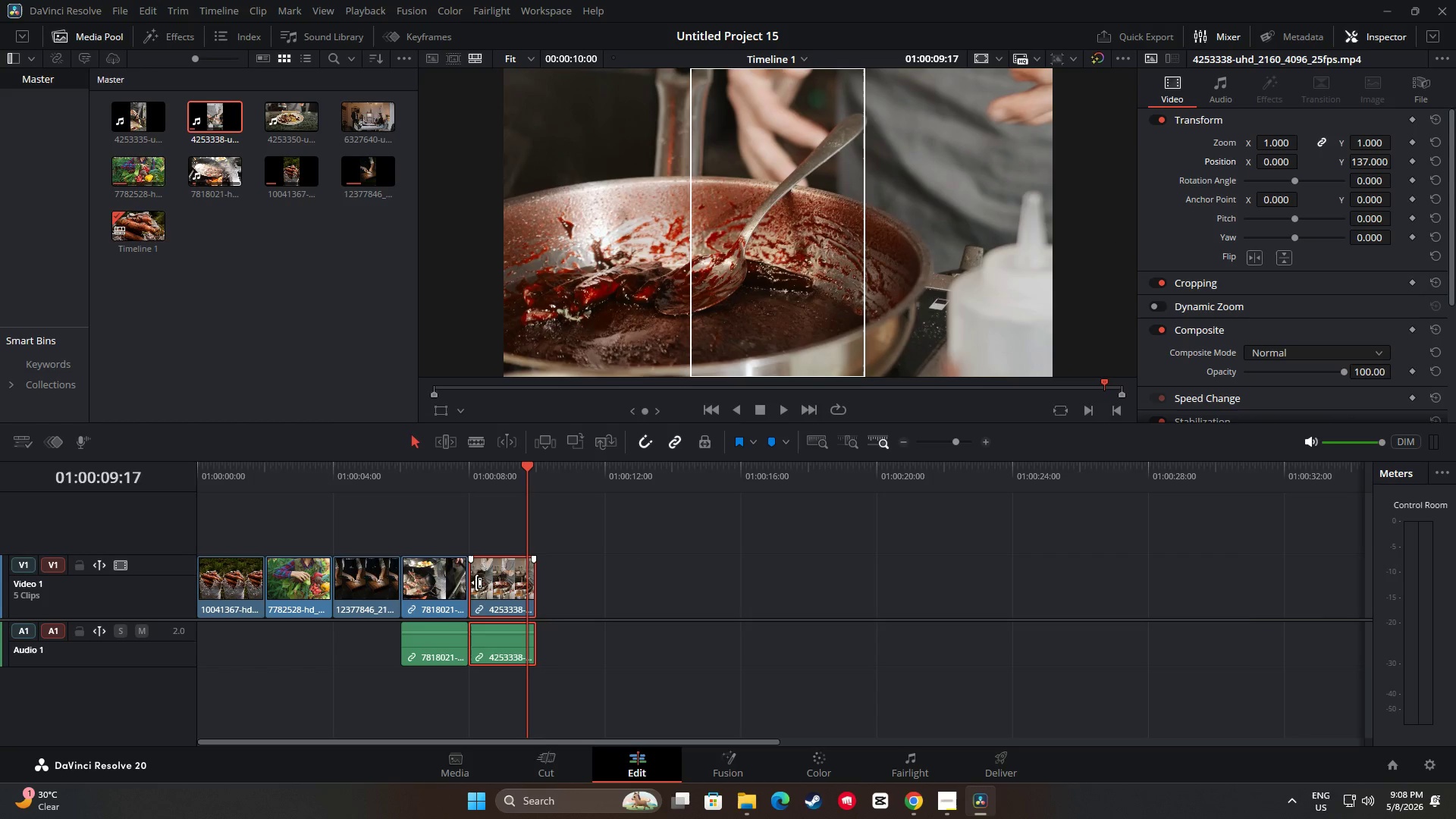 
left_click_drag(start_coordinate=[476, 582], to_coordinate=[529, 585])
 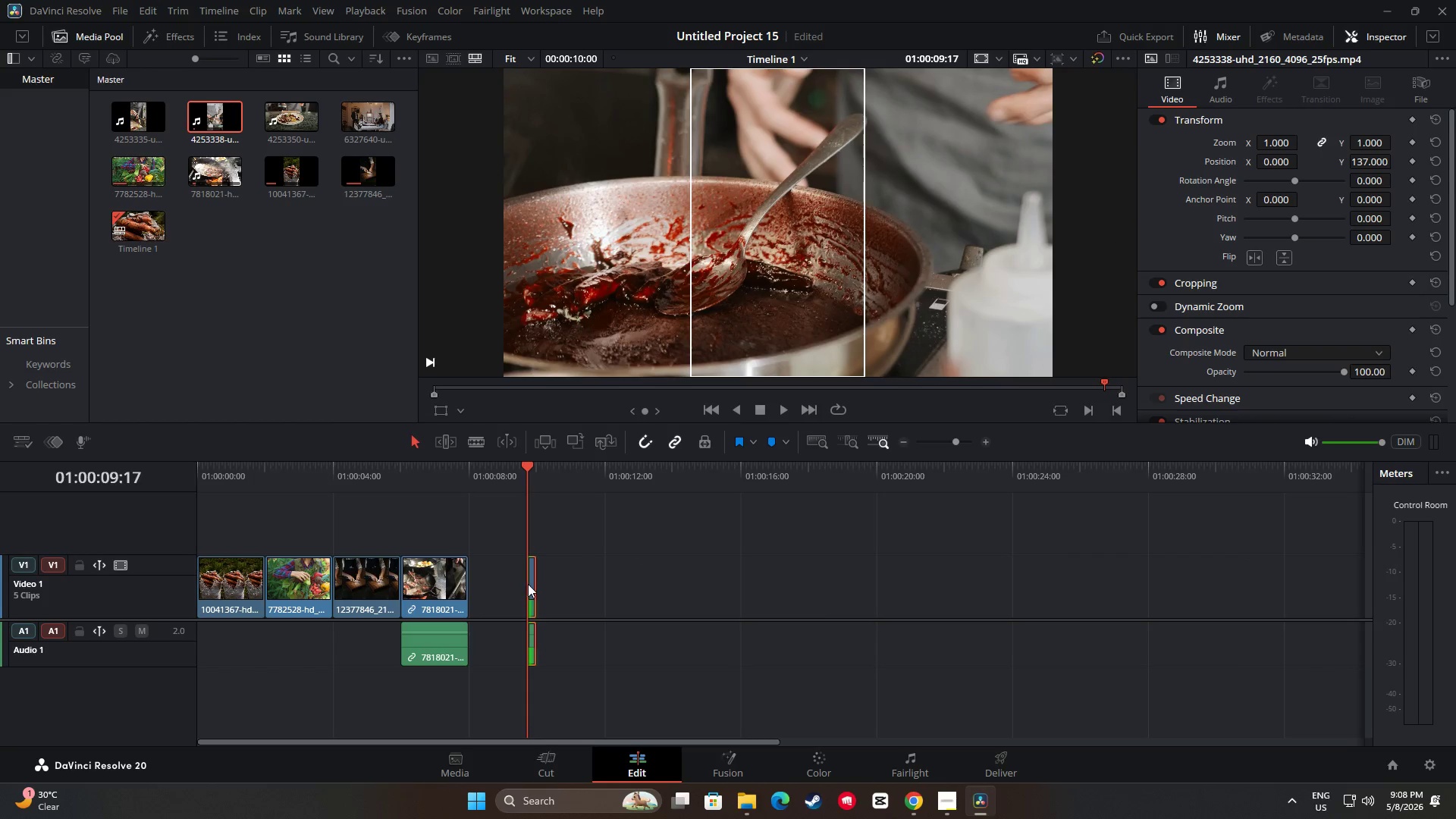 
left_click_drag(start_coordinate=[528, 584], to_coordinate=[466, 579])
 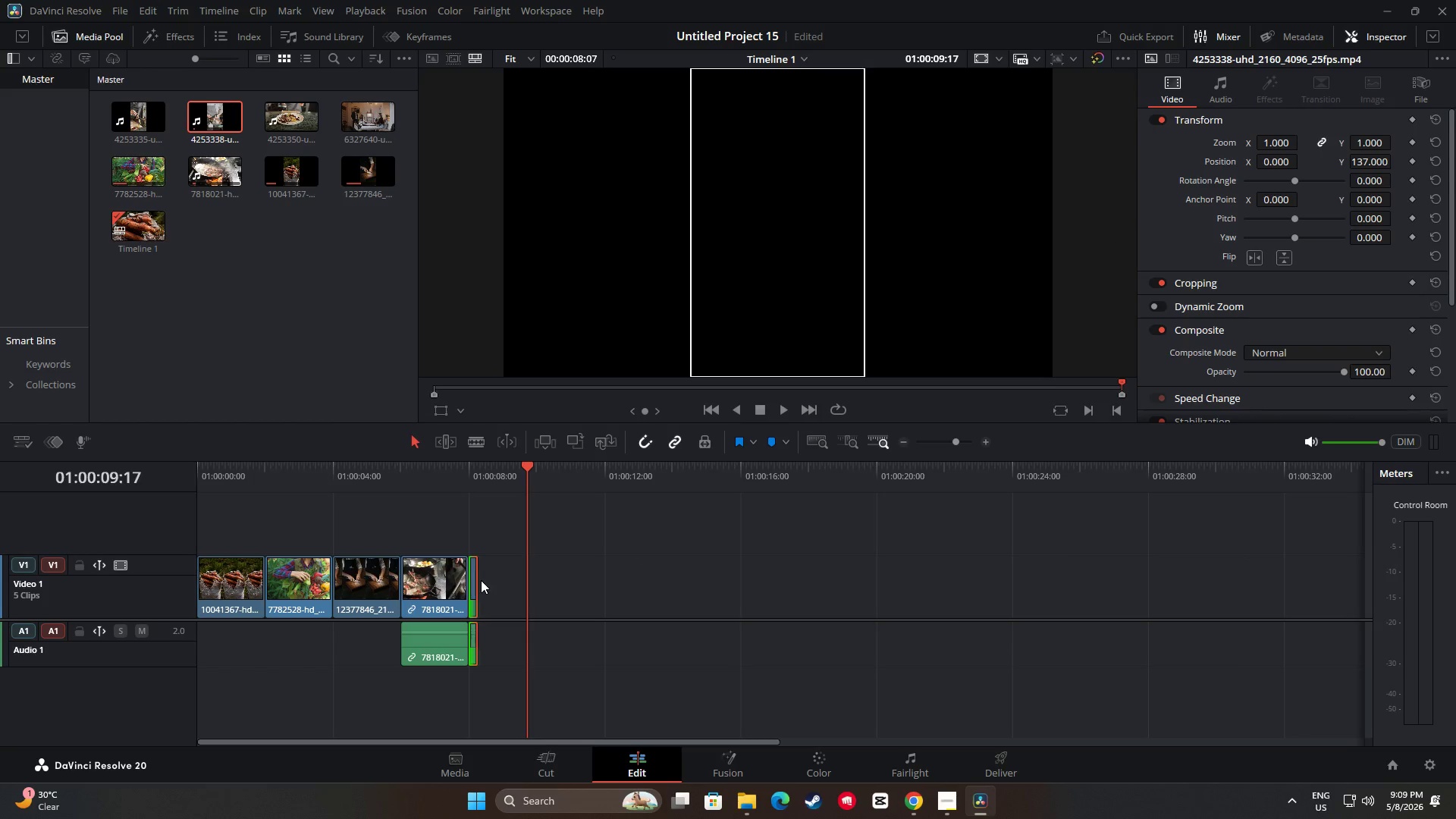 
left_click_drag(start_coordinate=[473, 577], to_coordinate=[510, 584])
 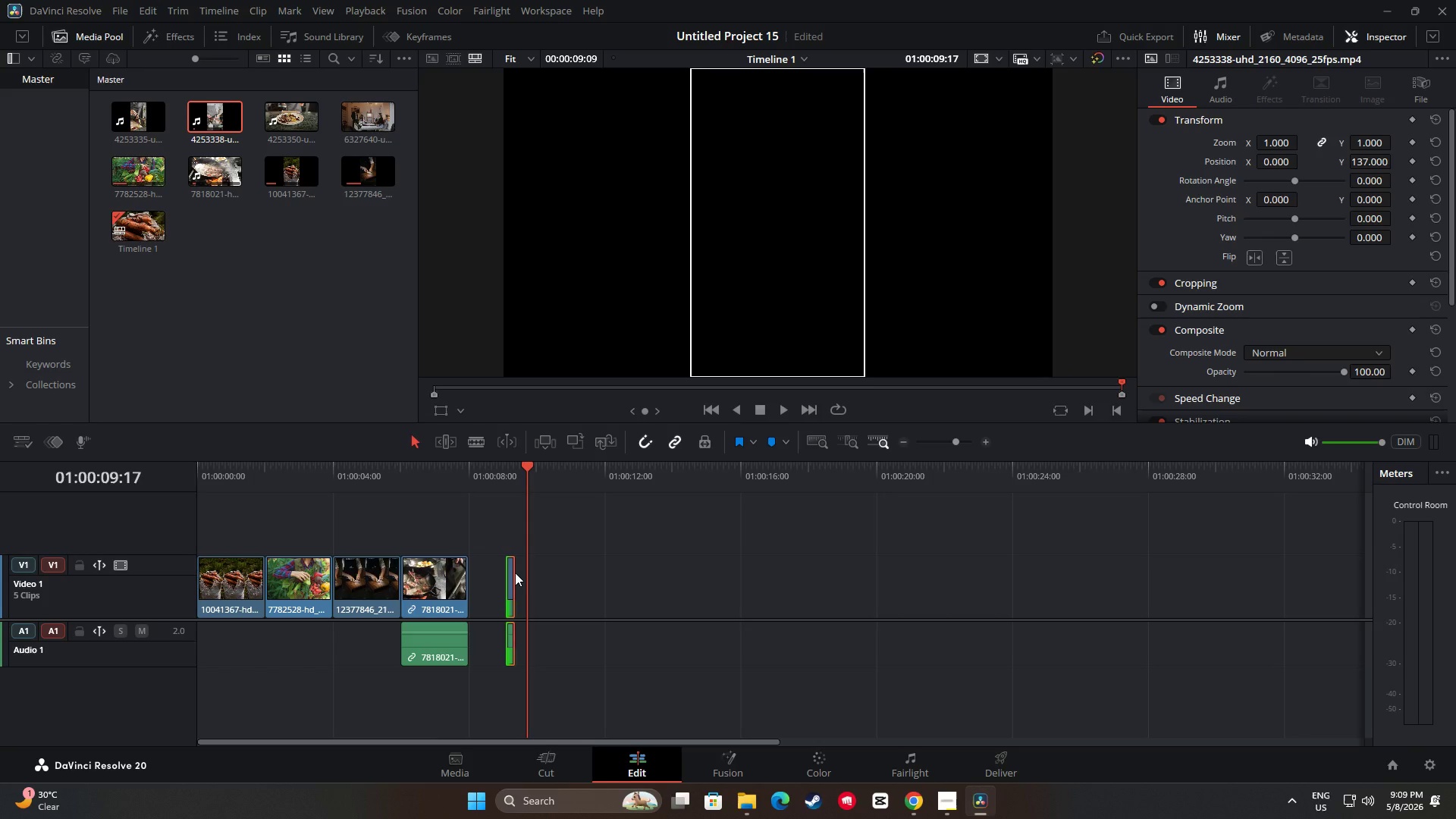 
double_click([510, 574])
 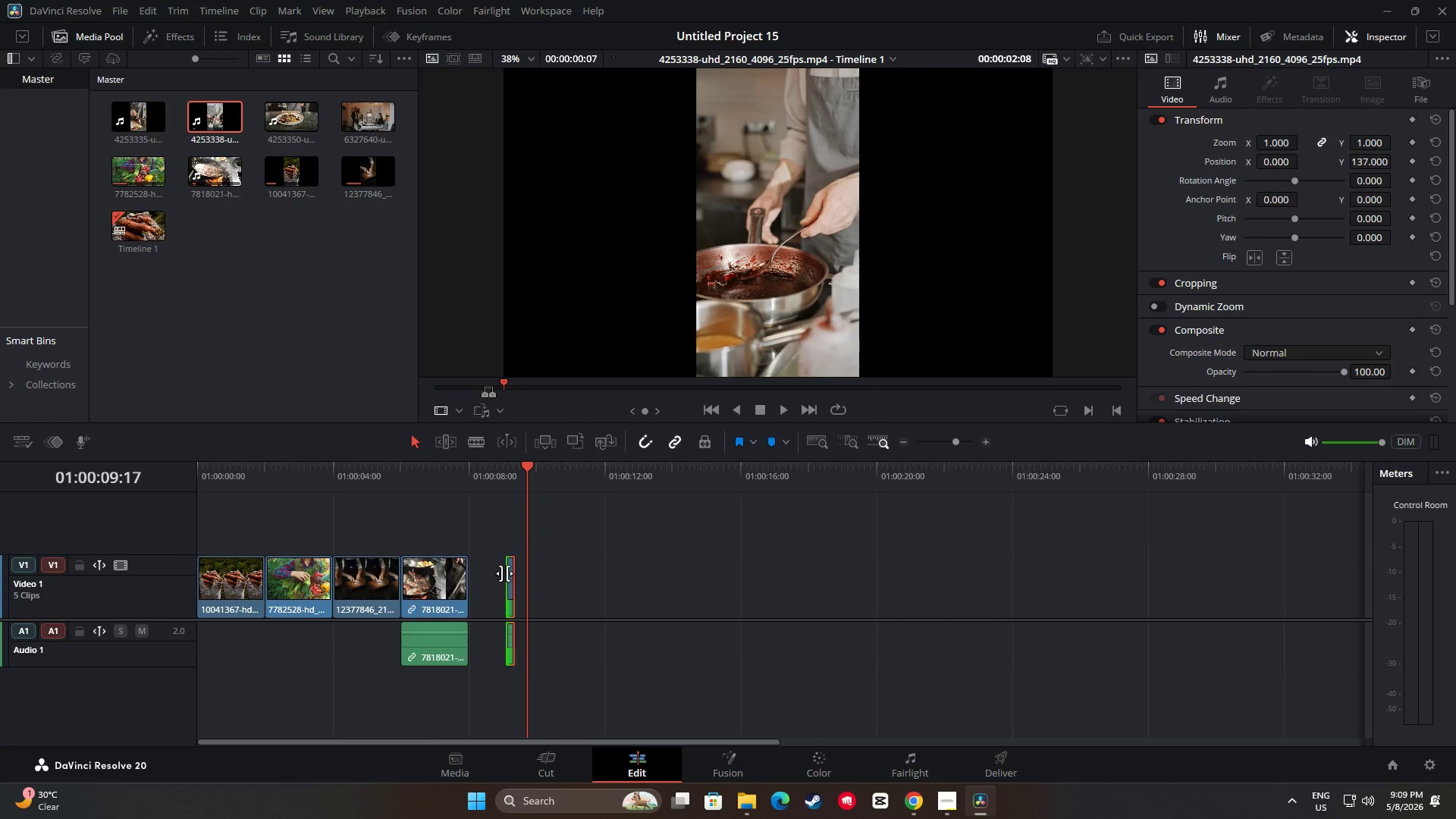 
left_click_drag(start_coordinate=[504, 573], to_coordinate=[480, 573])
 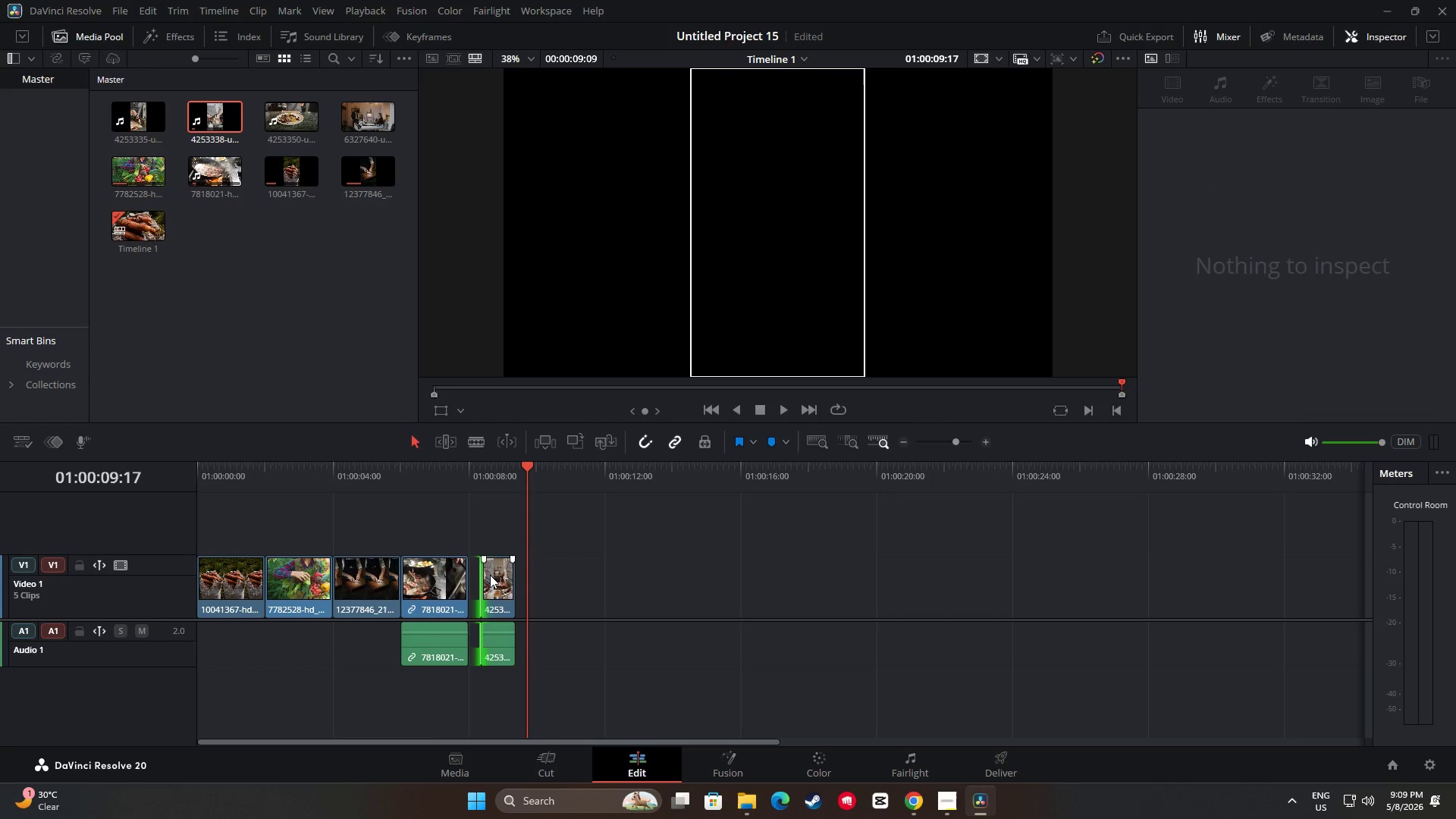 
left_click_drag(start_coordinate=[493, 575], to_coordinate=[476, 573])
 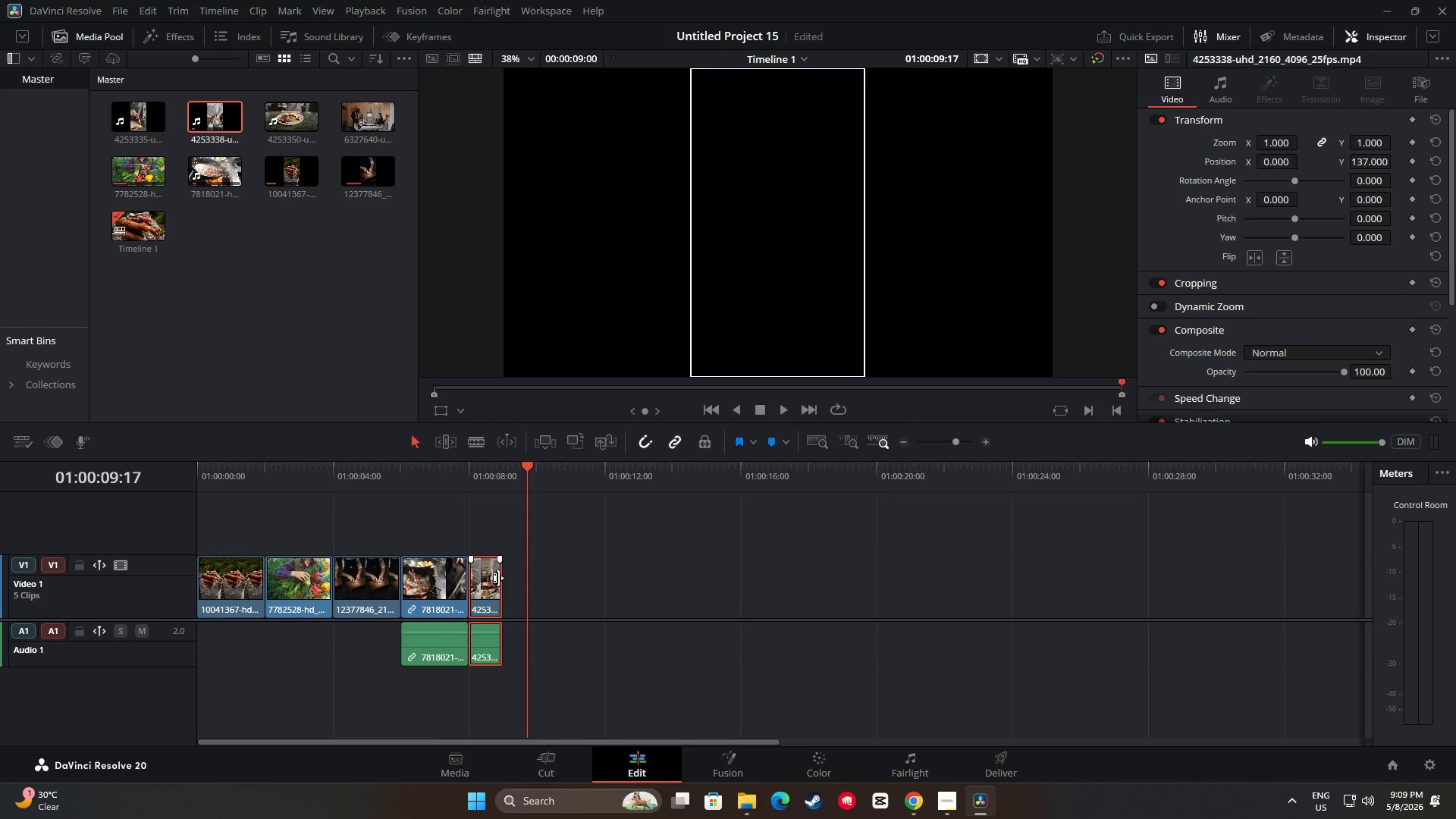 
left_click_drag(start_coordinate=[498, 578], to_coordinate=[526, 580])
 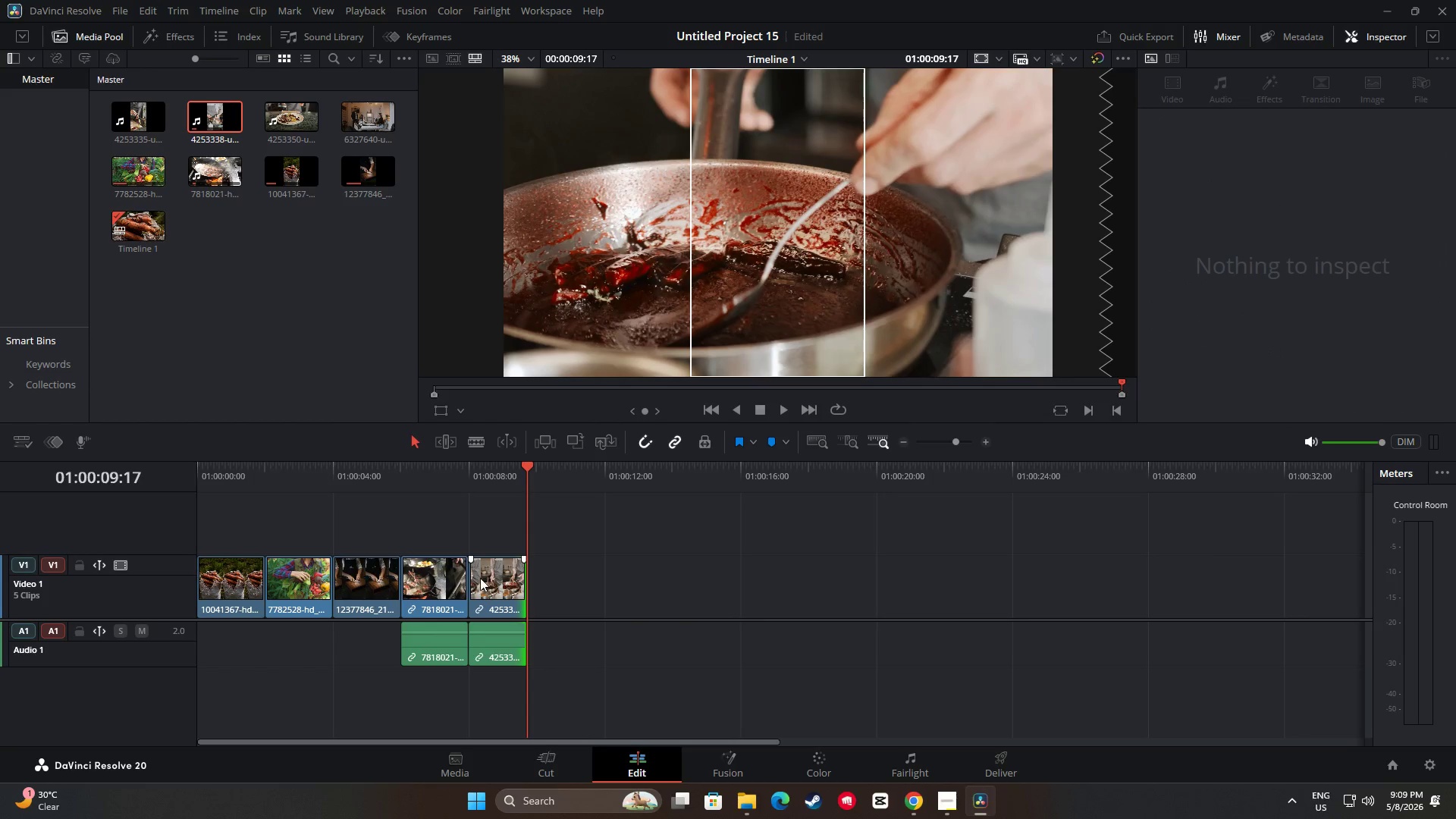 
left_click_drag(start_coordinate=[482, 578], to_coordinate=[490, 578])
 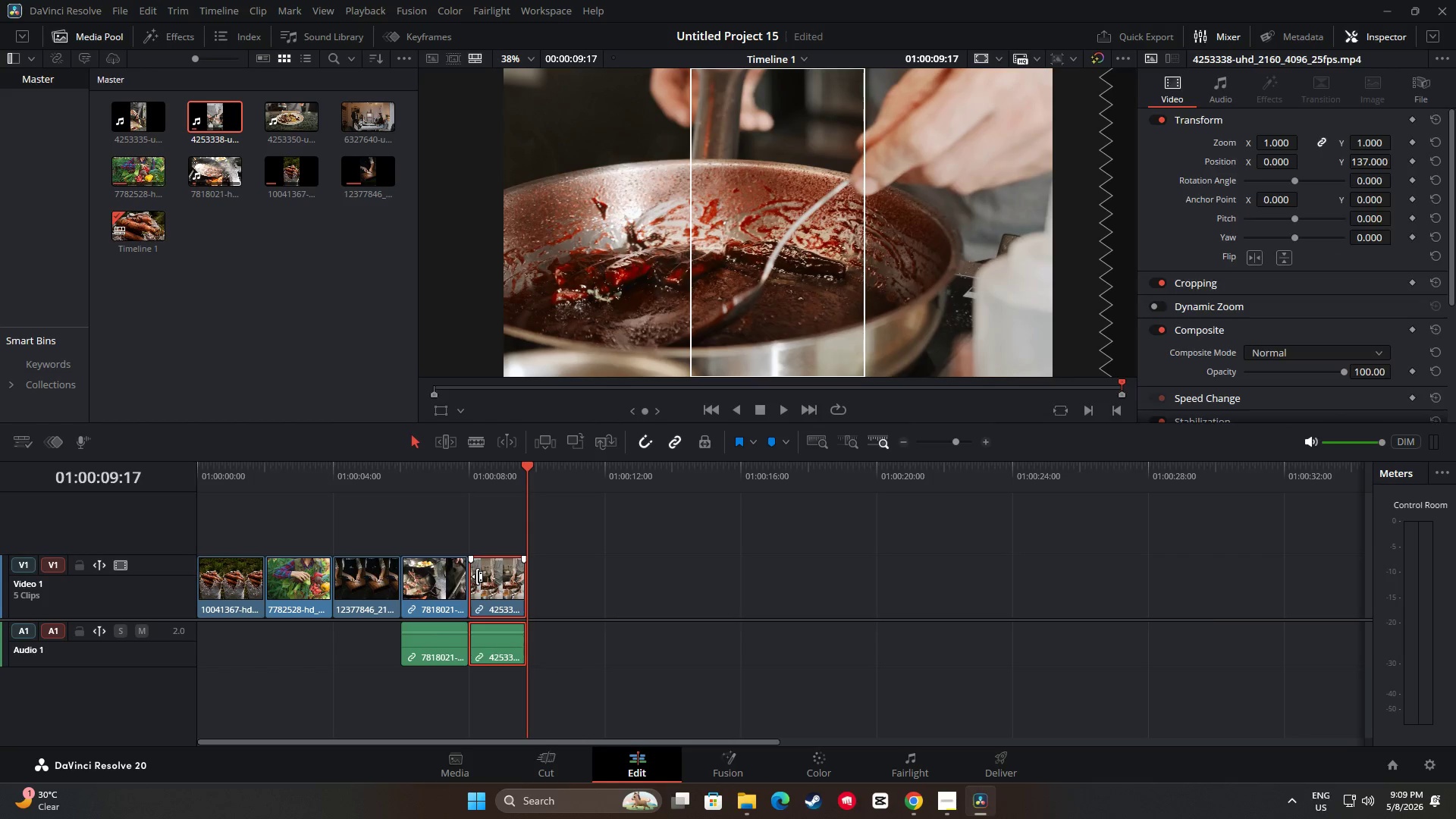 
left_click_drag(start_coordinate=[477, 576], to_coordinate=[499, 577])
 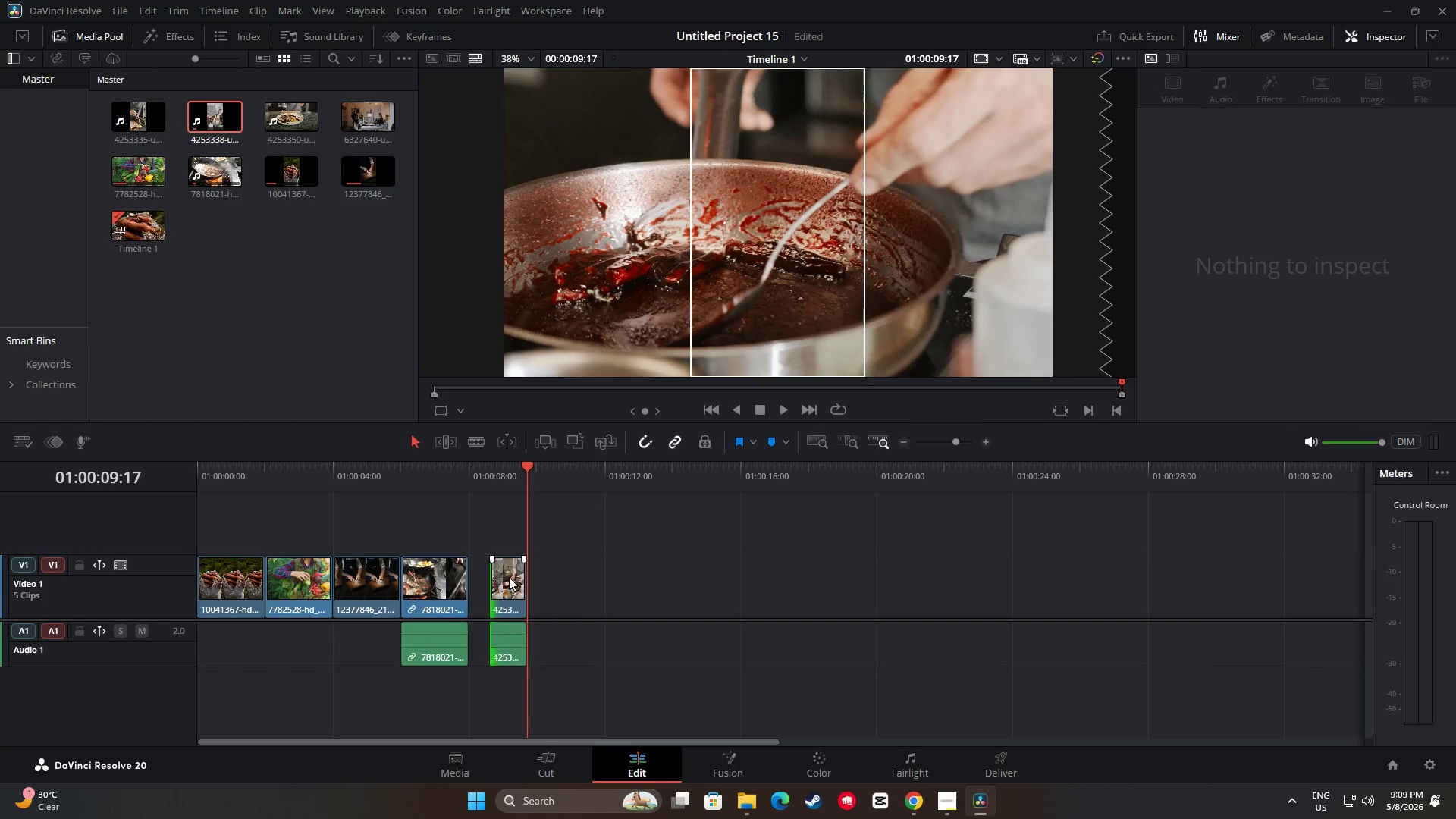 
left_click_drag(start_coordinate=[509, 577], to_coordinate=[485, 576])
 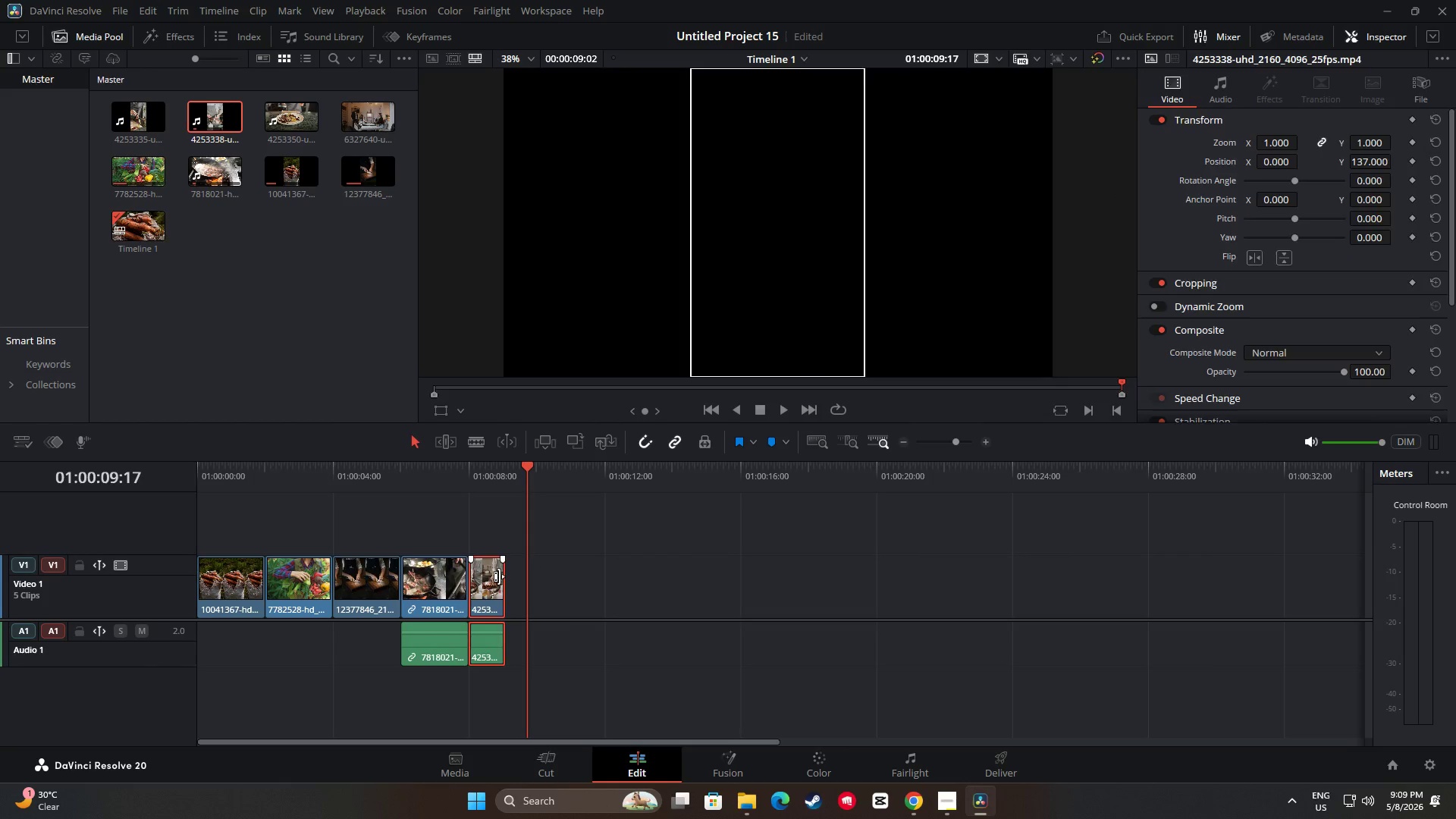 
left_click_drag(start_coordinate=[499, 576], to_coordinate=[519, 579])
 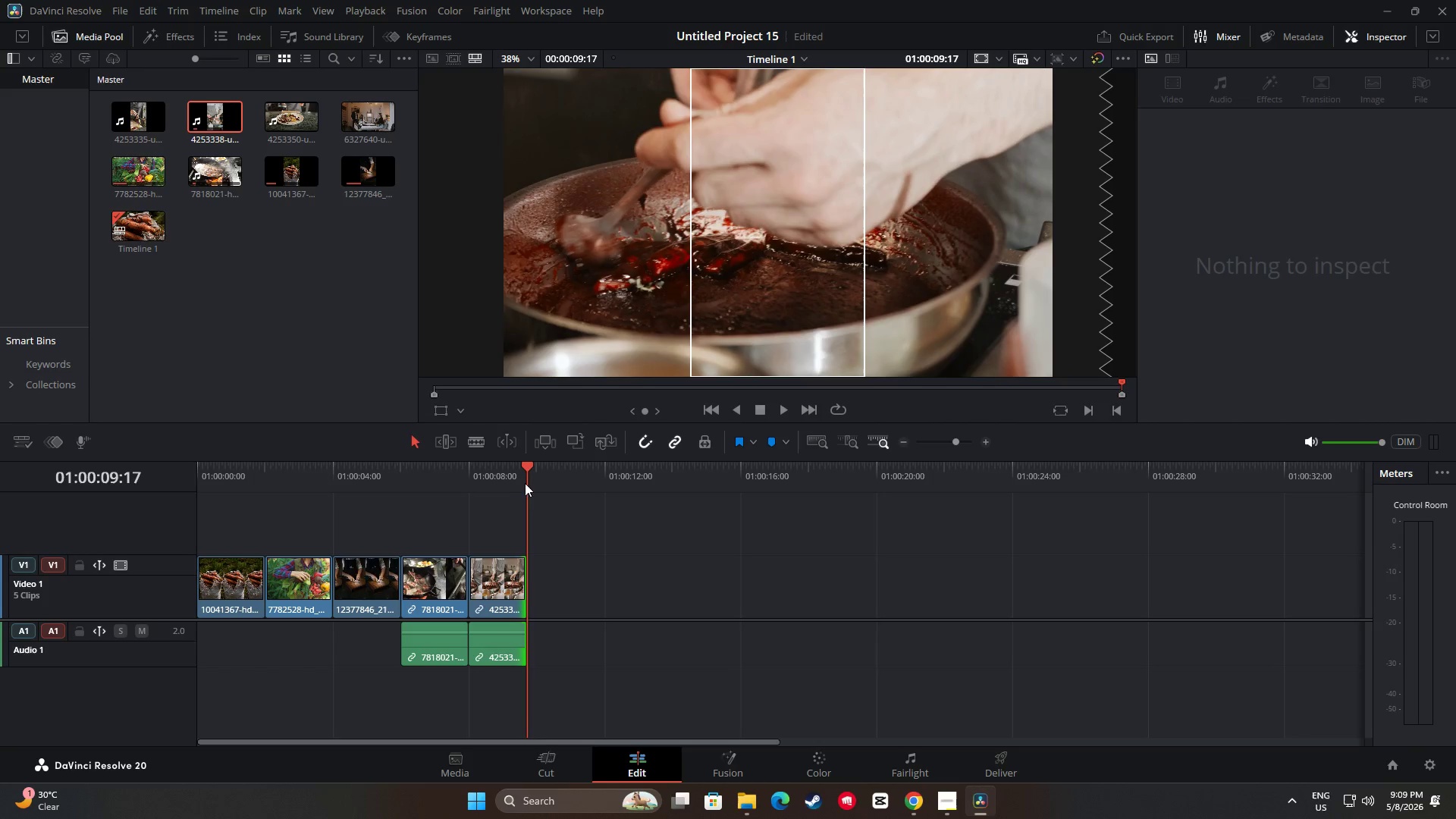 
left_click_drag(start_coordinate=[530, 473], to_coordinate=[451, 477])
 